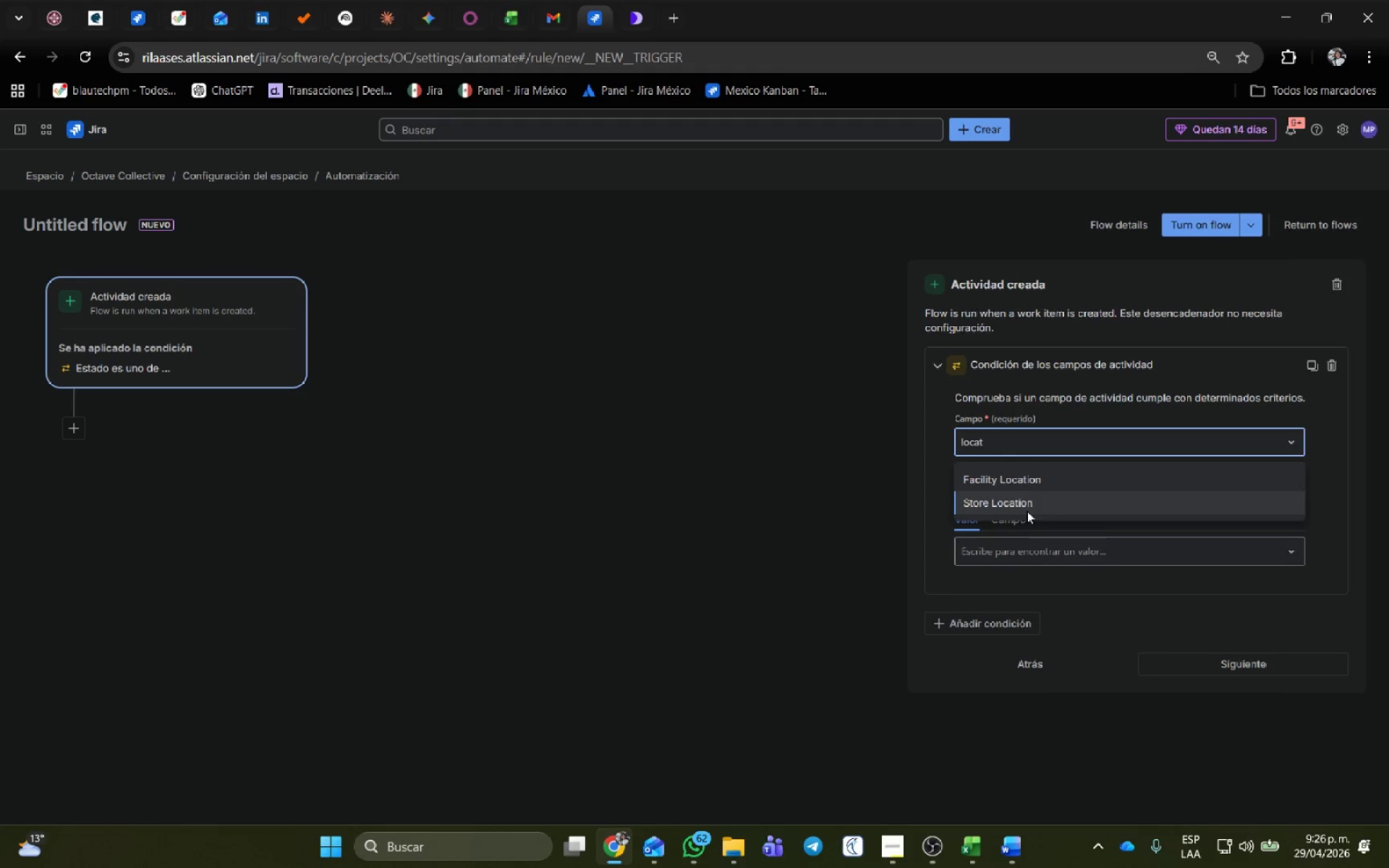 
left_click([1027, 502])
 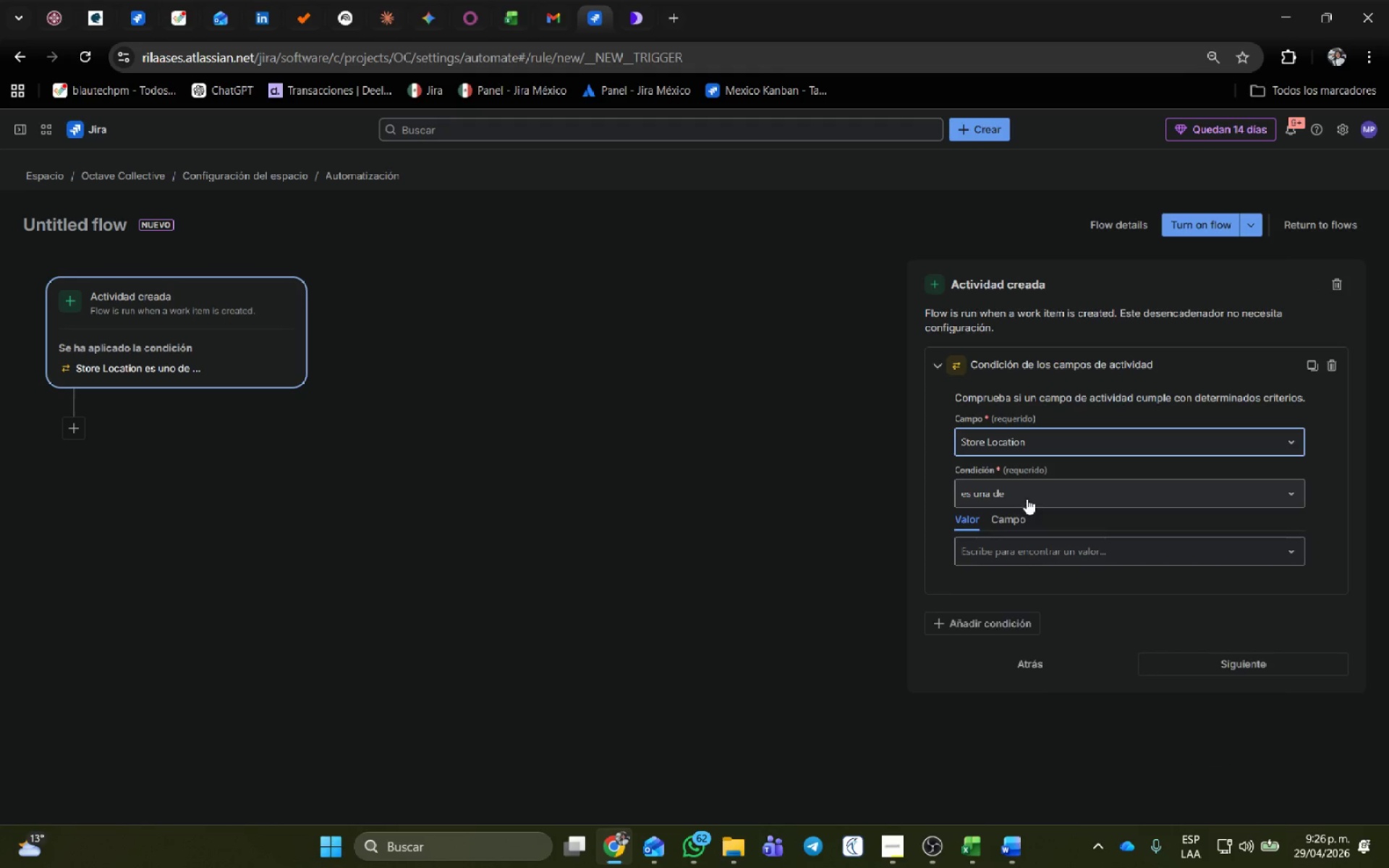 
left_click([1027, 495])
 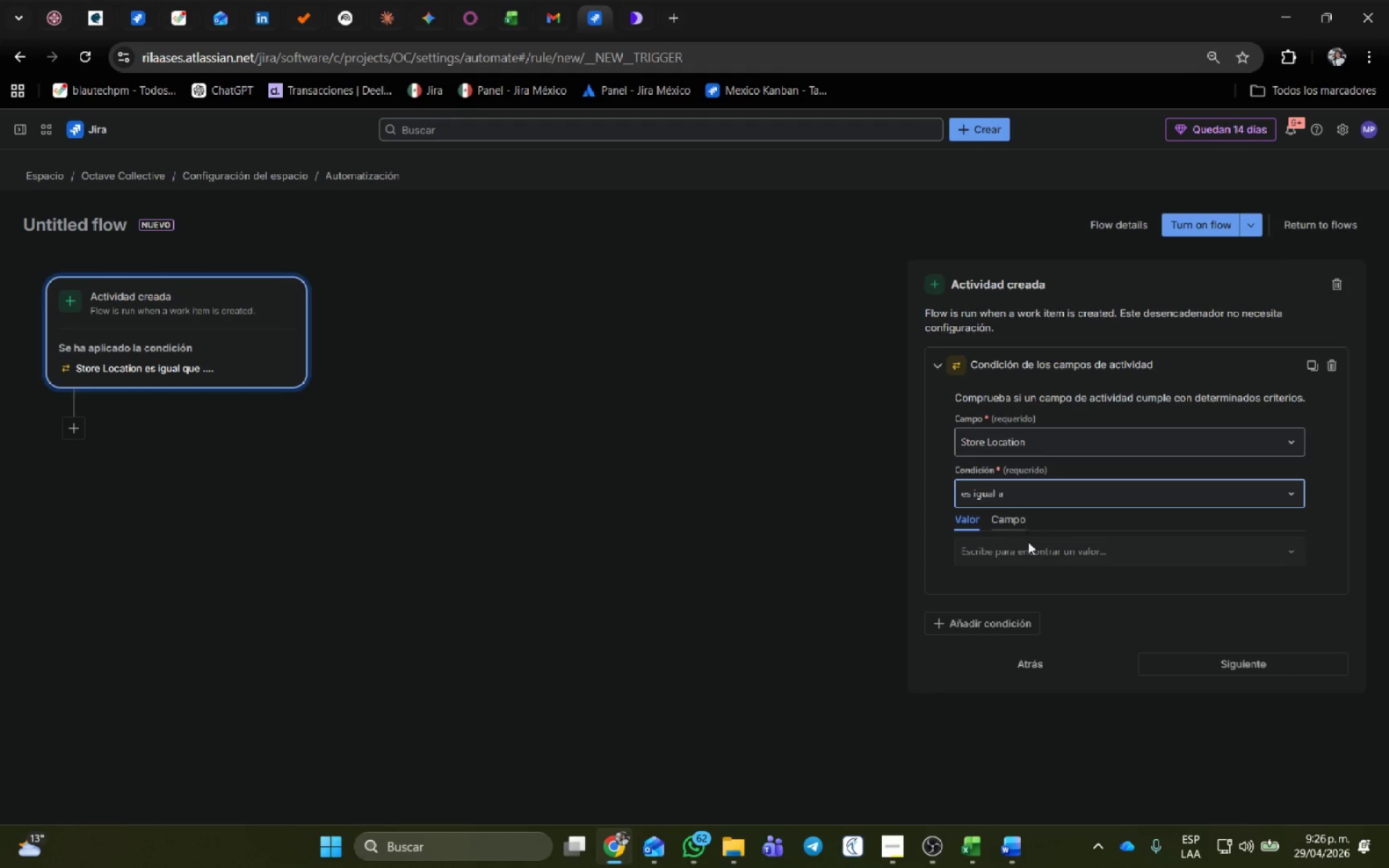 
left_click([1008, 557])
 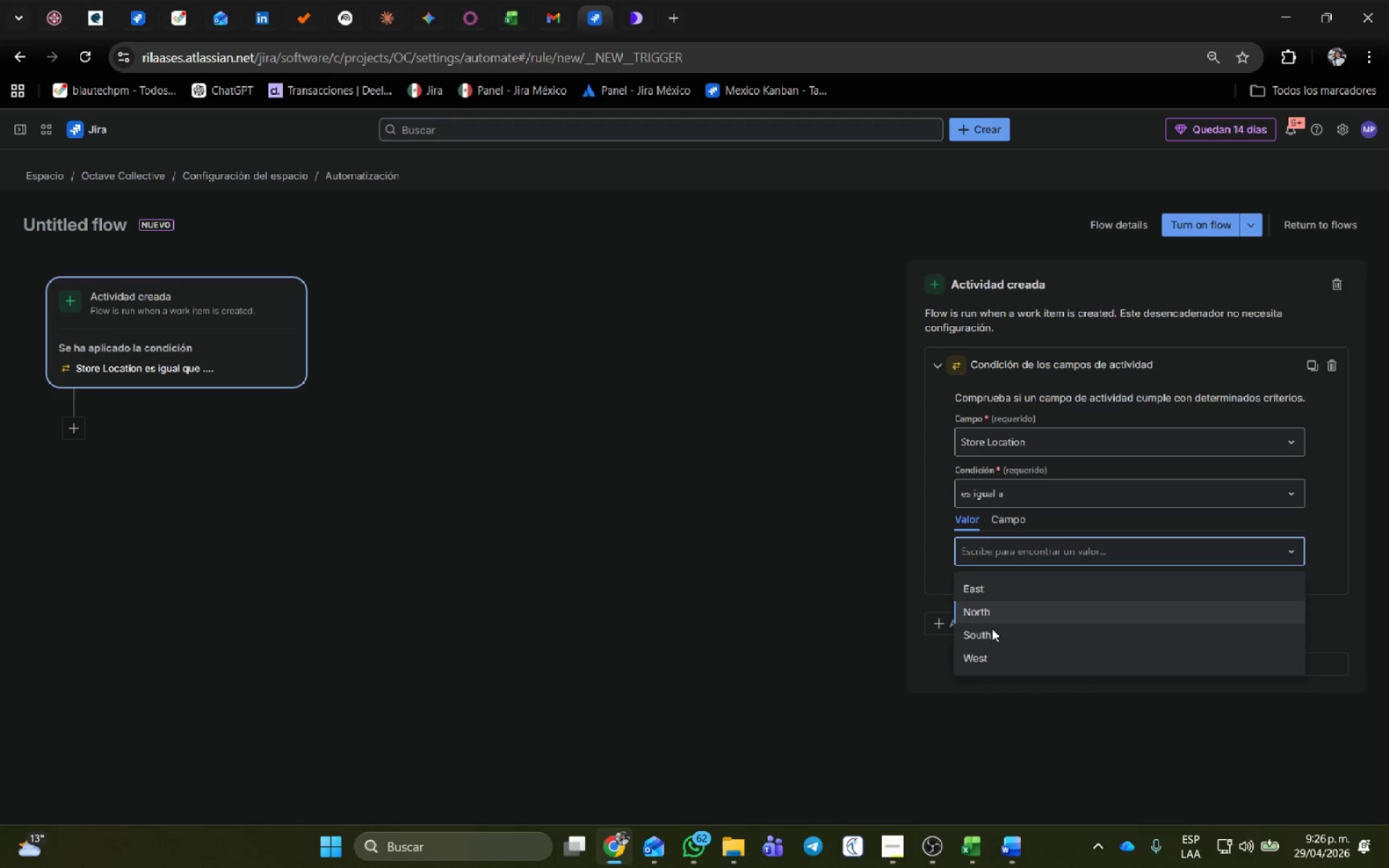 
left_click([991, 631])
 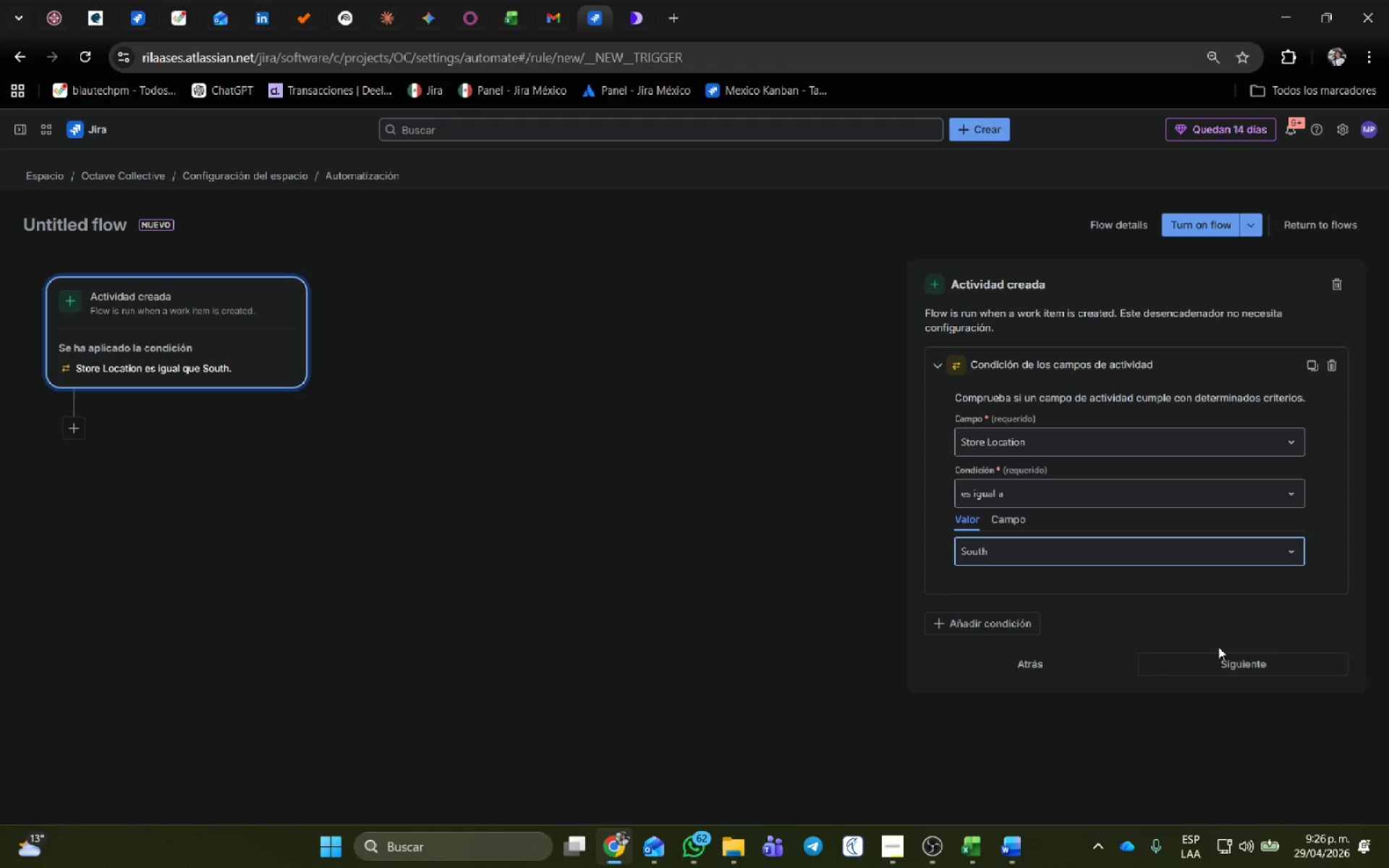 
left_click([1228, 660])
 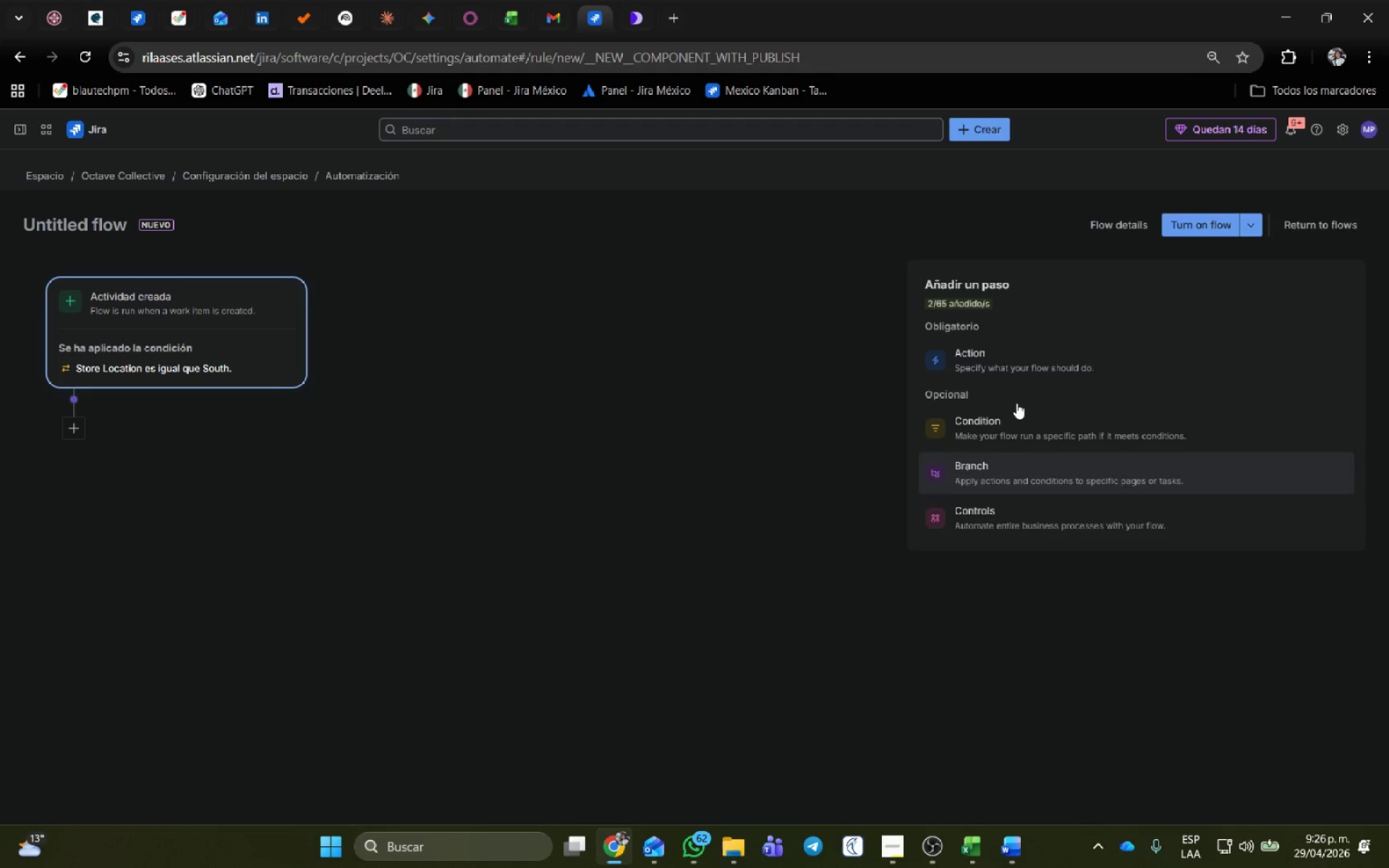 
left_click([1012, 362])
 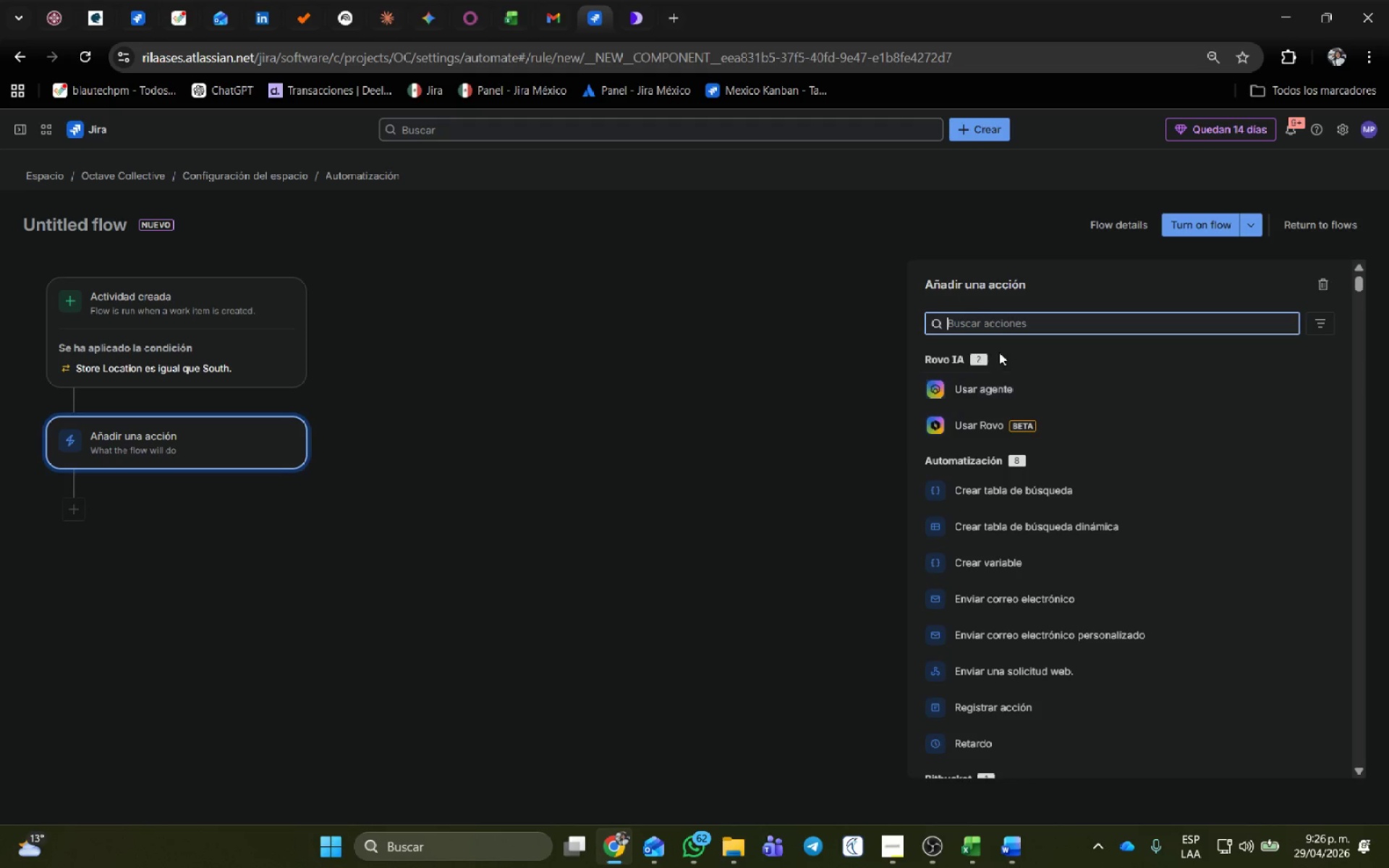 
left_click([994, 326])
 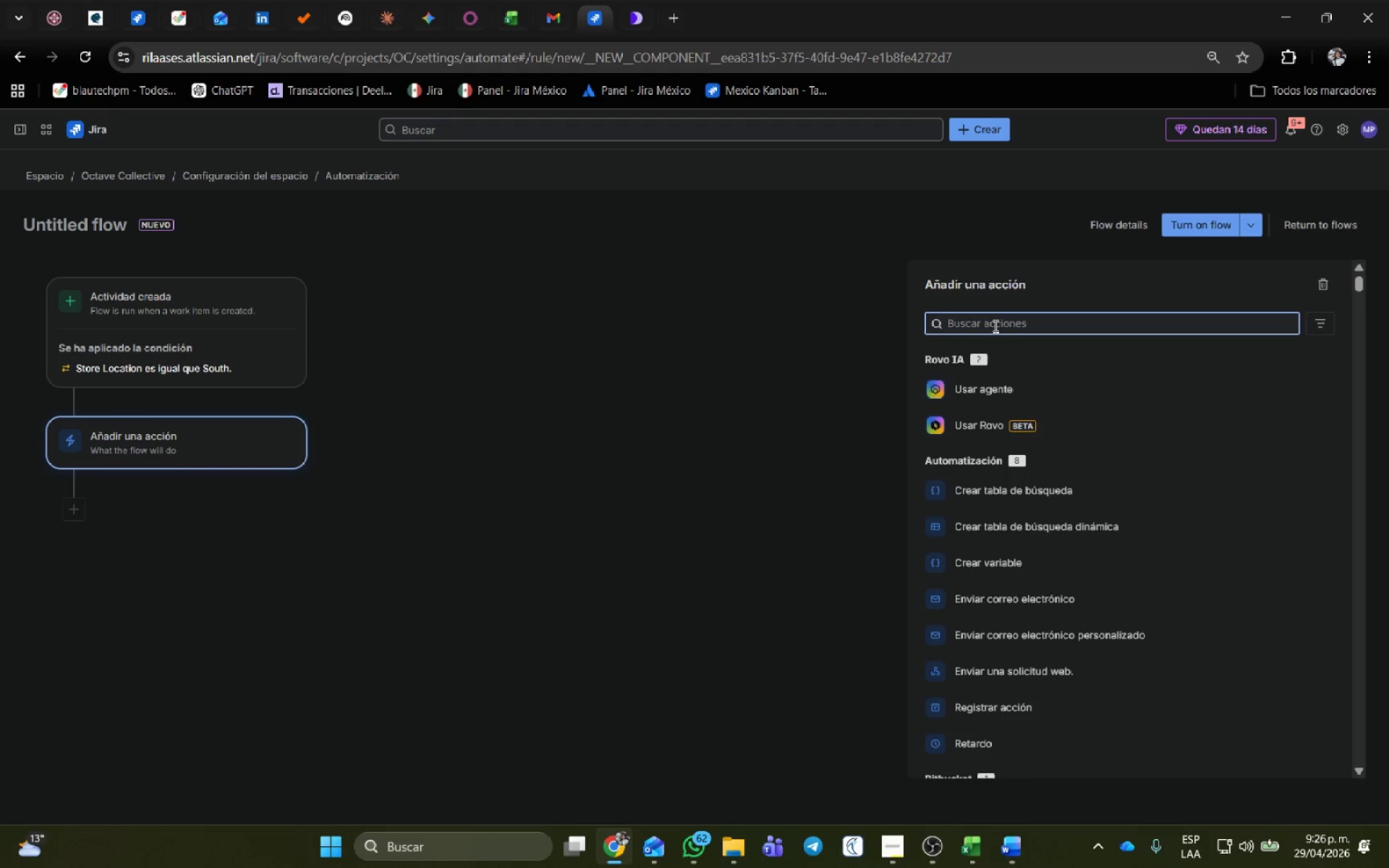 
type(asign)
 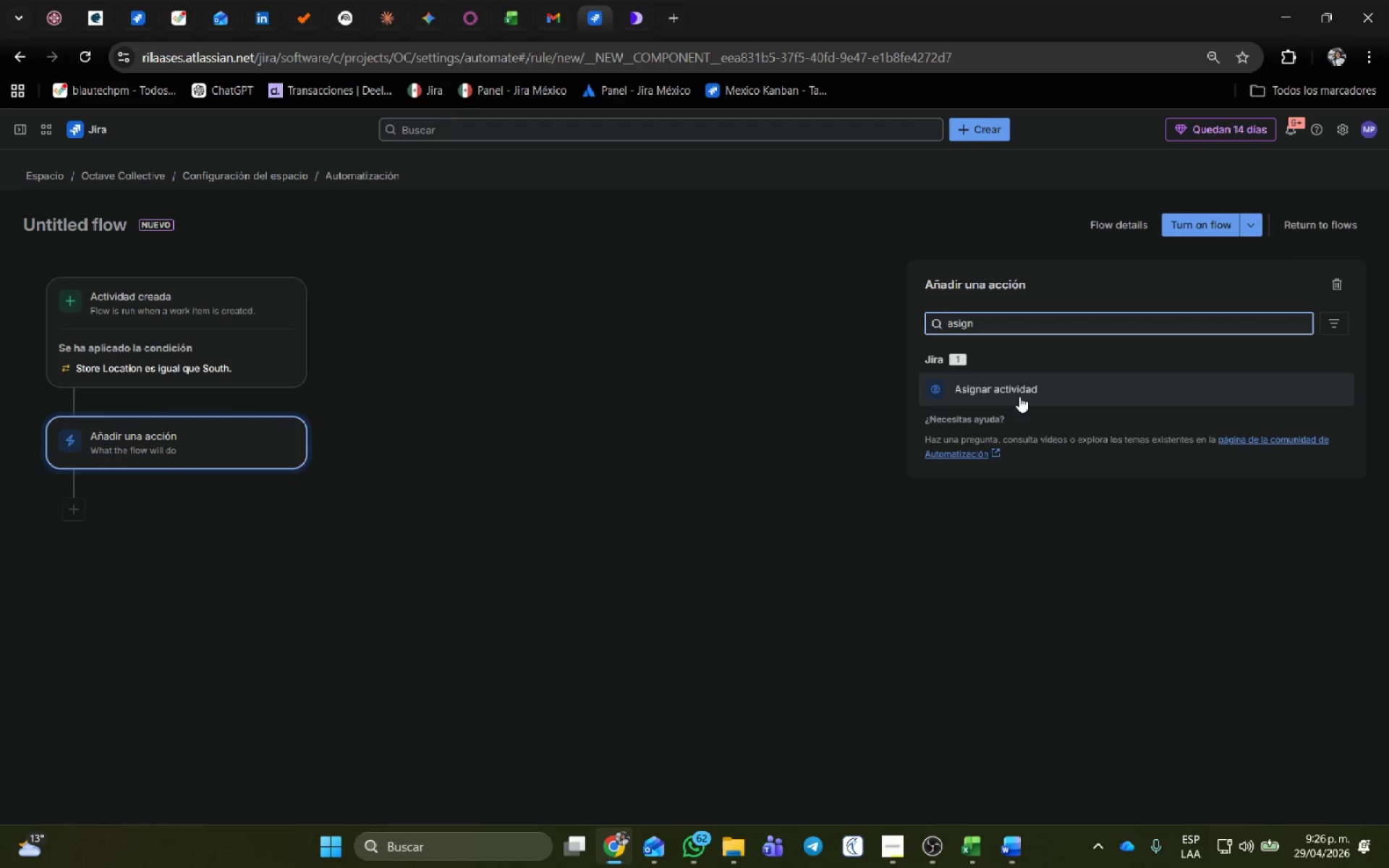 
left_click([1019, 398])
 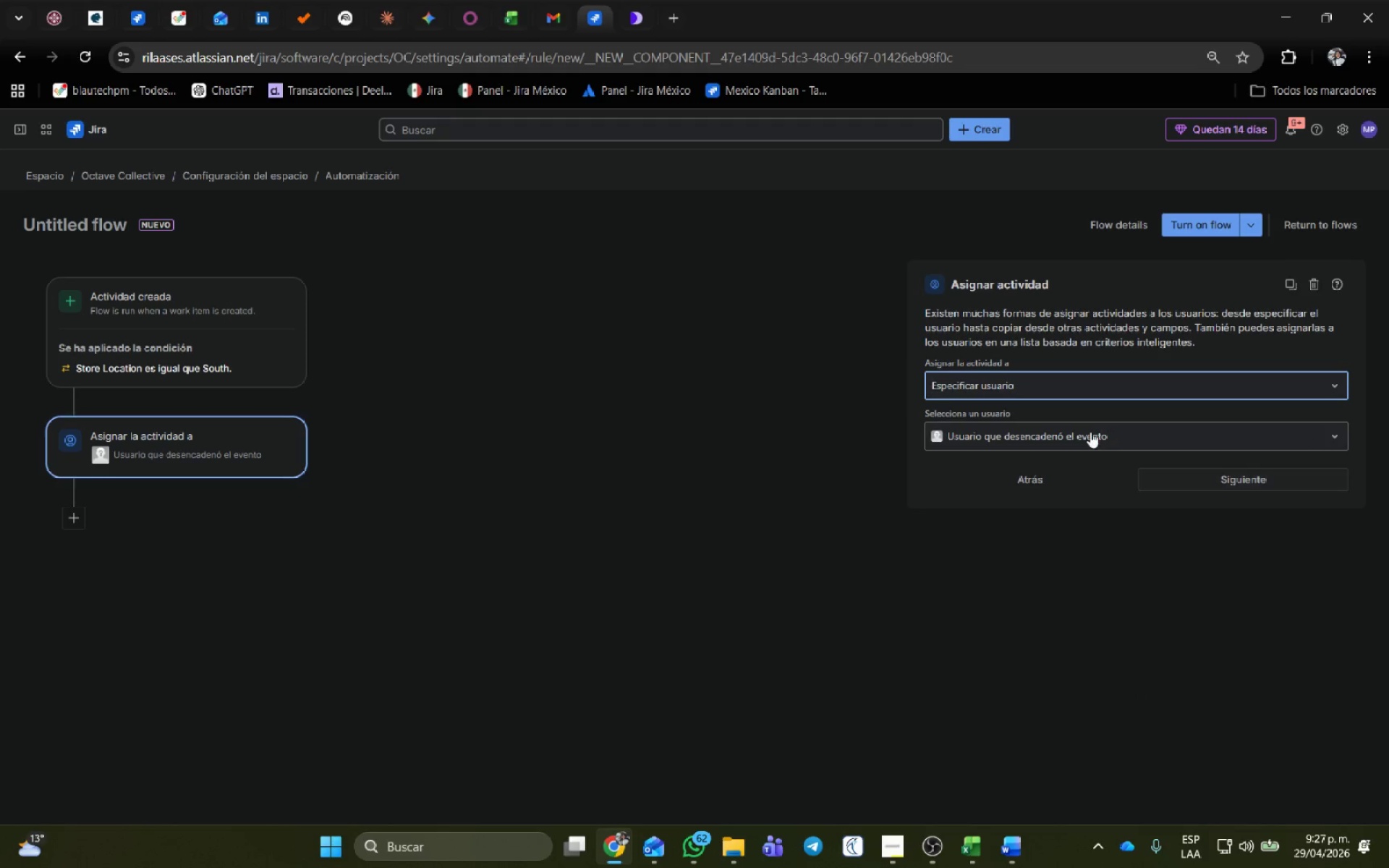 
left_click([1090, 432])
 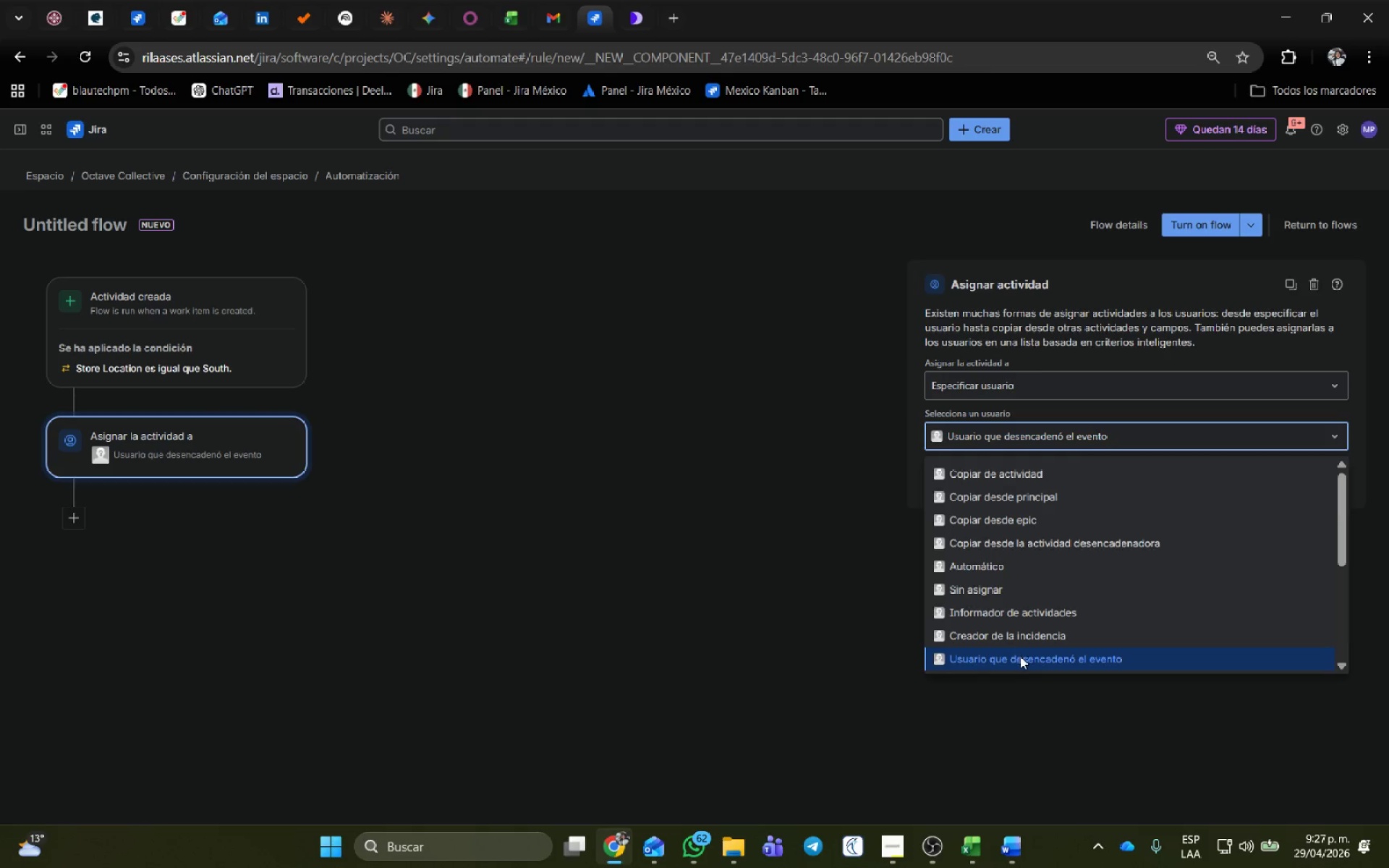 
scroll: coordinate [1052, 608], scroll_direction: down, amount: 6.0
 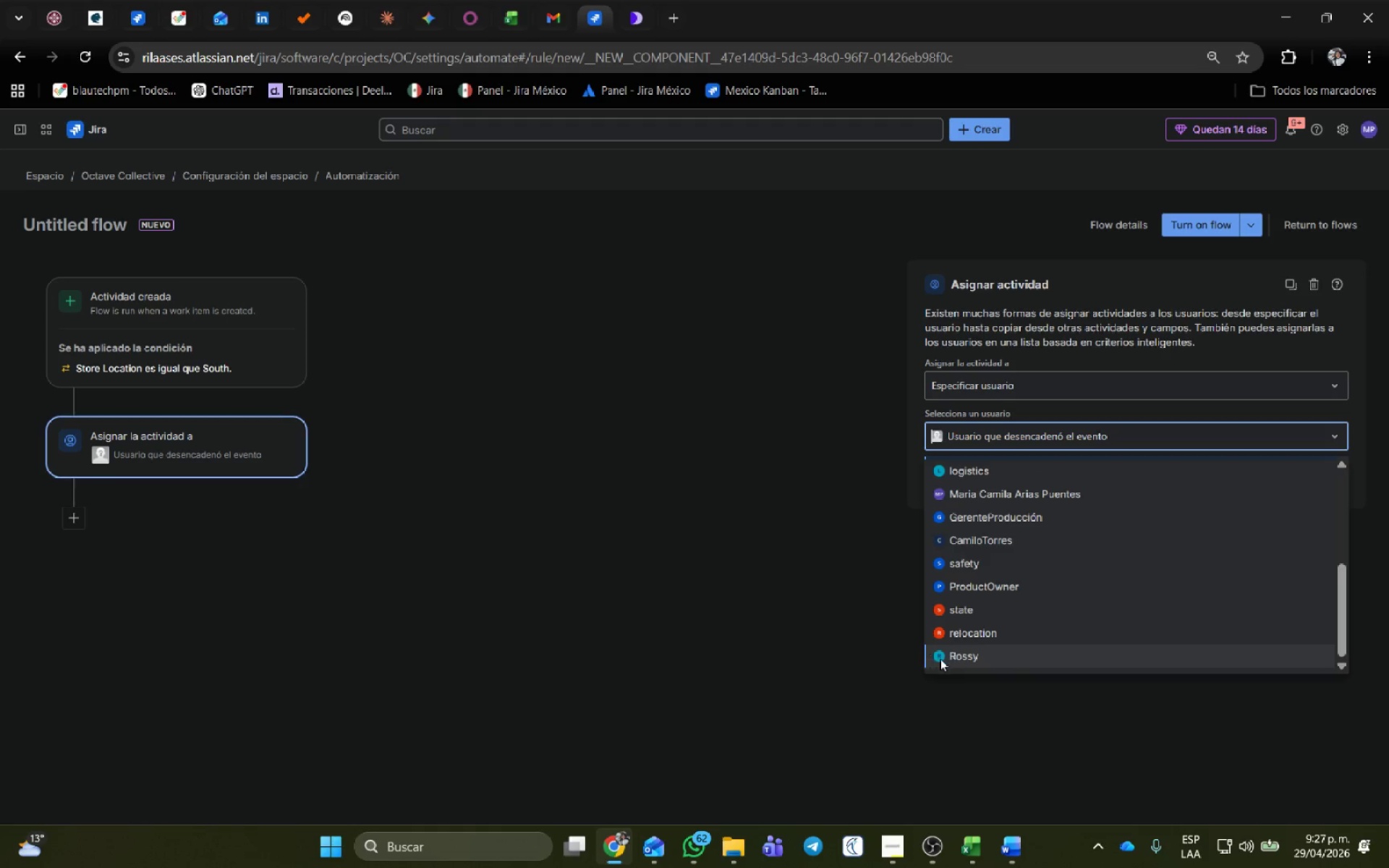 
left_click([940, 658])
 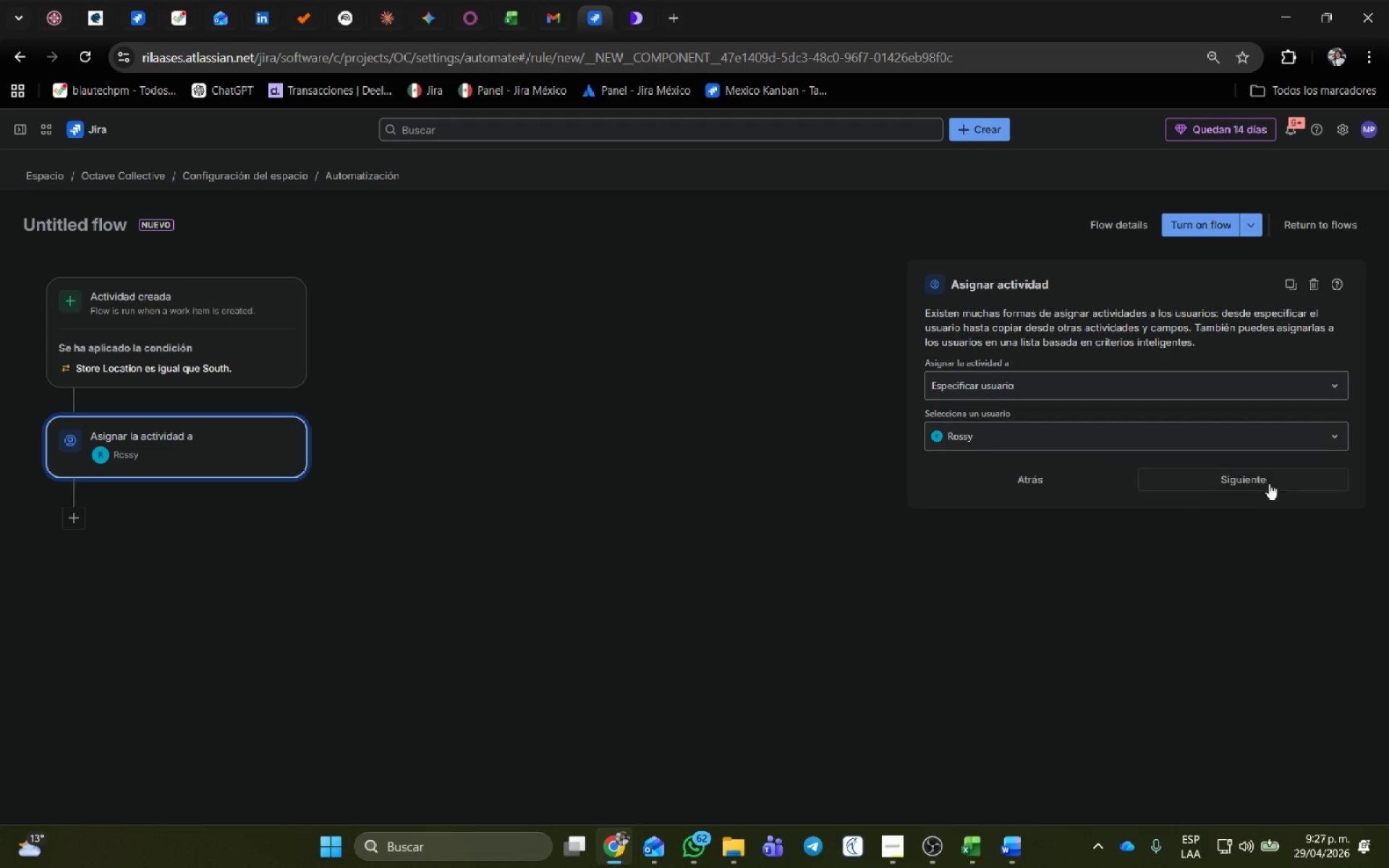 
left_click([1270, 477])
 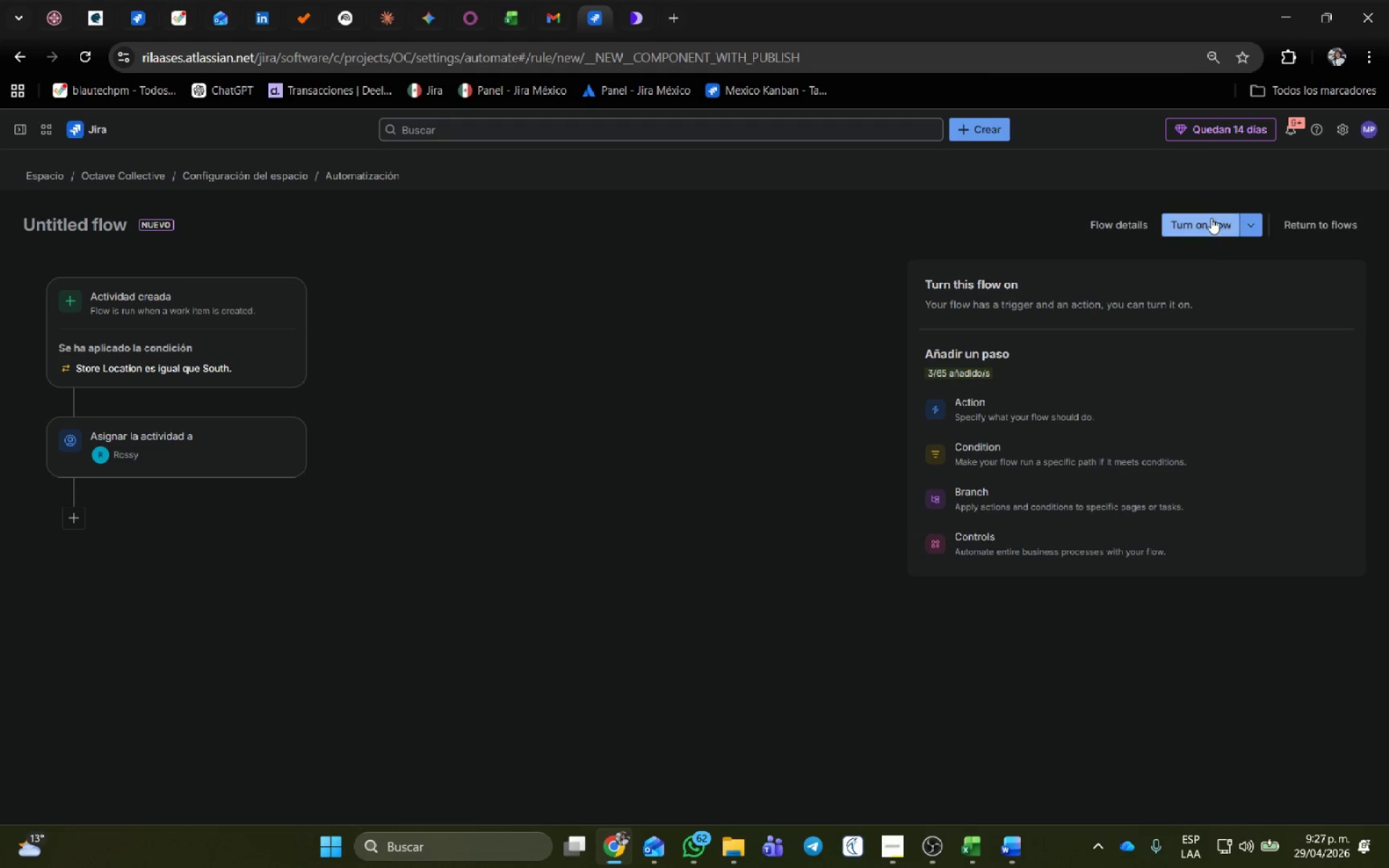 
left_click([1211, 218])
 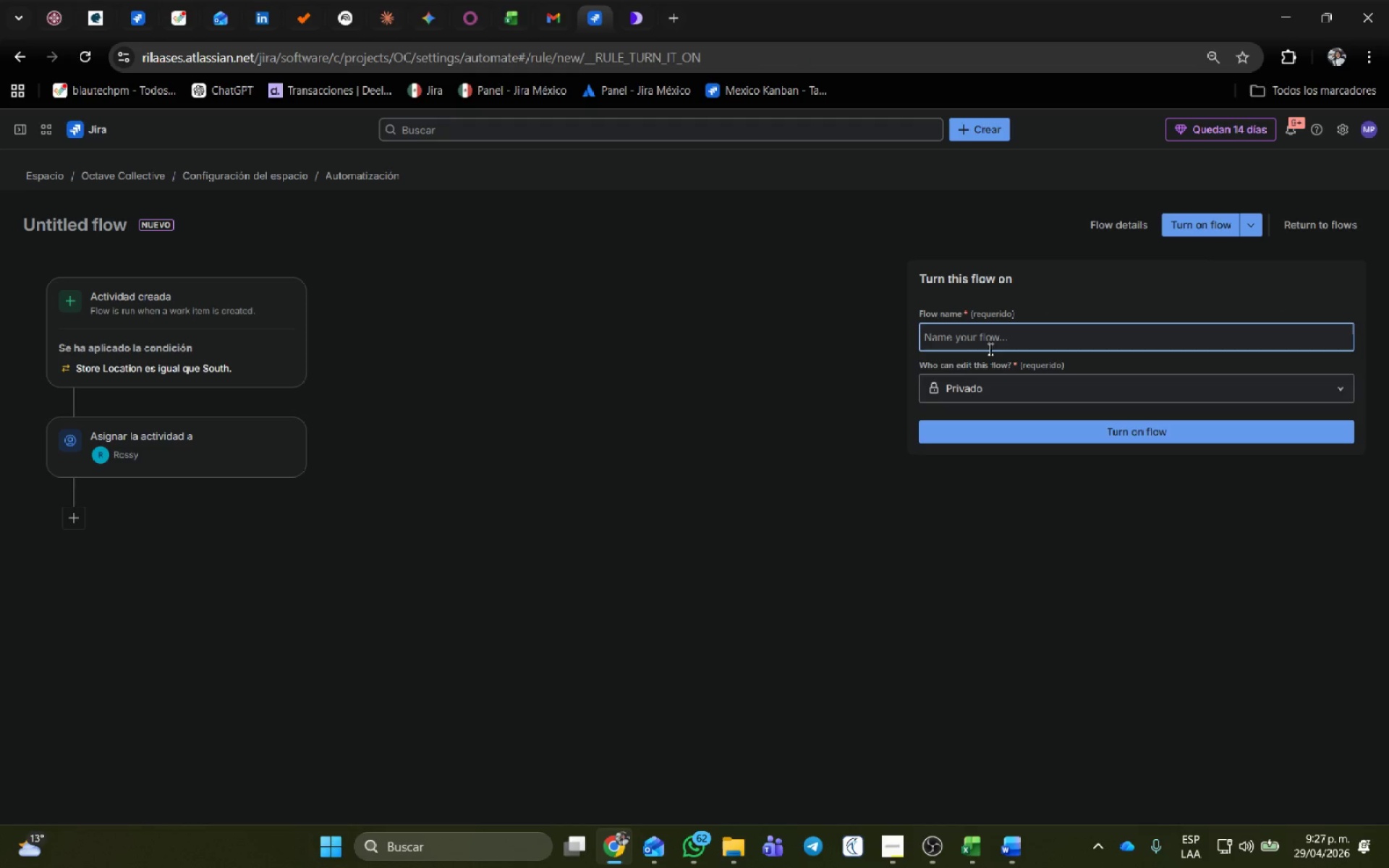 
left_click([990, 347])
 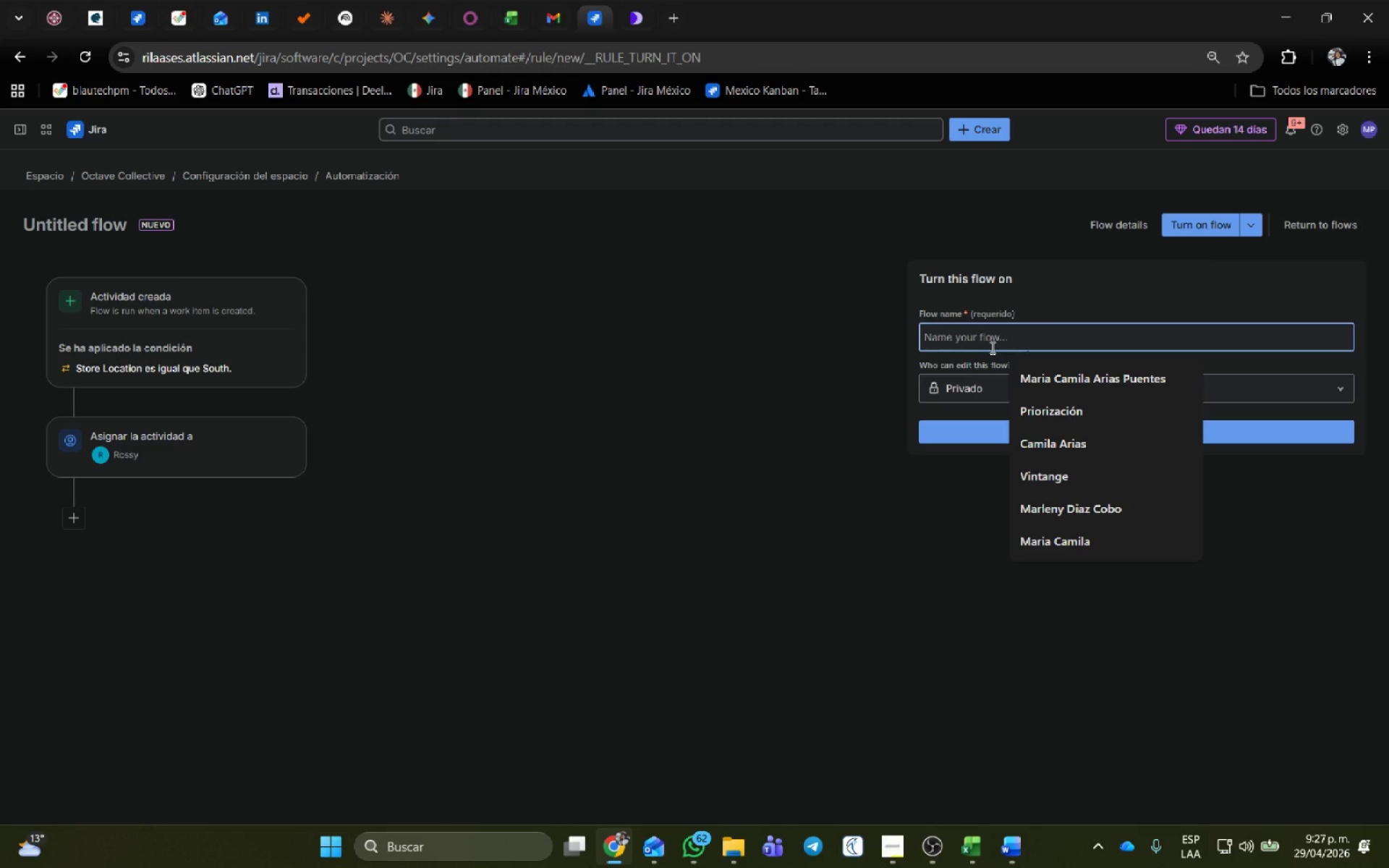 
type(South)
 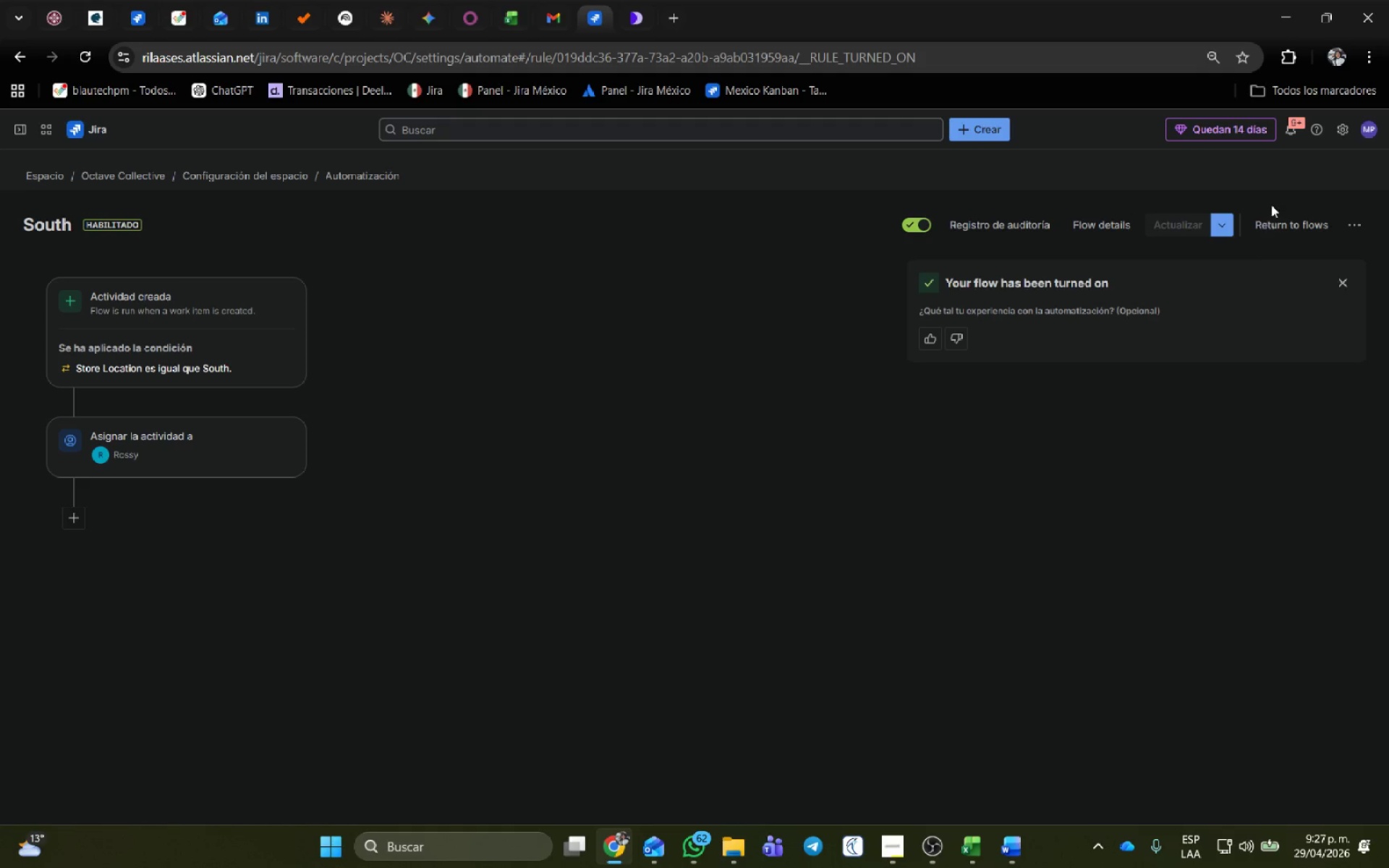 
wait(7.05)
 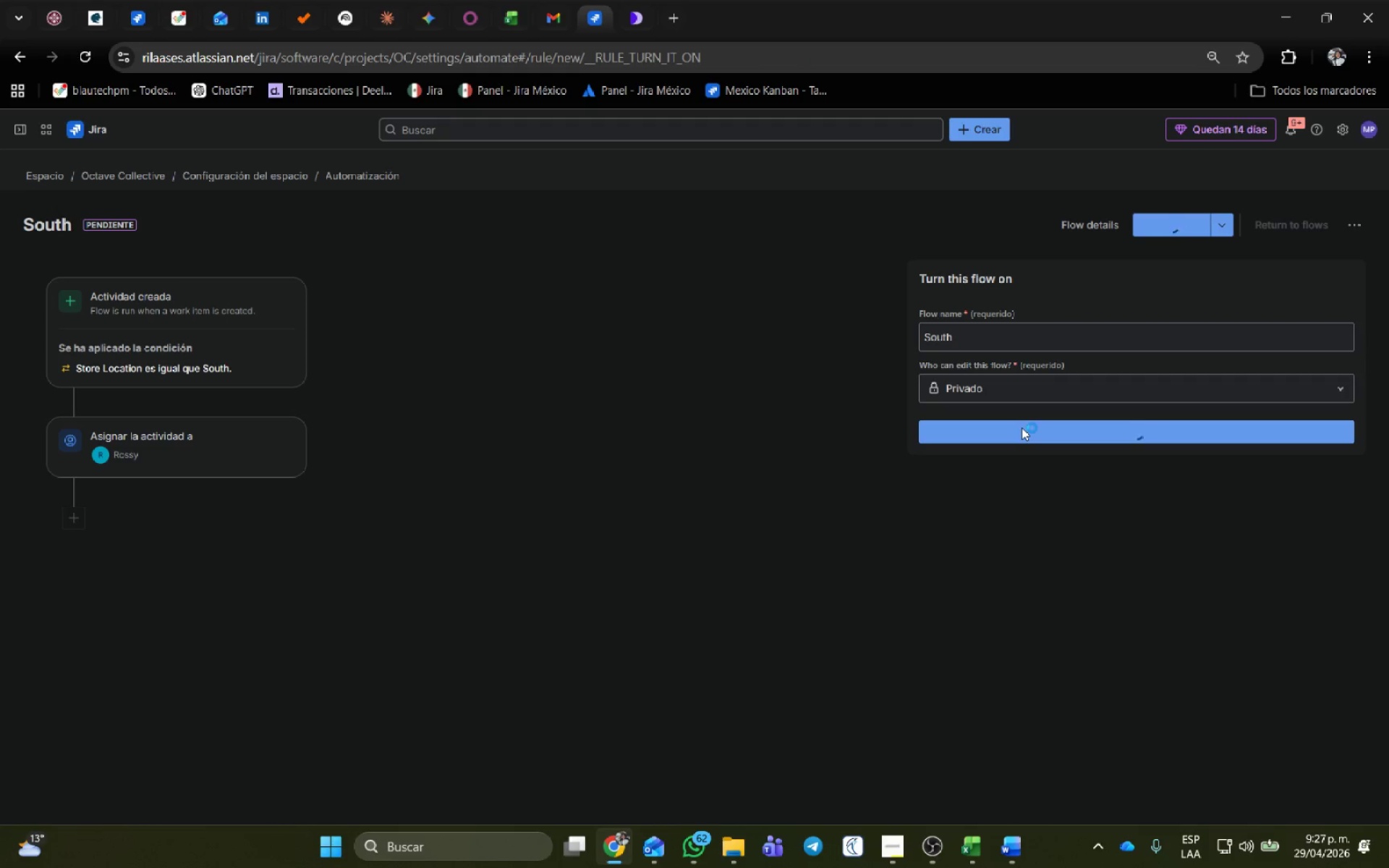 
left_click([1278, 221])
 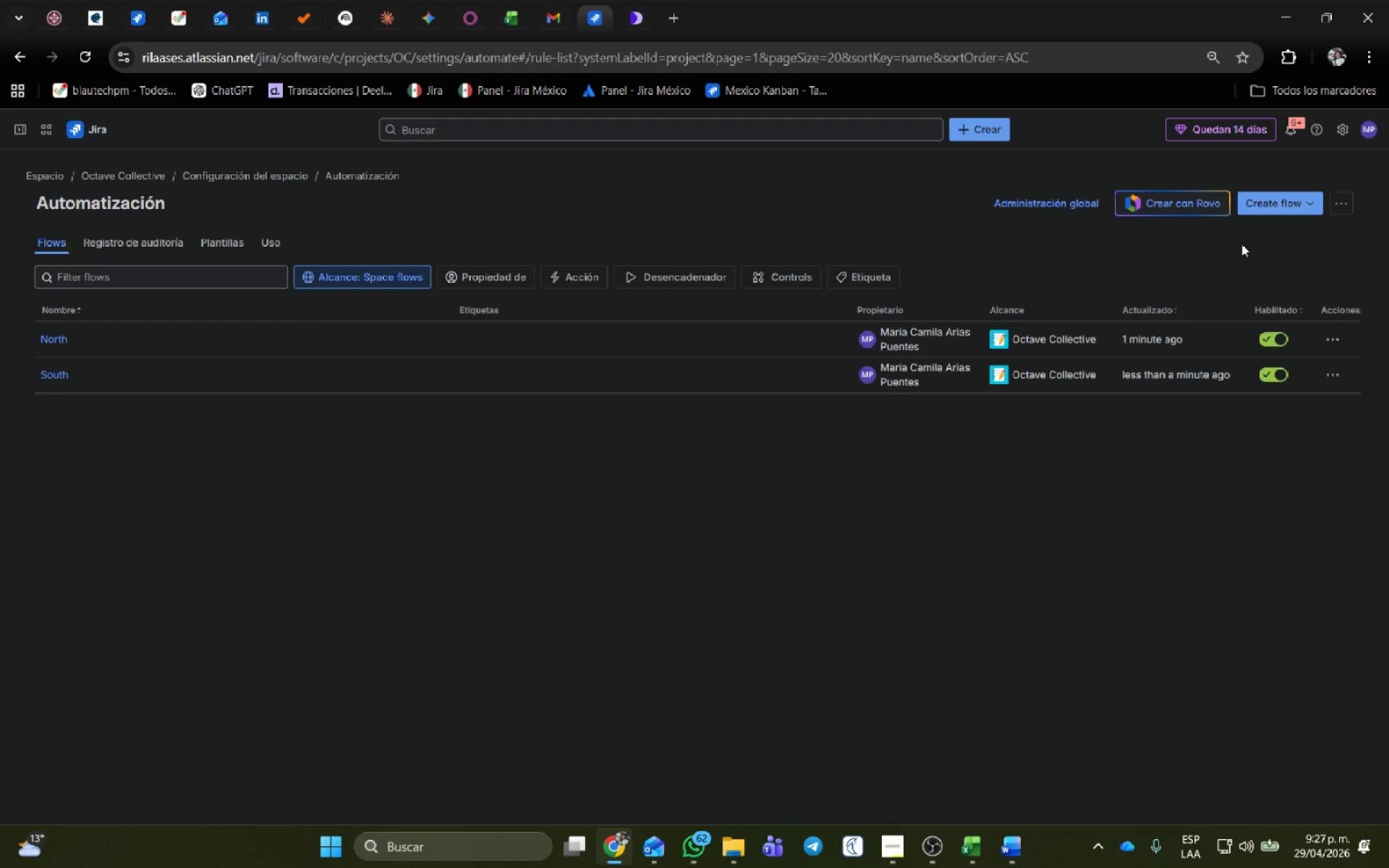 
left_click([1265, 212])
 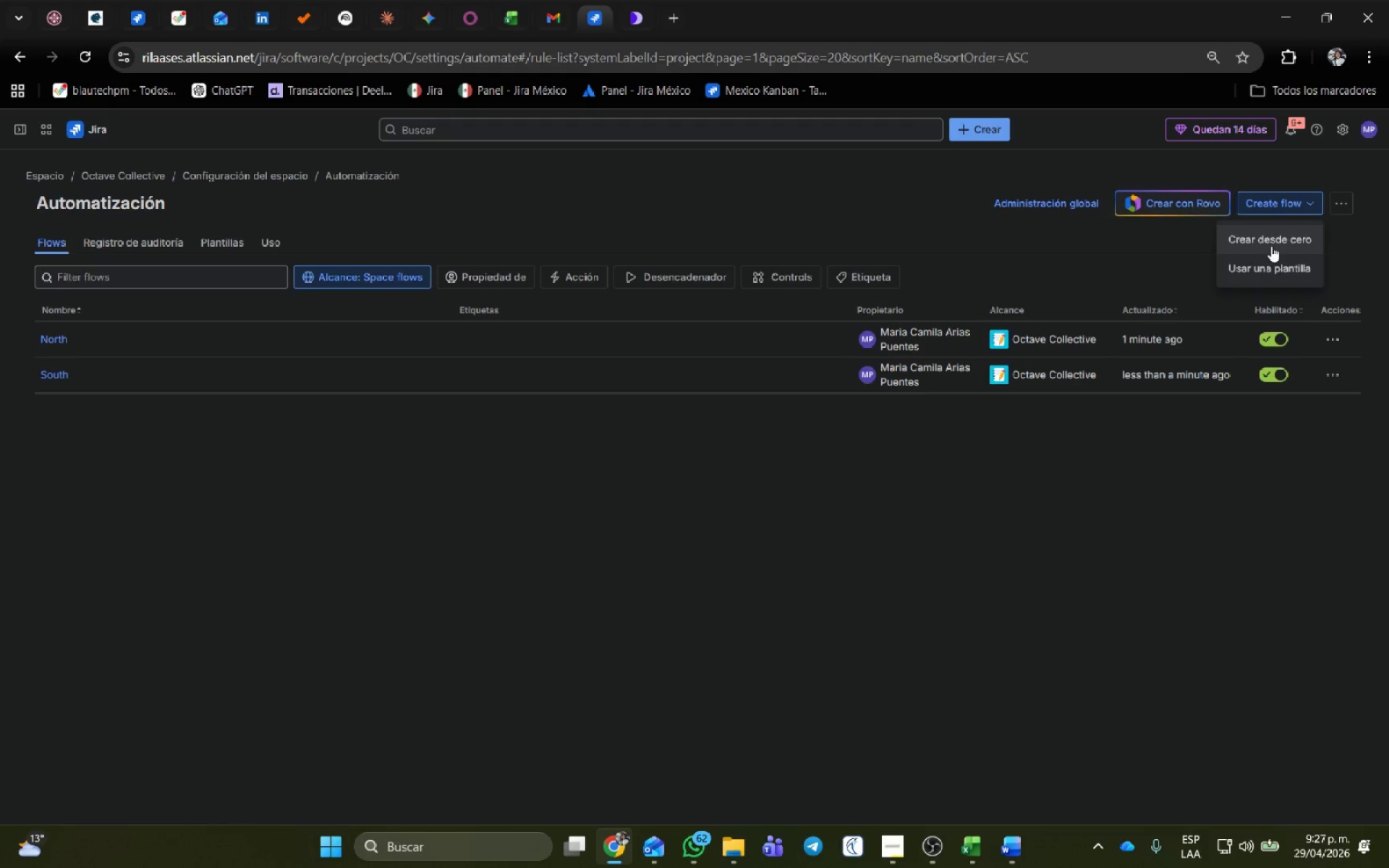 
left_click([1271, 237])
 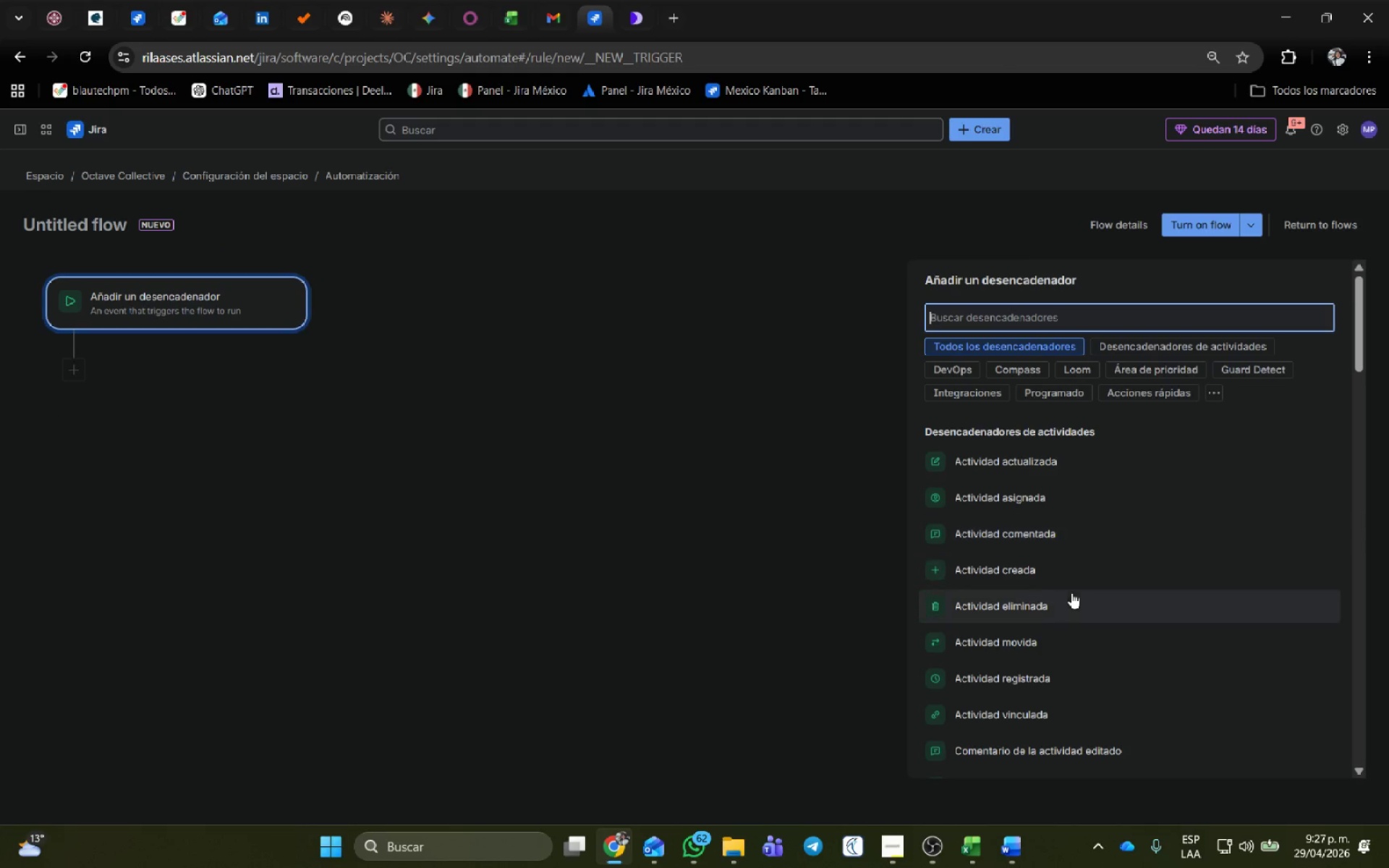 
left_click([1055, 573])
 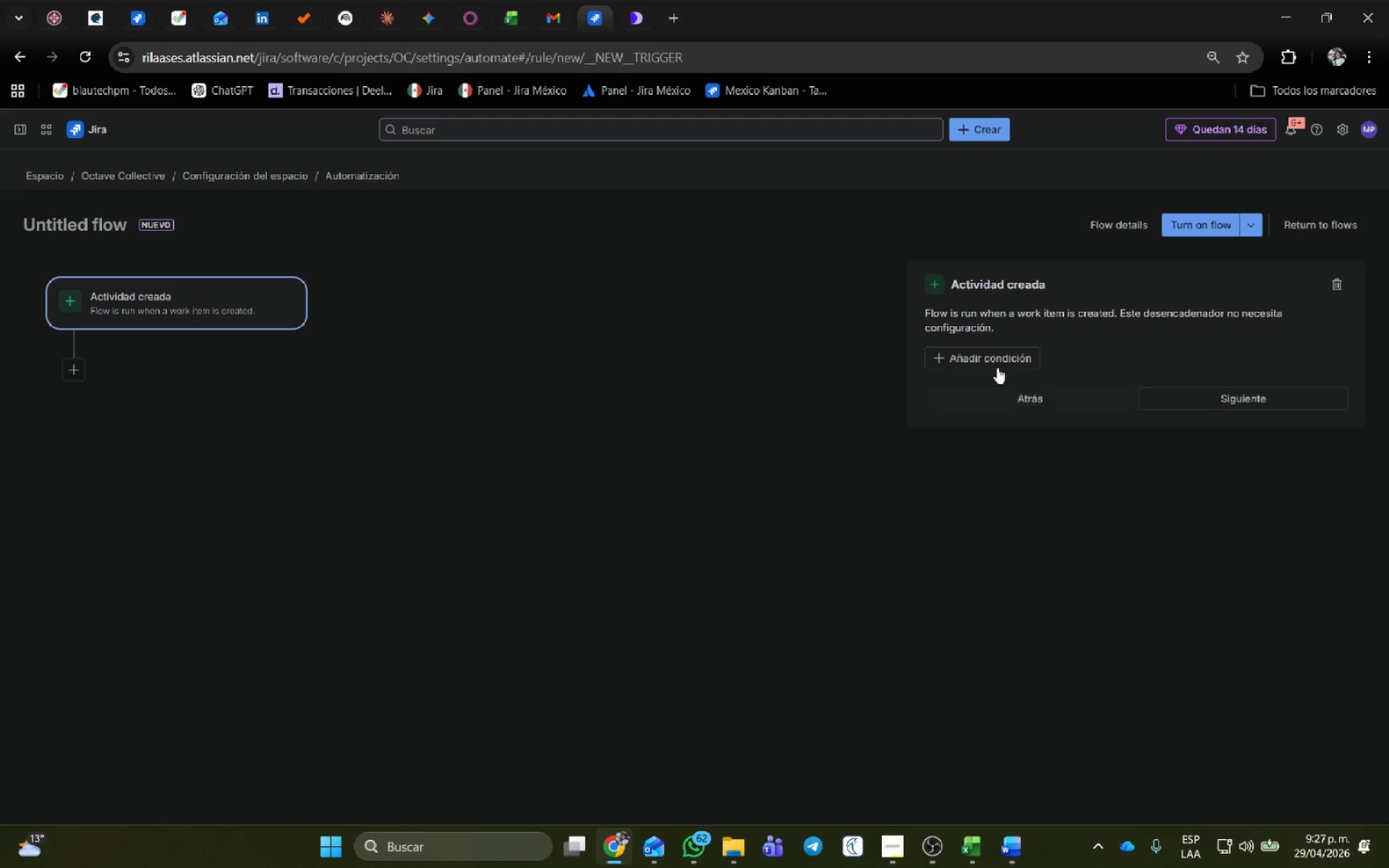 
left_click([995, 361])
 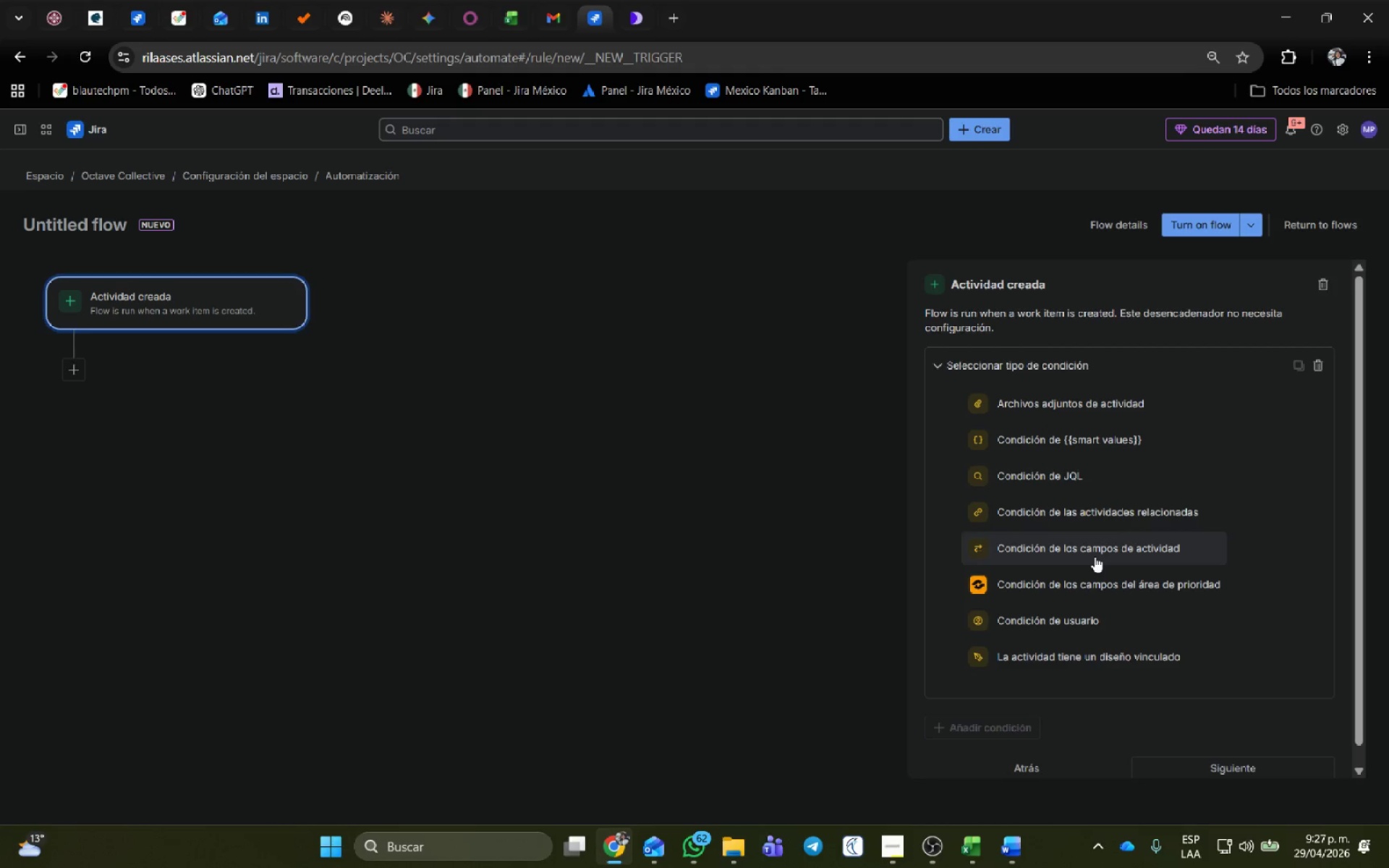 
left_click([1095, 556])
 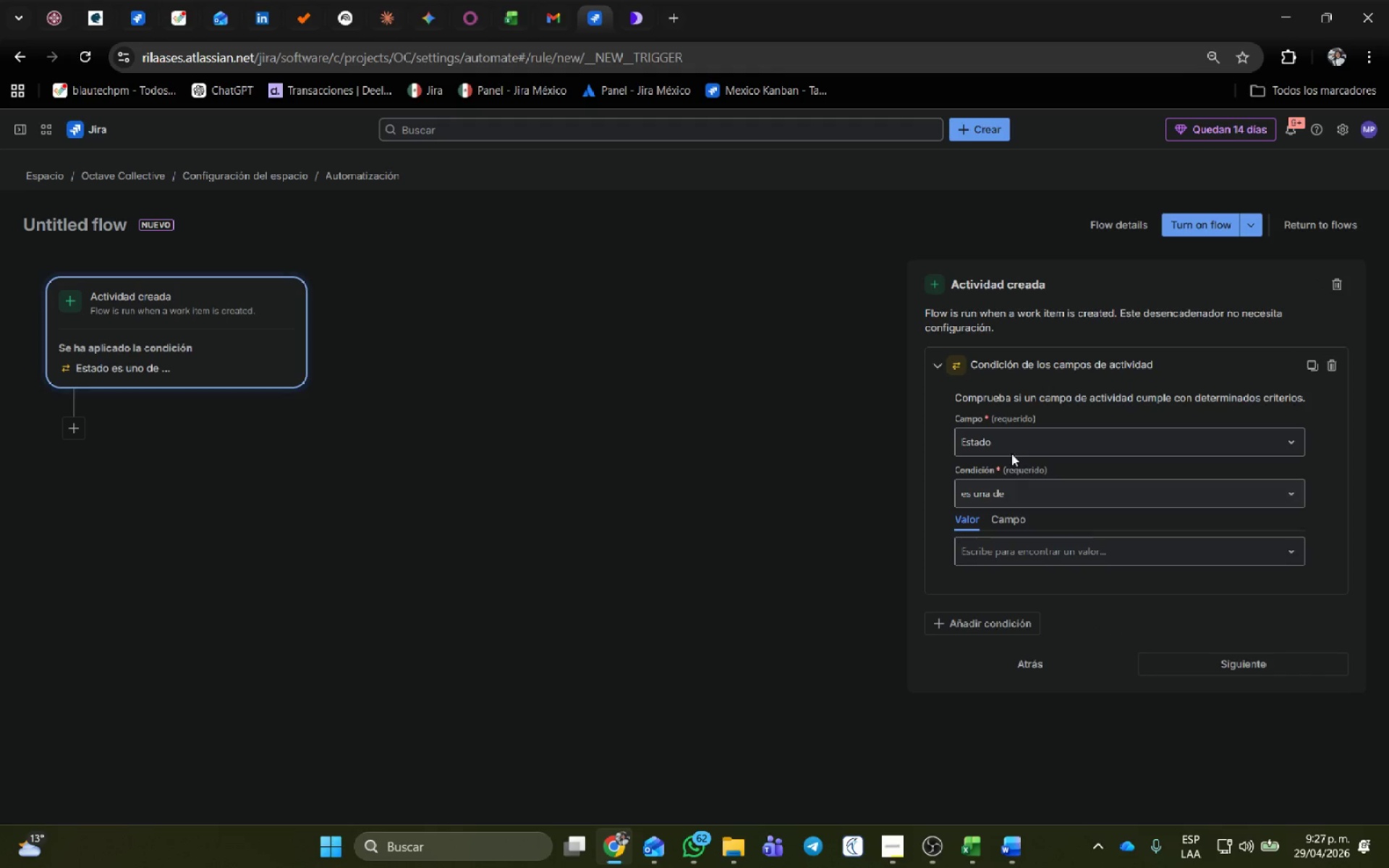 
left_click([1008, 443])
 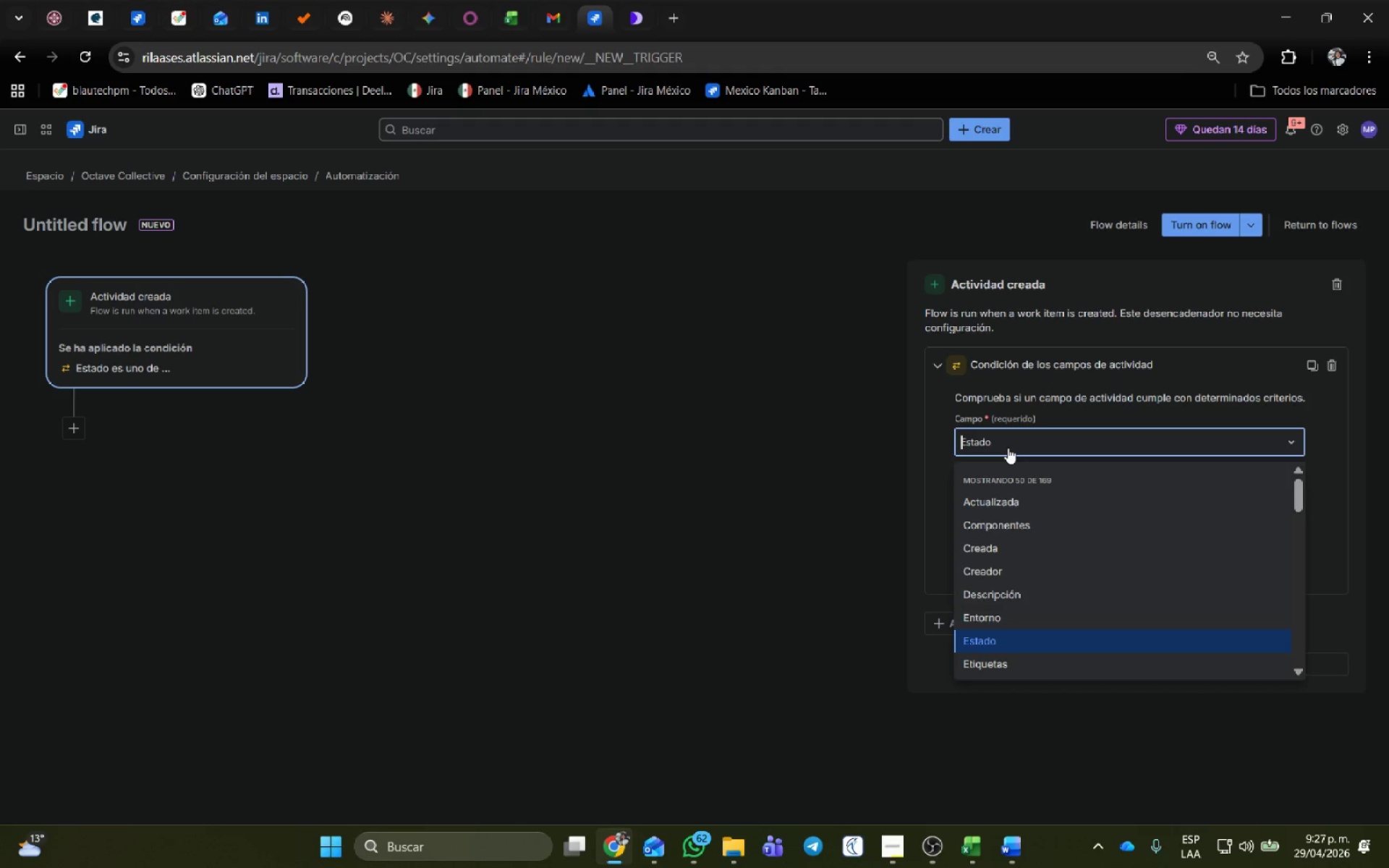 
type(sto)
 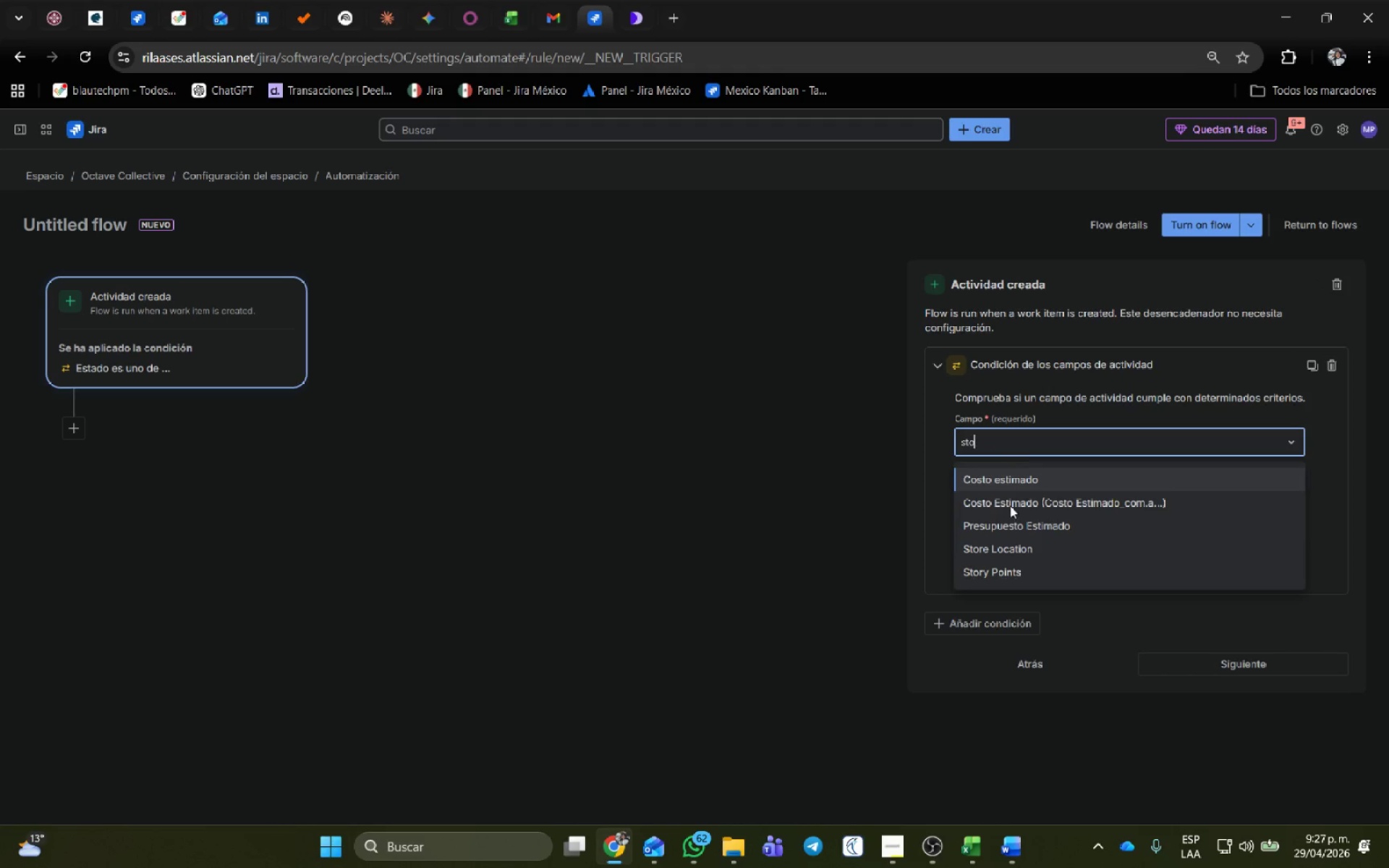 
left_click([1010, 548])
 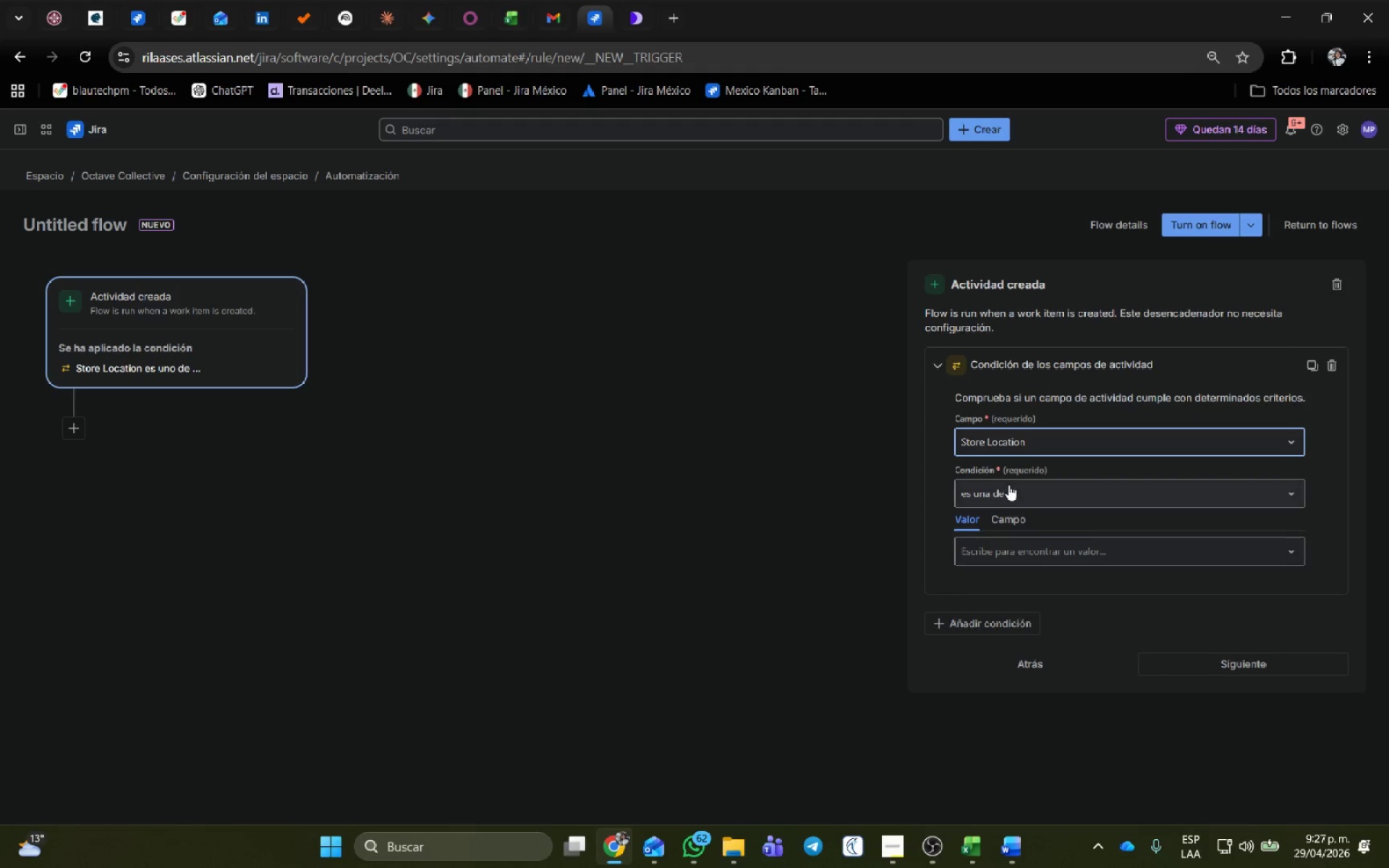 
left_click([1008, 490])
 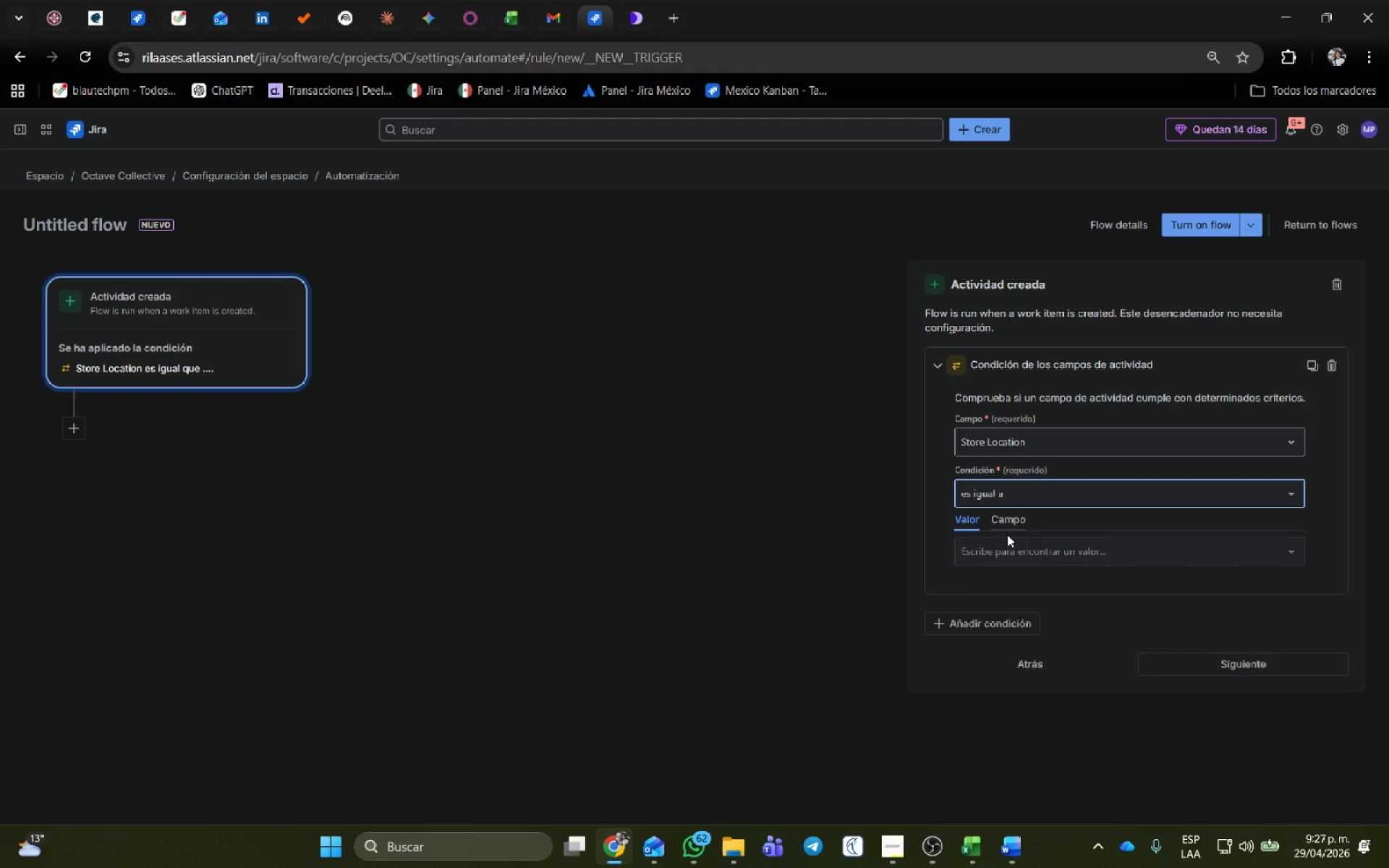 
left_click([1007, 542])
 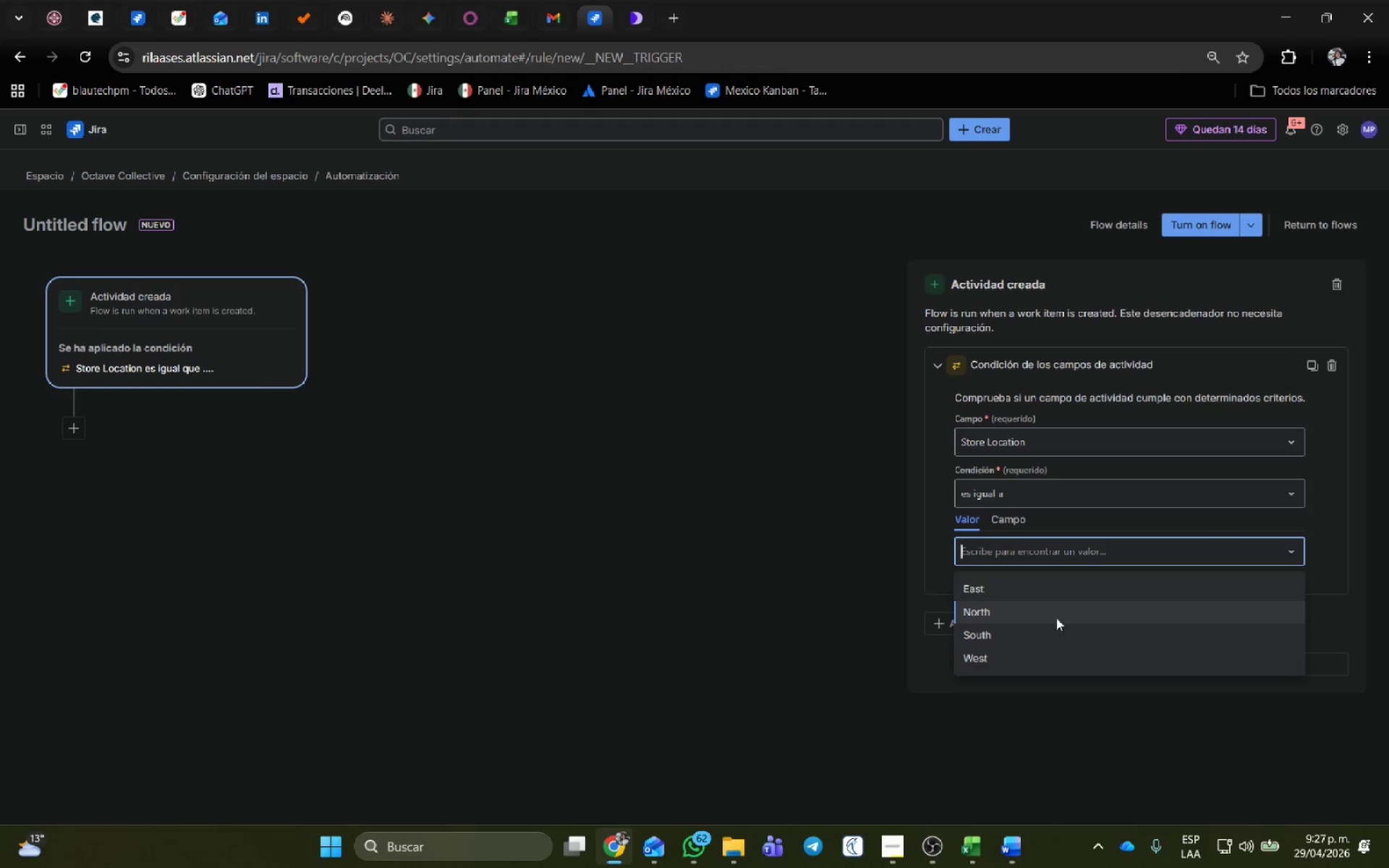 
left_click([1022, 582])
 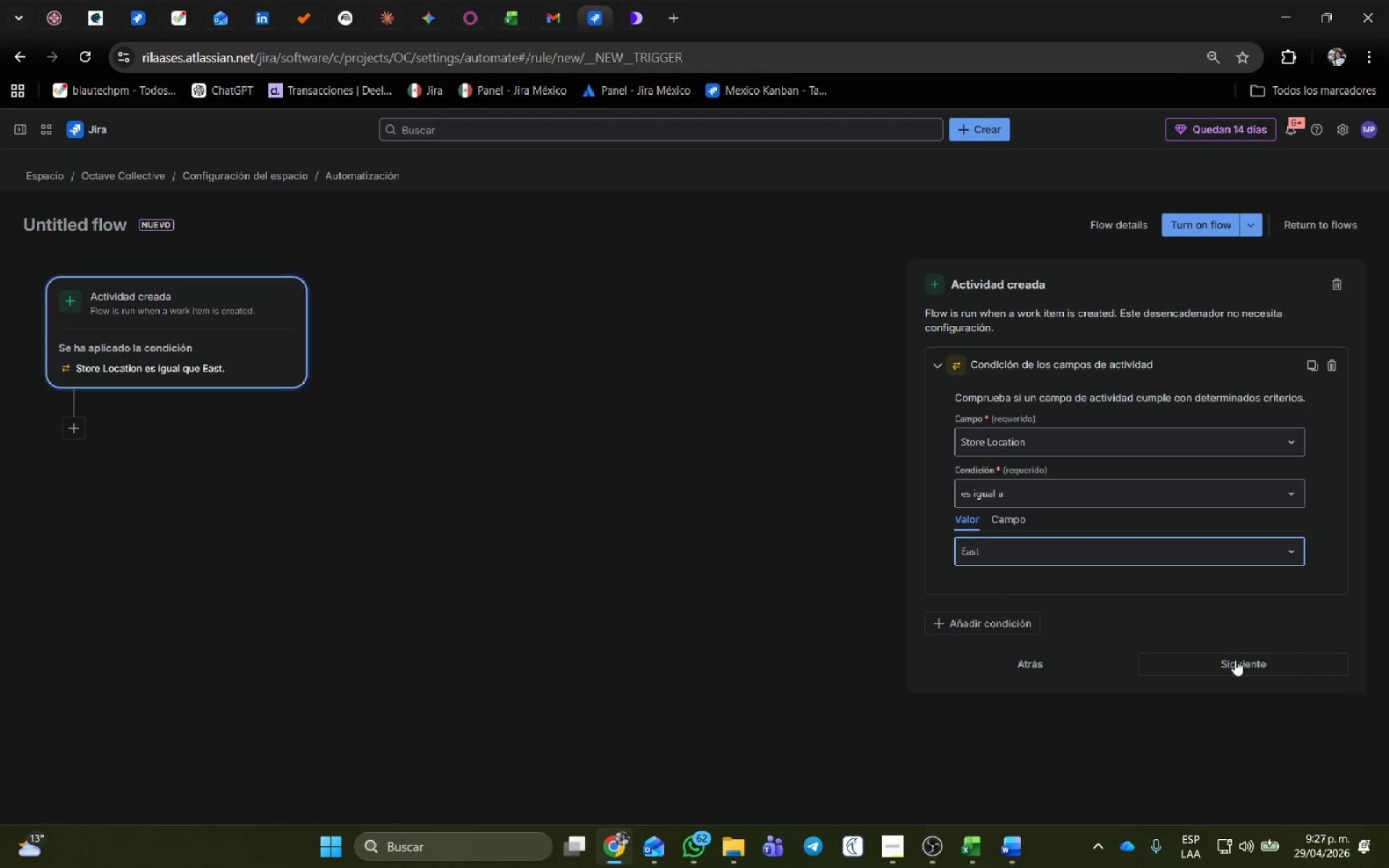 
left_click([1234, 661])
 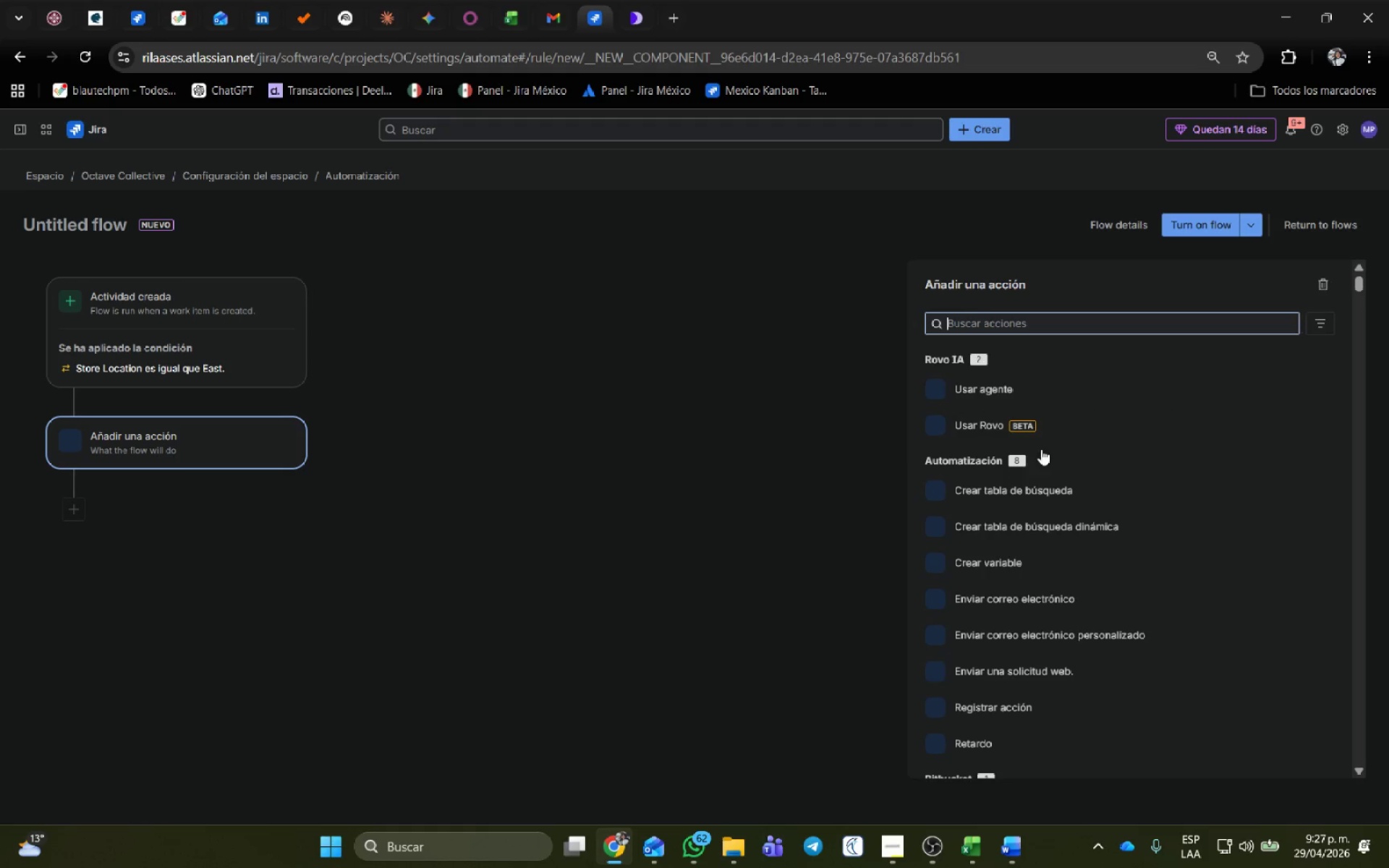 
left_click([997, 321])
 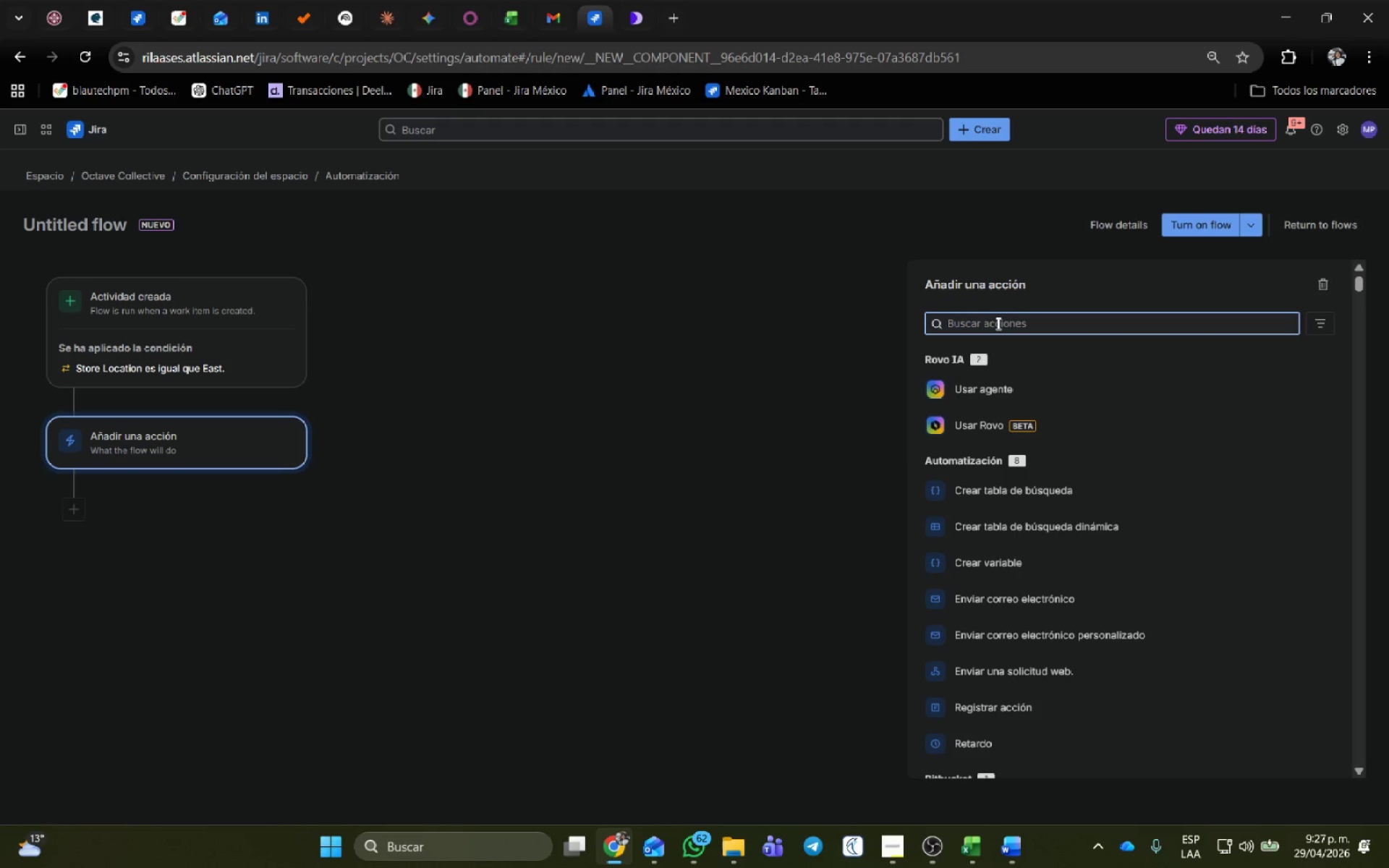 
type(Asign)
 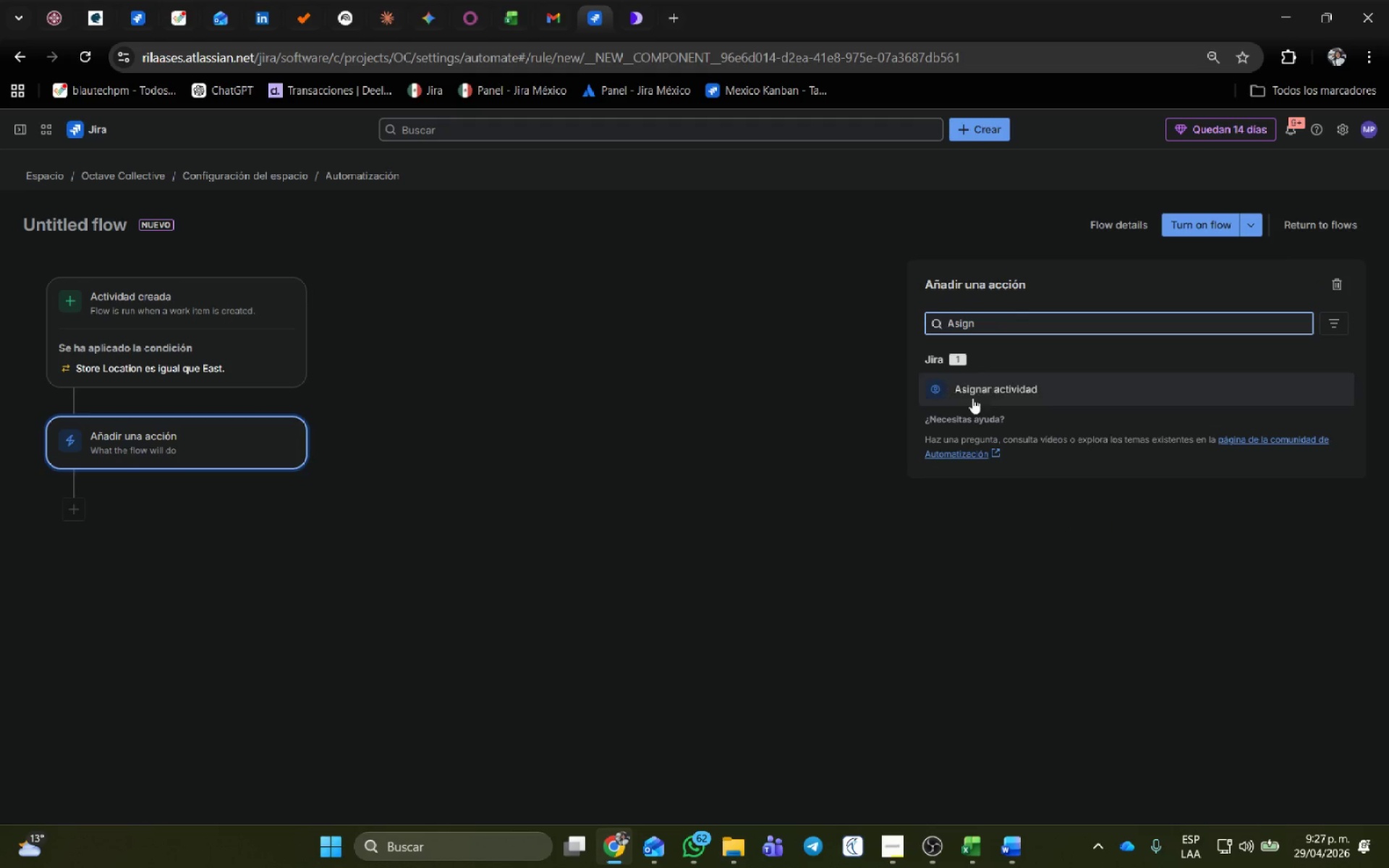 
left_click([967, 393])
 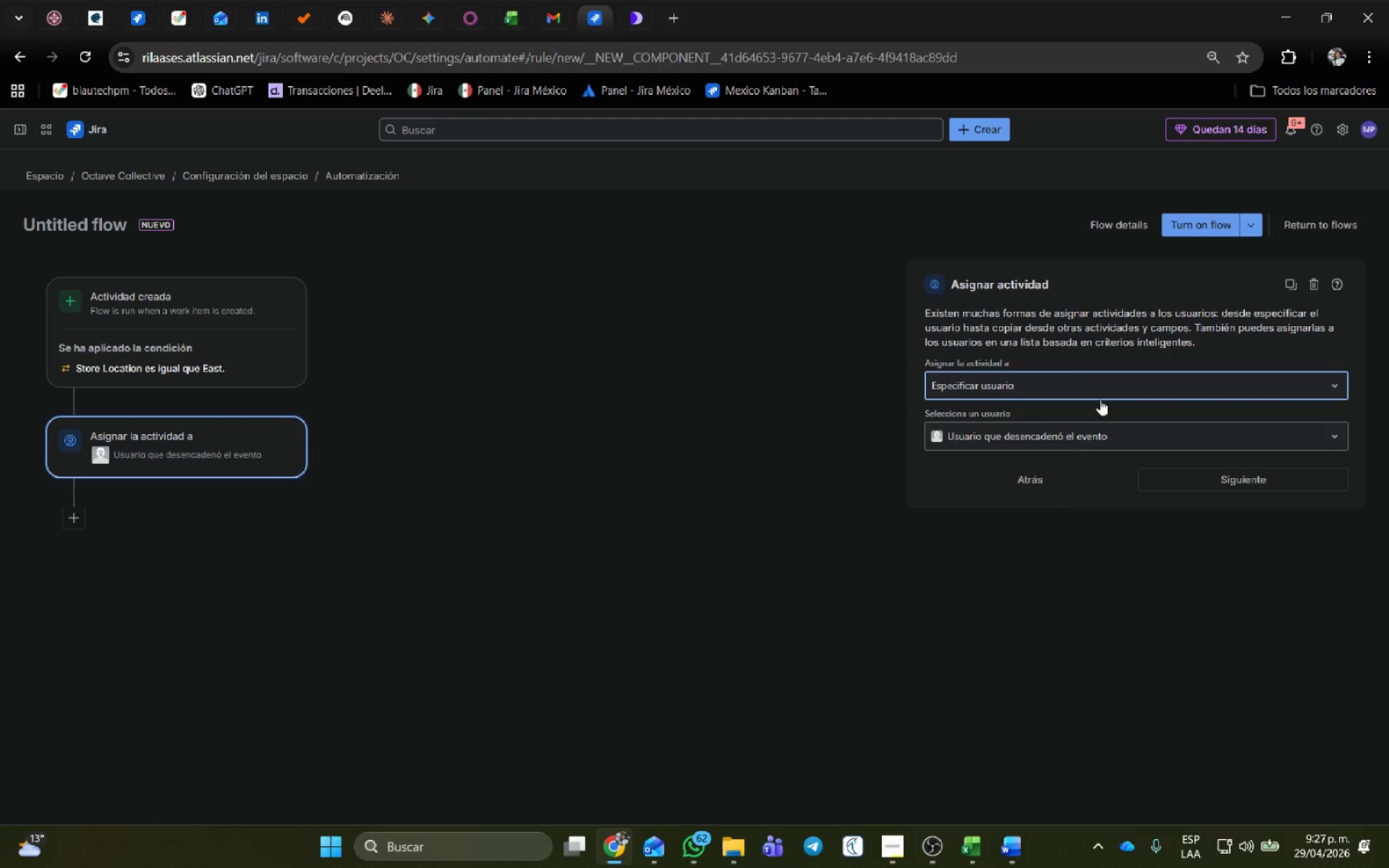 
left_click([1073, 438])
 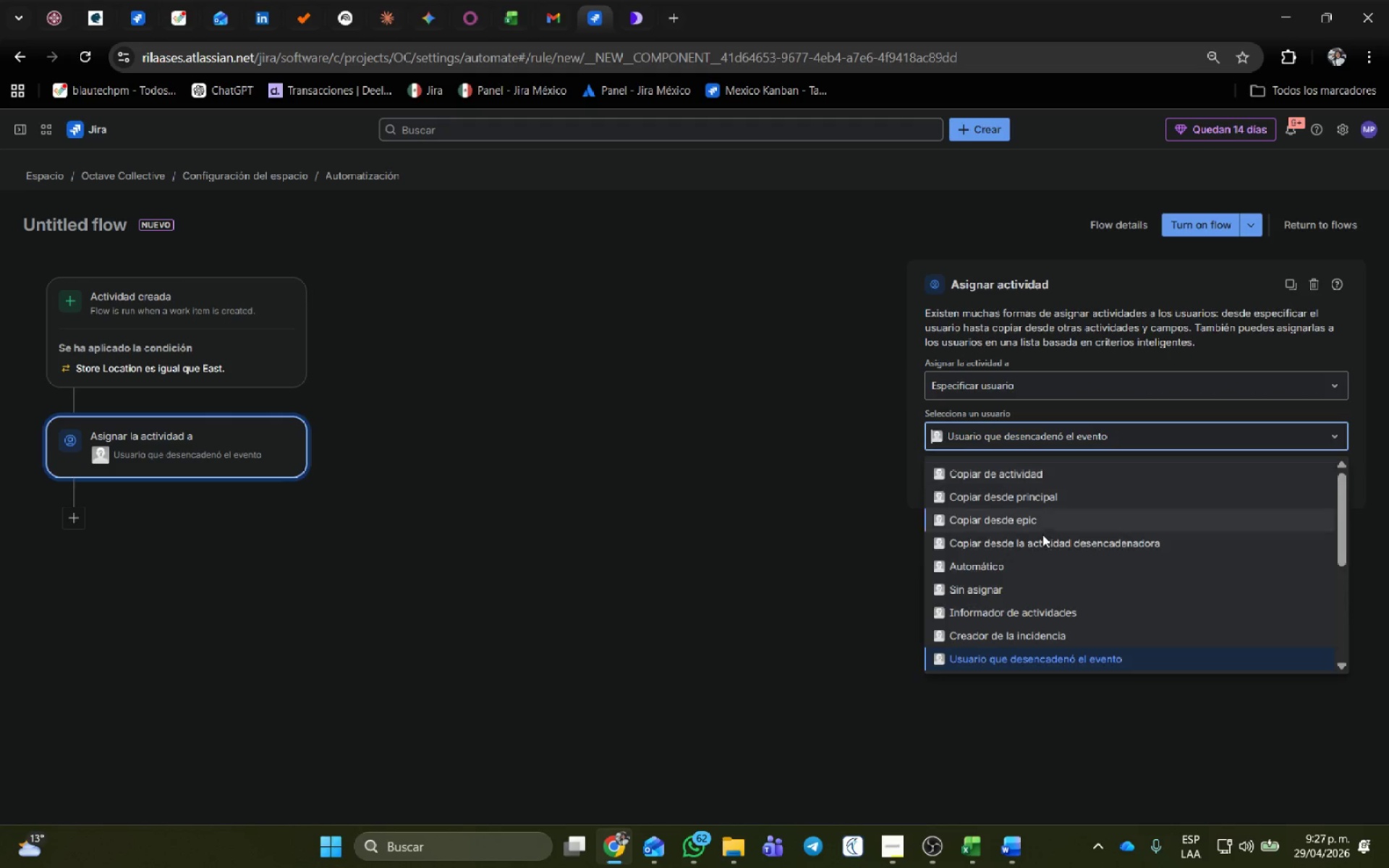 
scroll: coordinate [1037, 637], scroll_direction: down, amount: 7.0
 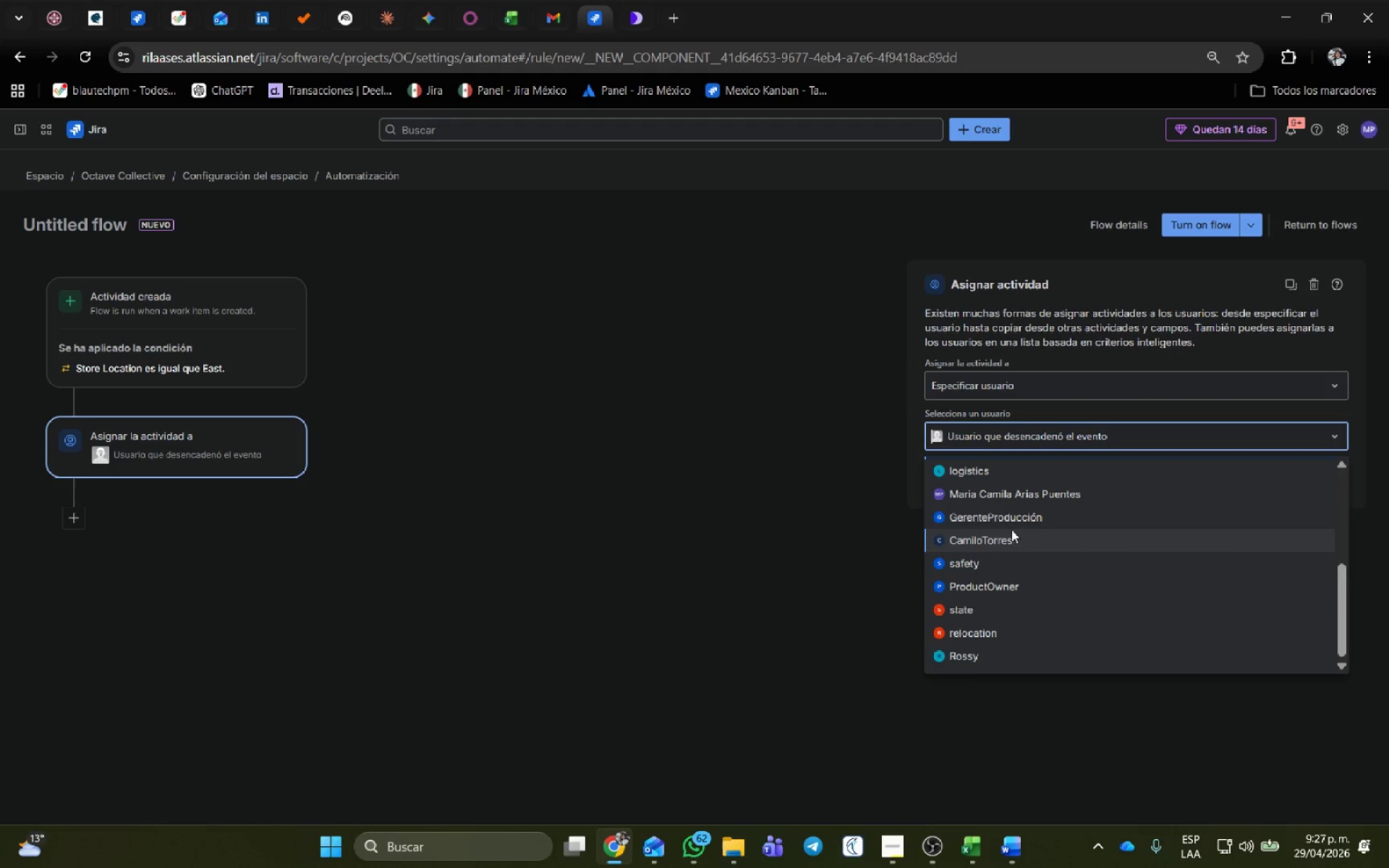 
left_click([1015, 516])
 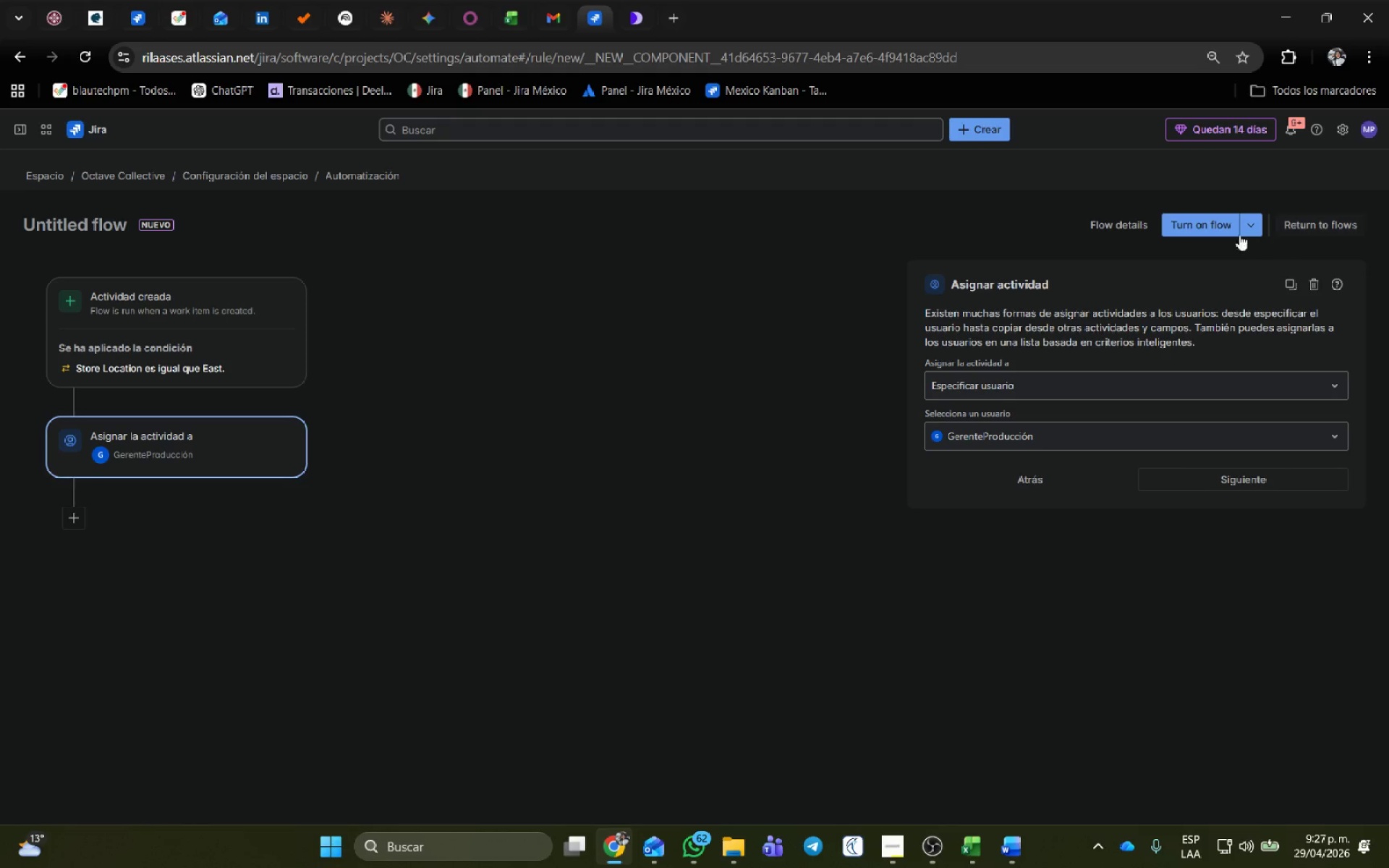 
left_click([1220, 224])
 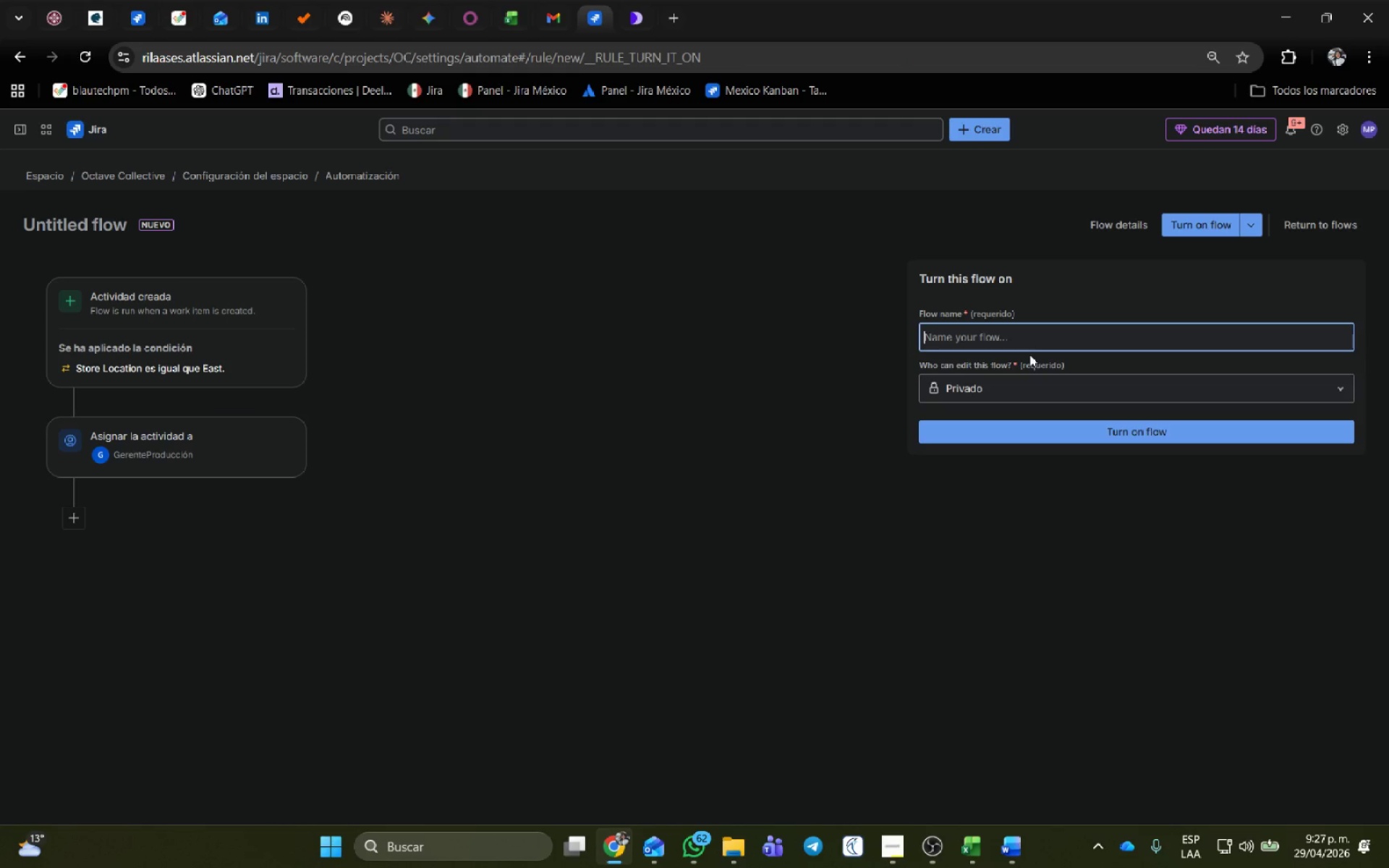 
type(East)
 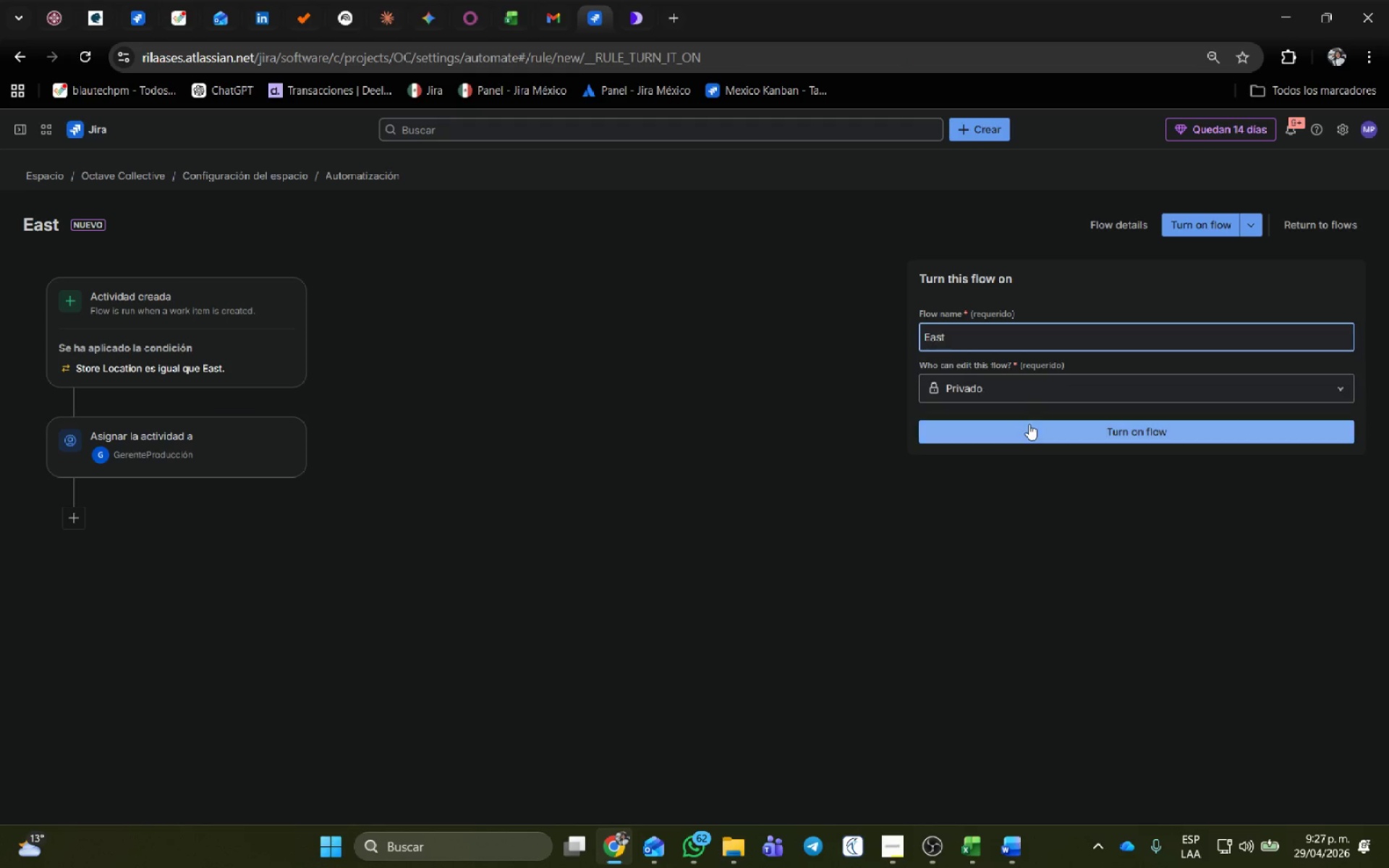 
left_click([1029, 424])
 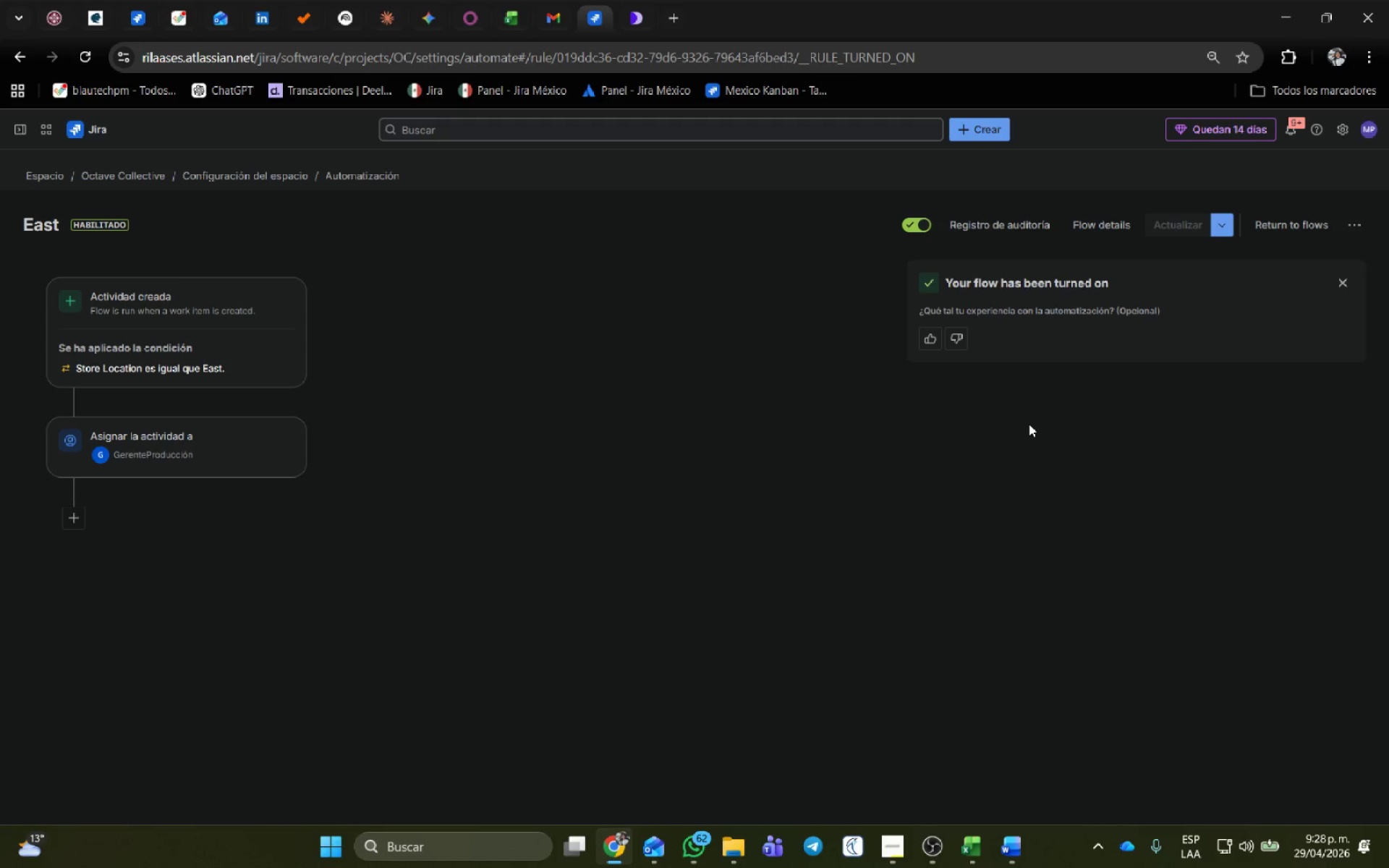 
wait(18.75)
 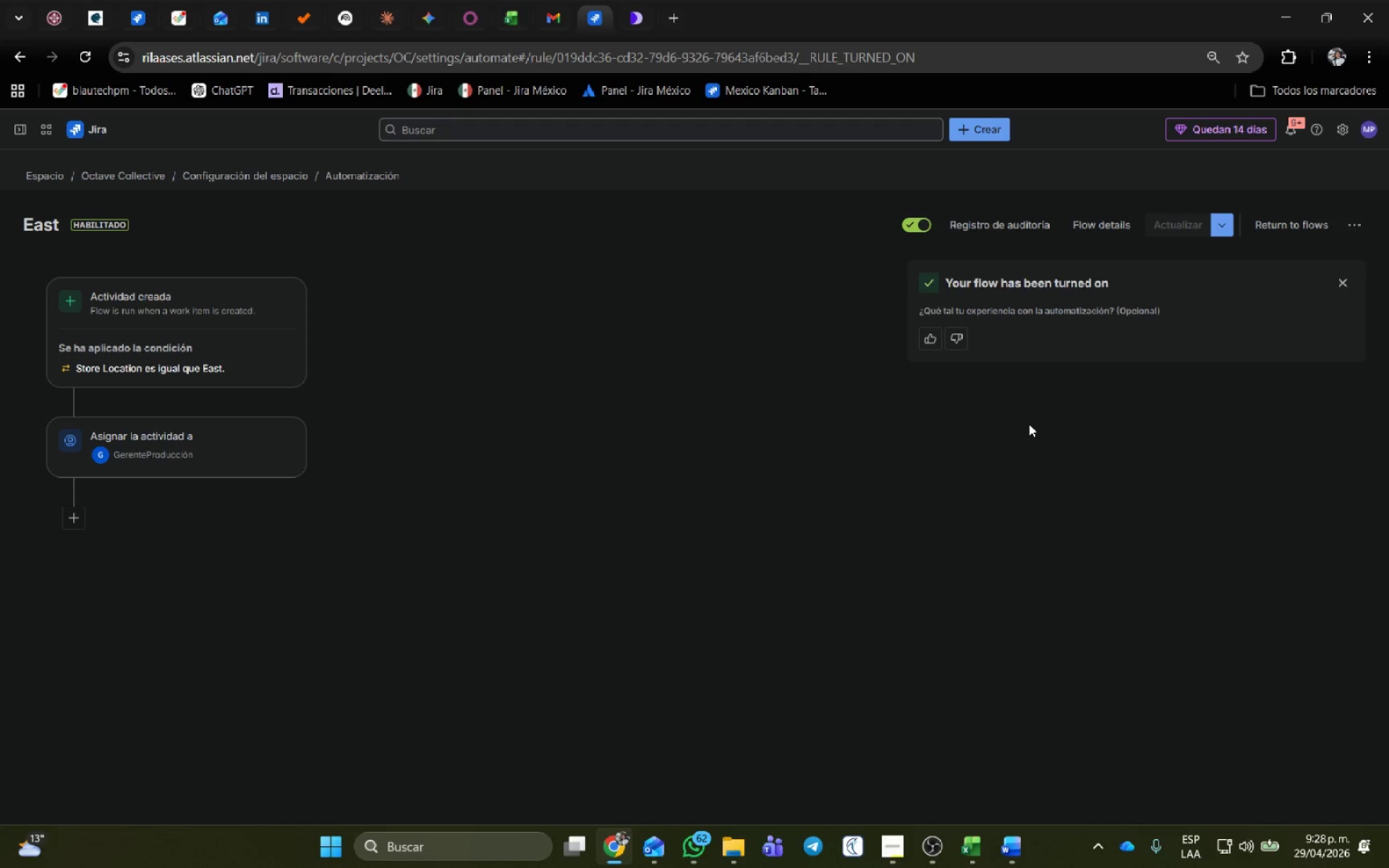 
left_click([1308, 217])
 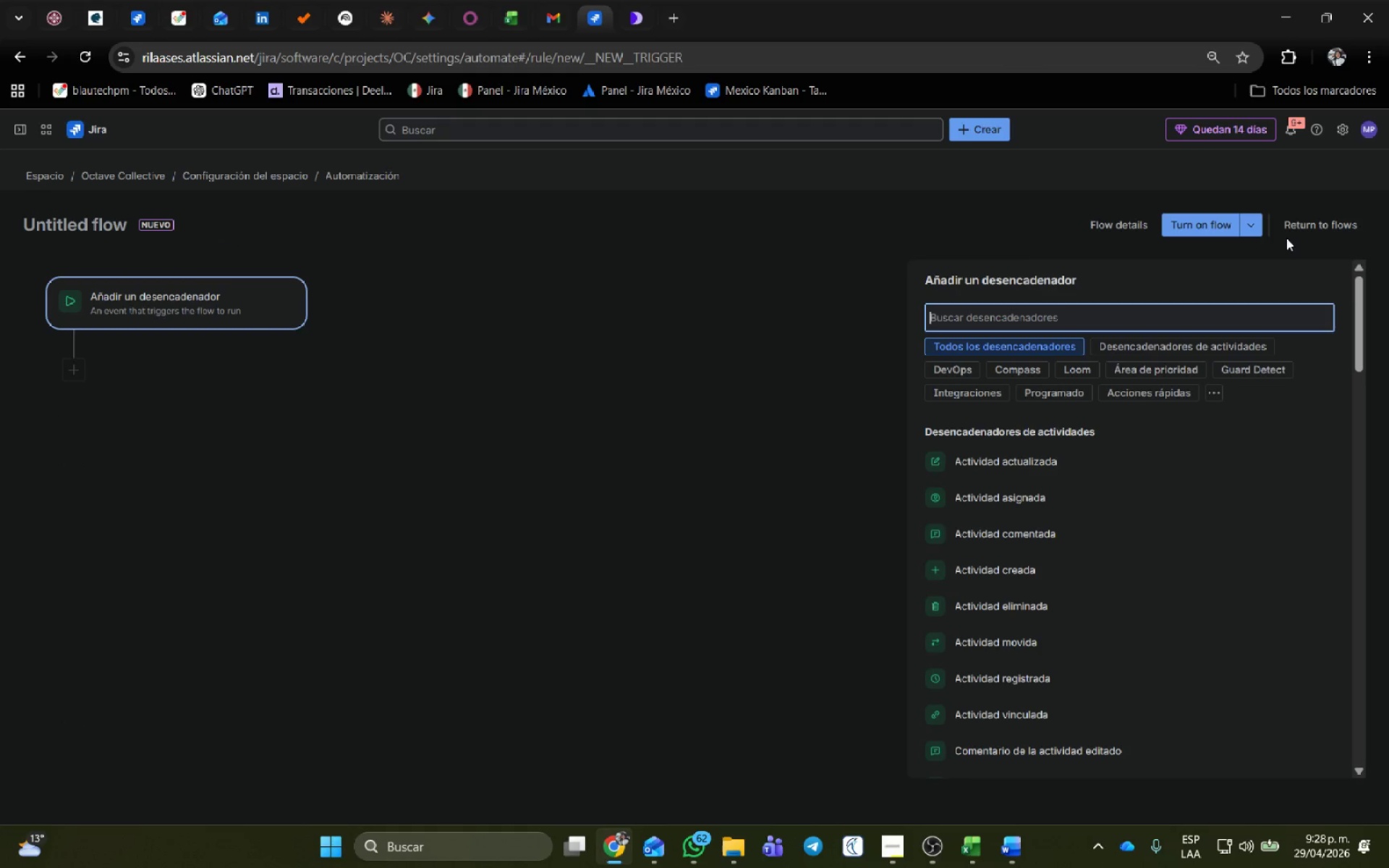 
wait(8.09)
 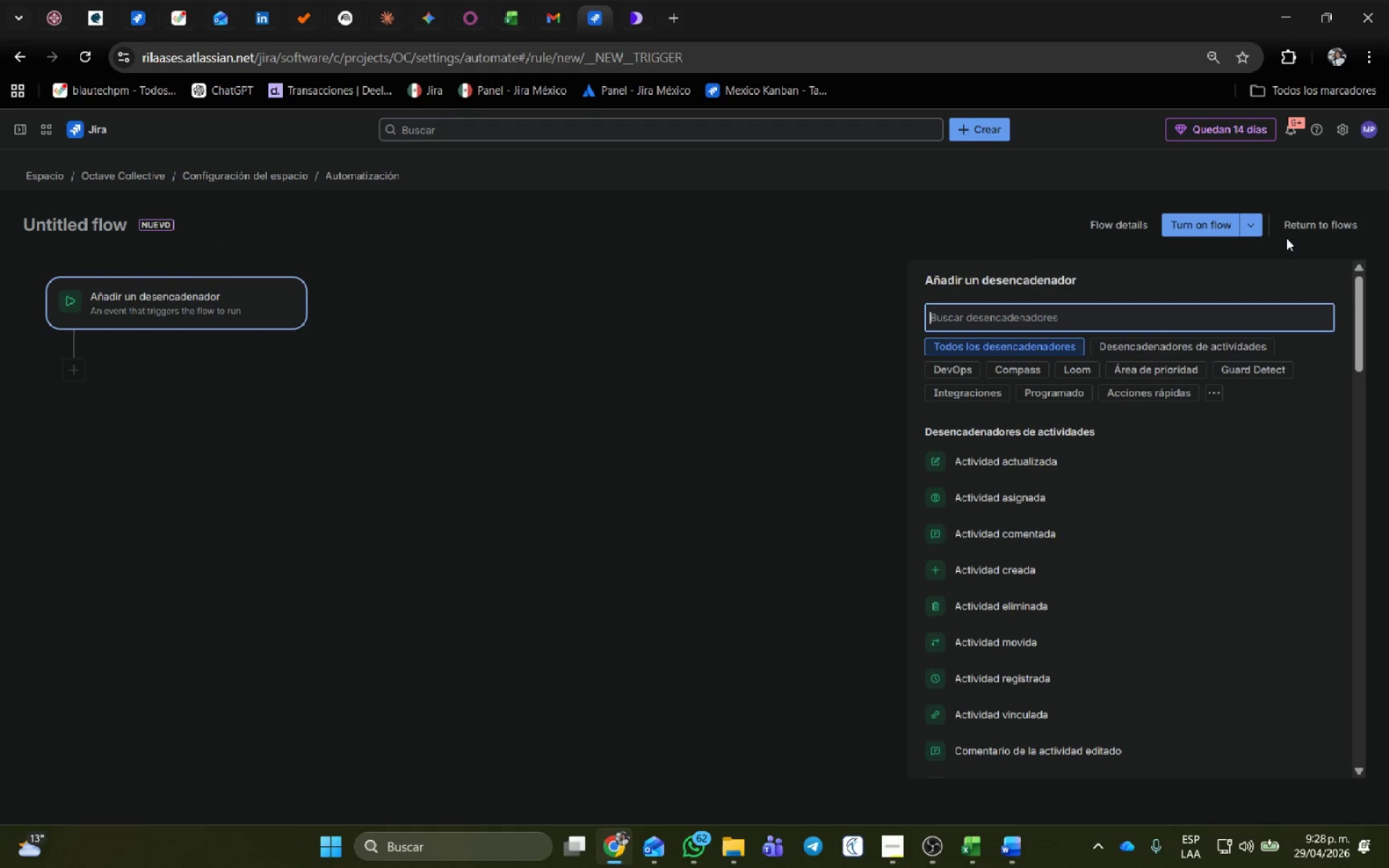 
left_click([1007, 355])
 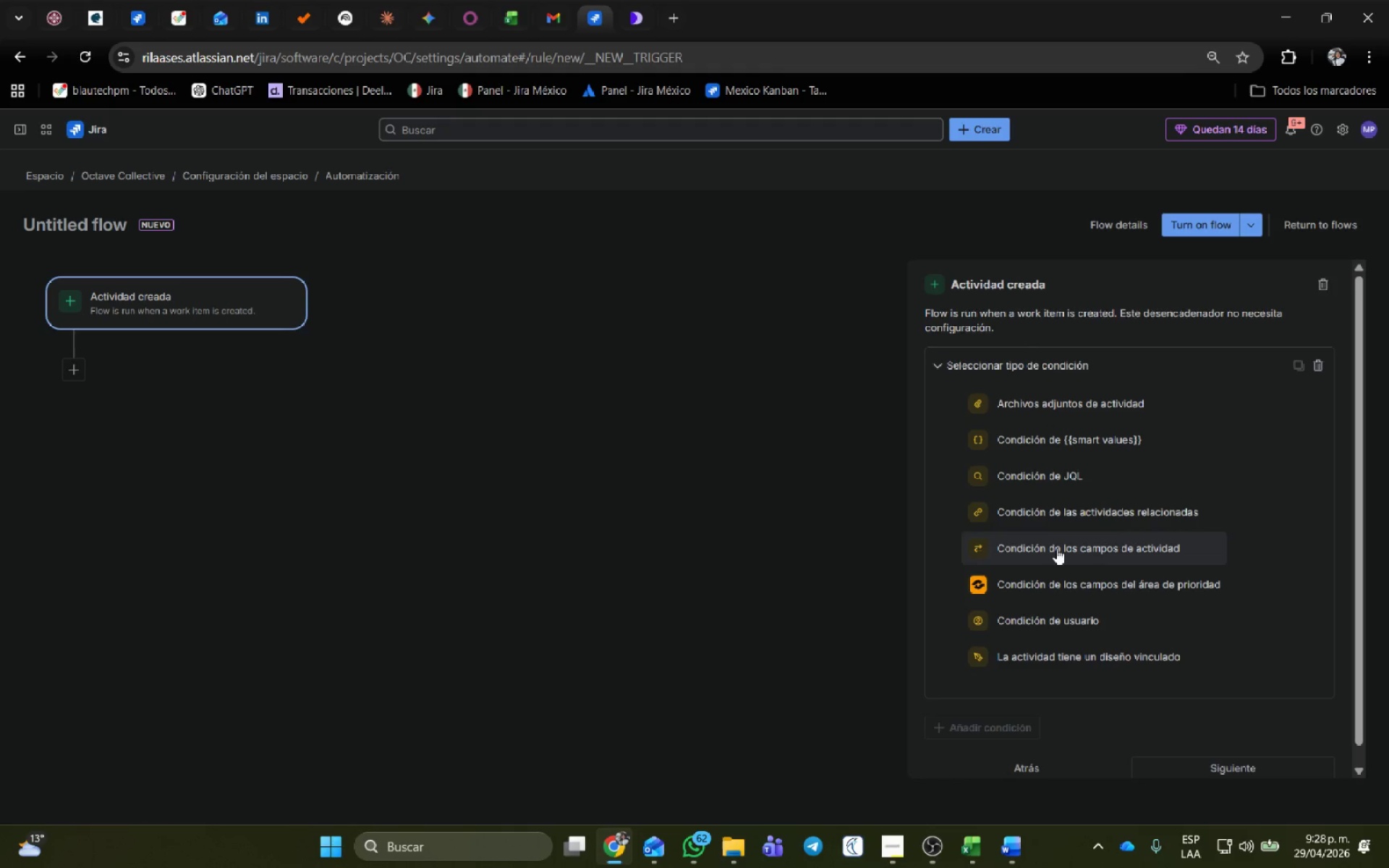 
left_click([1058, 550])
 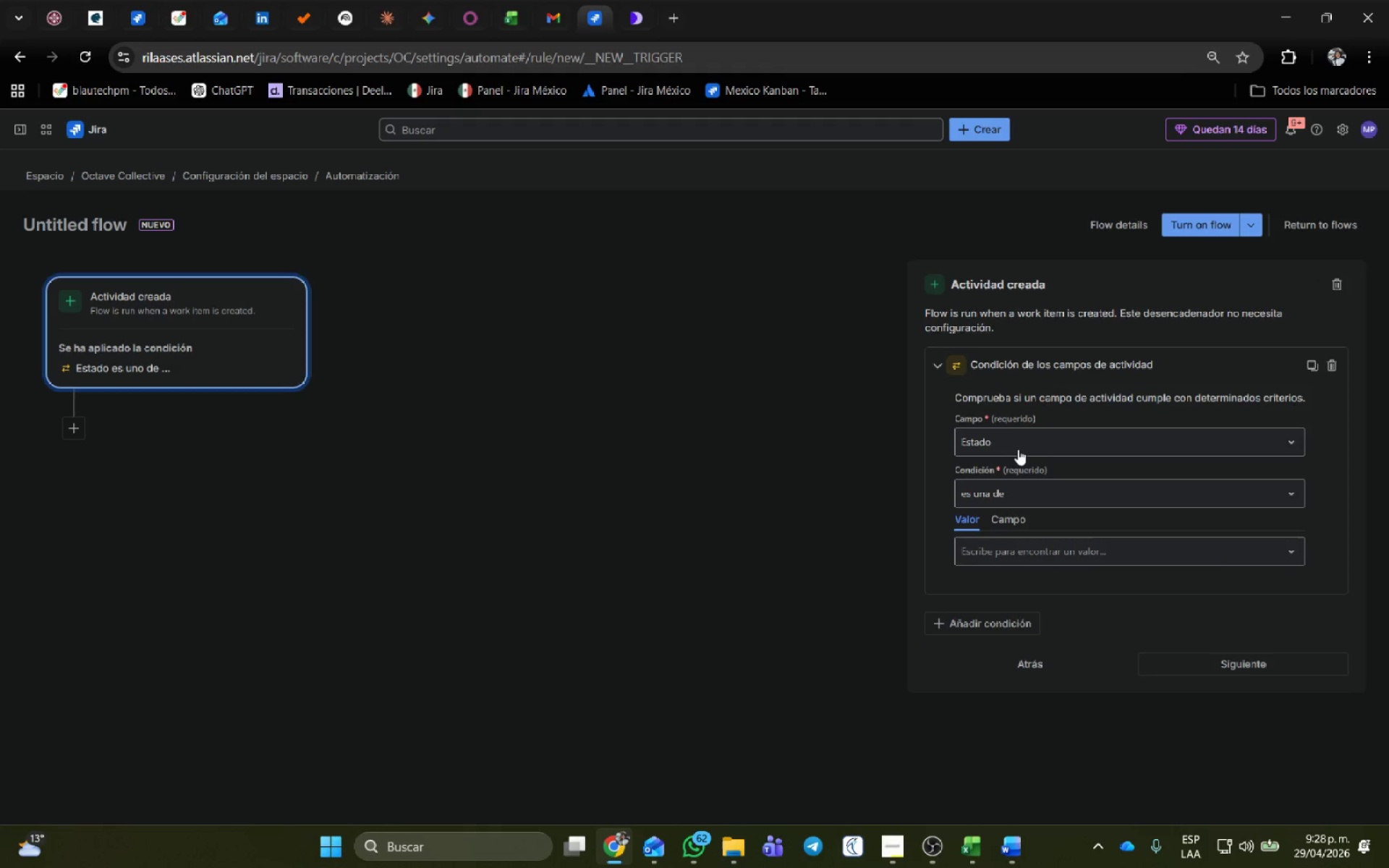 
left_click([1016, 443])
 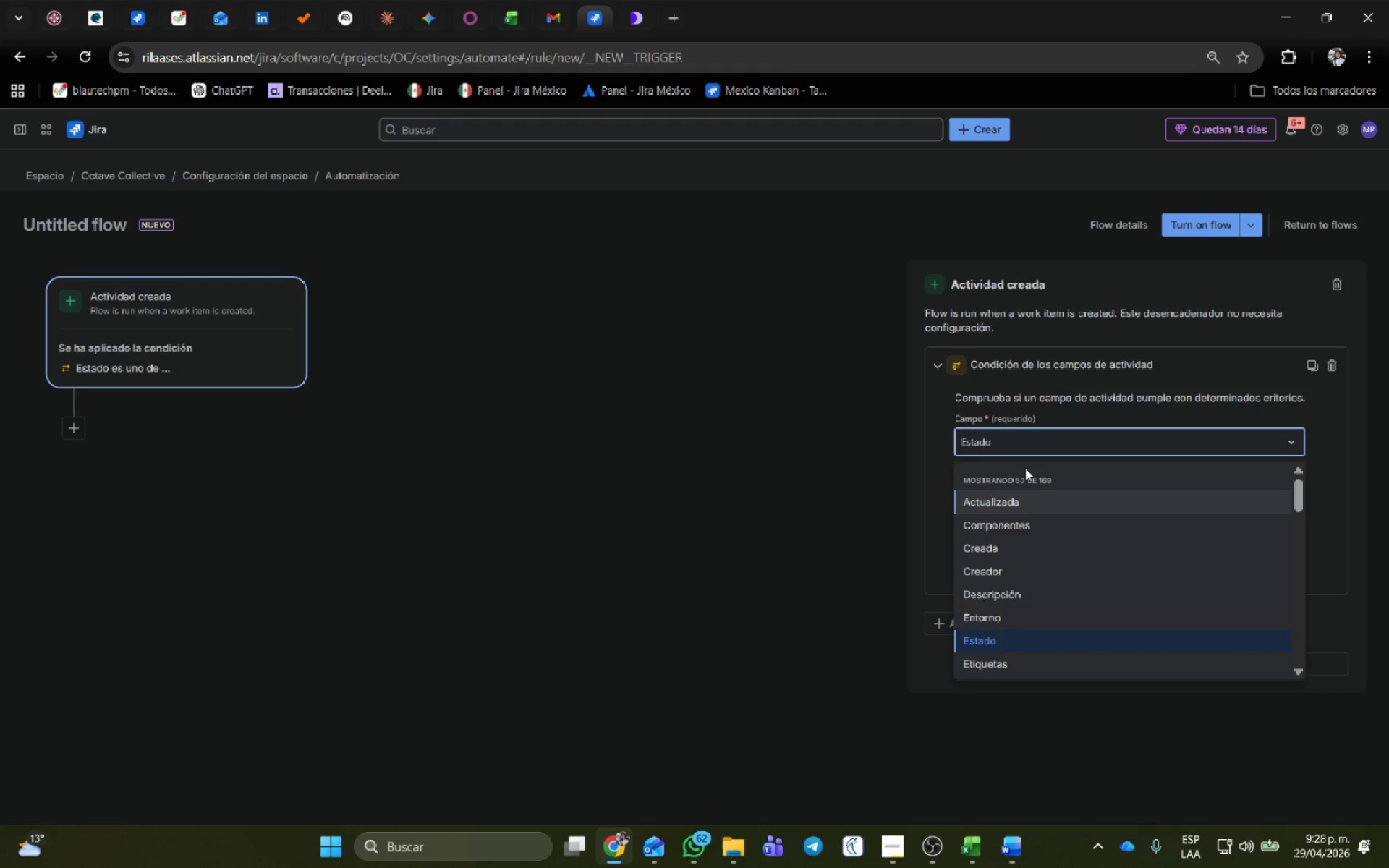 
type(so)
key(Backspace)
type(tore)
 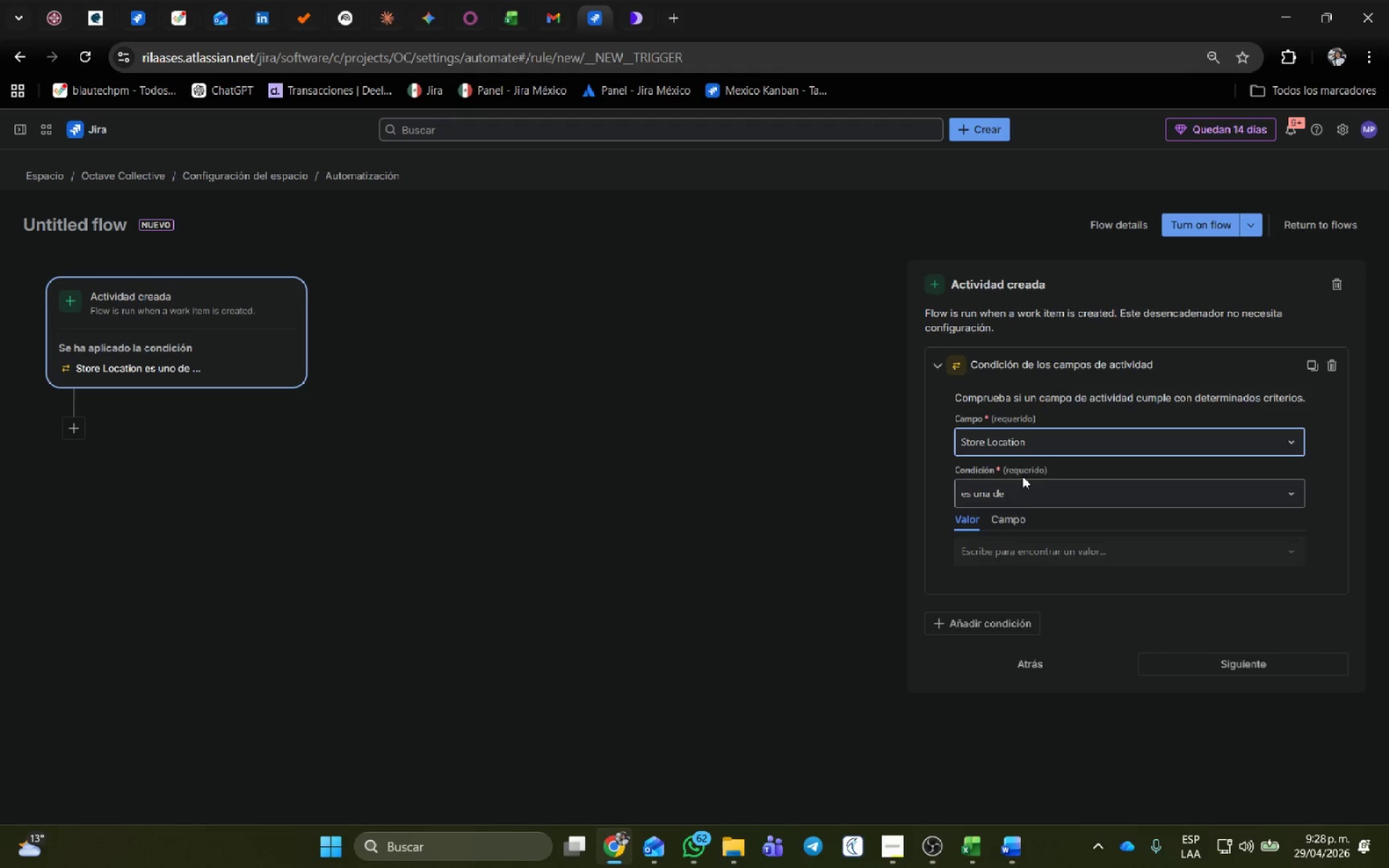 
double_click([1021, 488])
 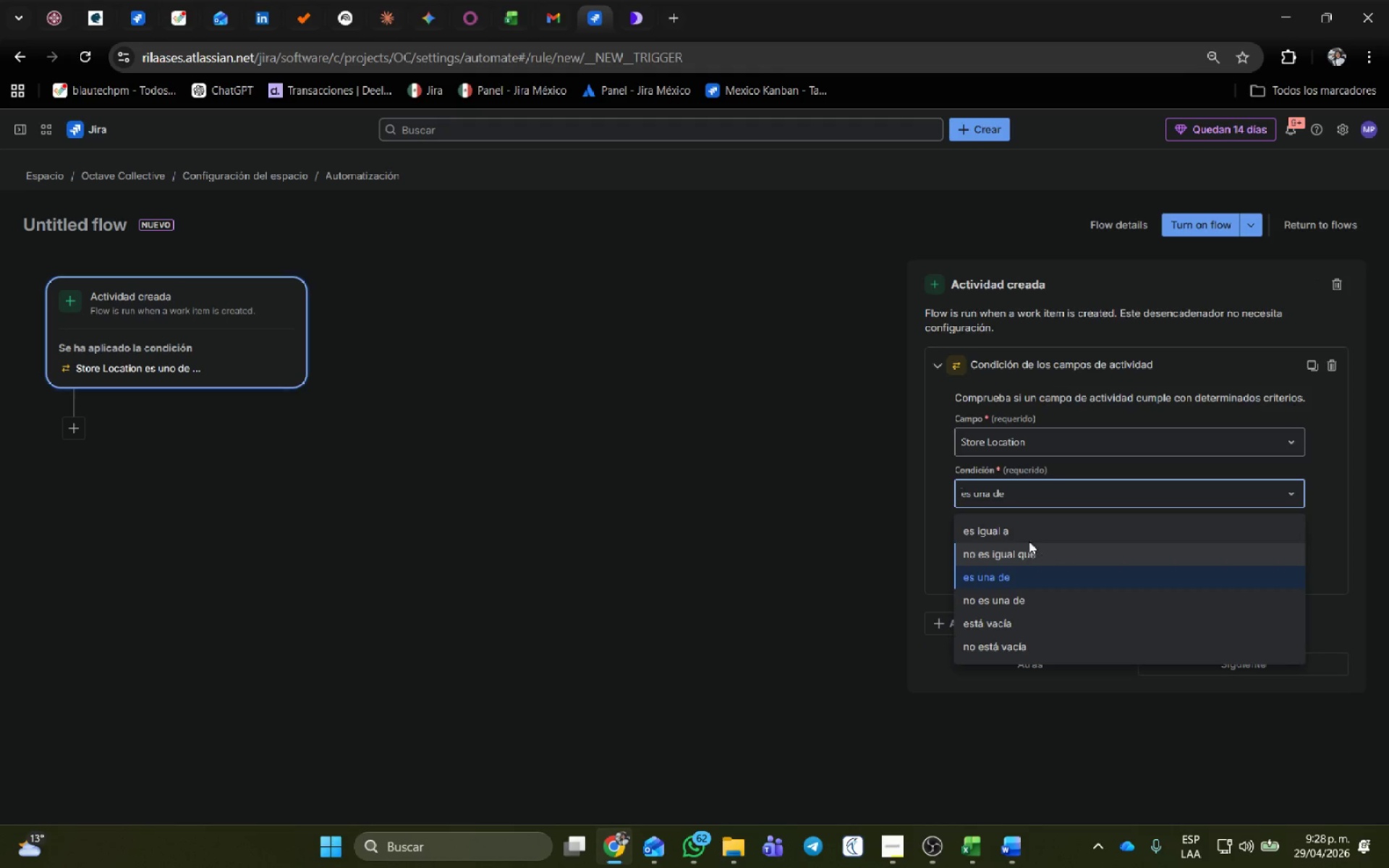 
left_click([1029, 526])
 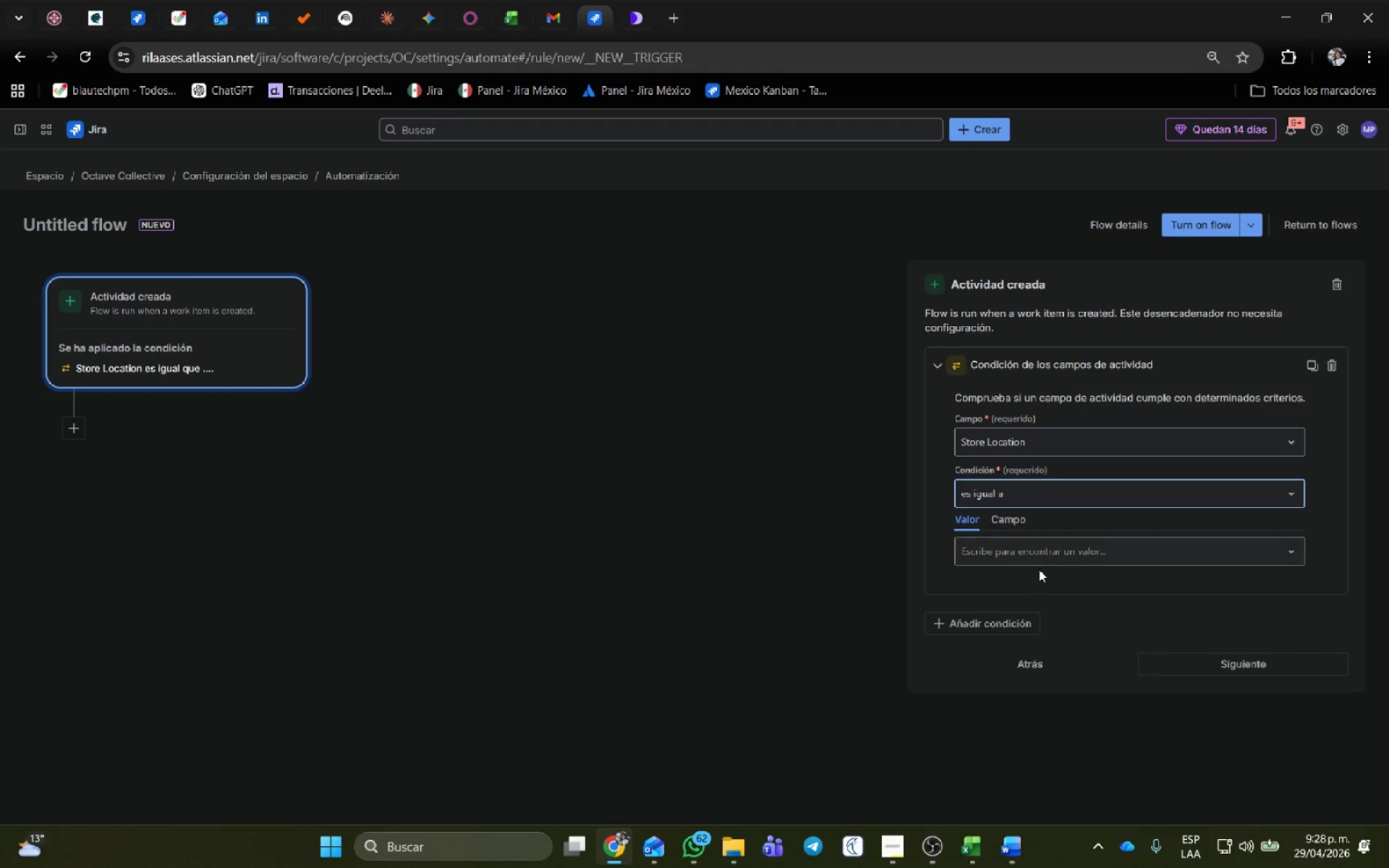 
left_click([1040, 561])
 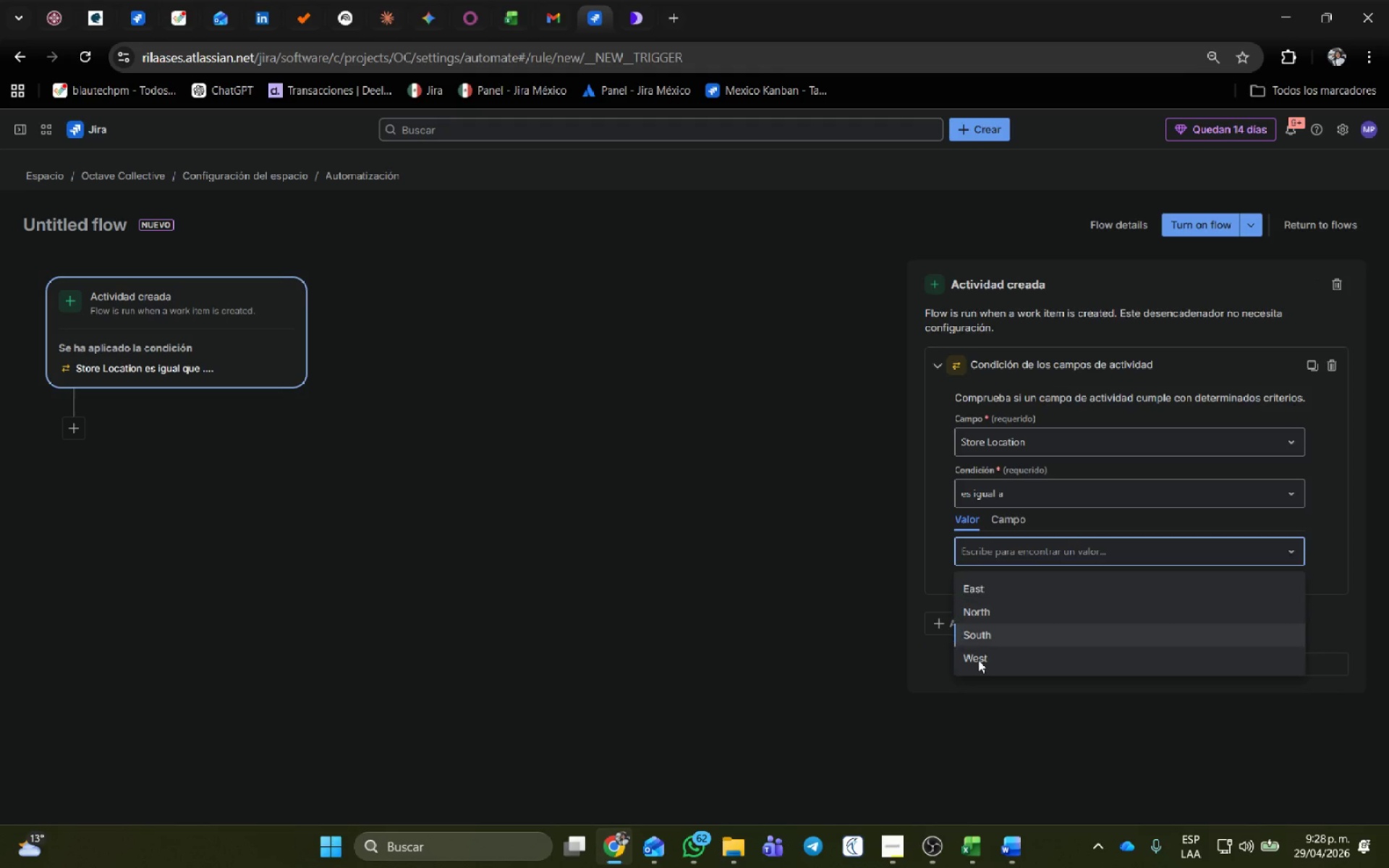 
left_click([976, 661])
 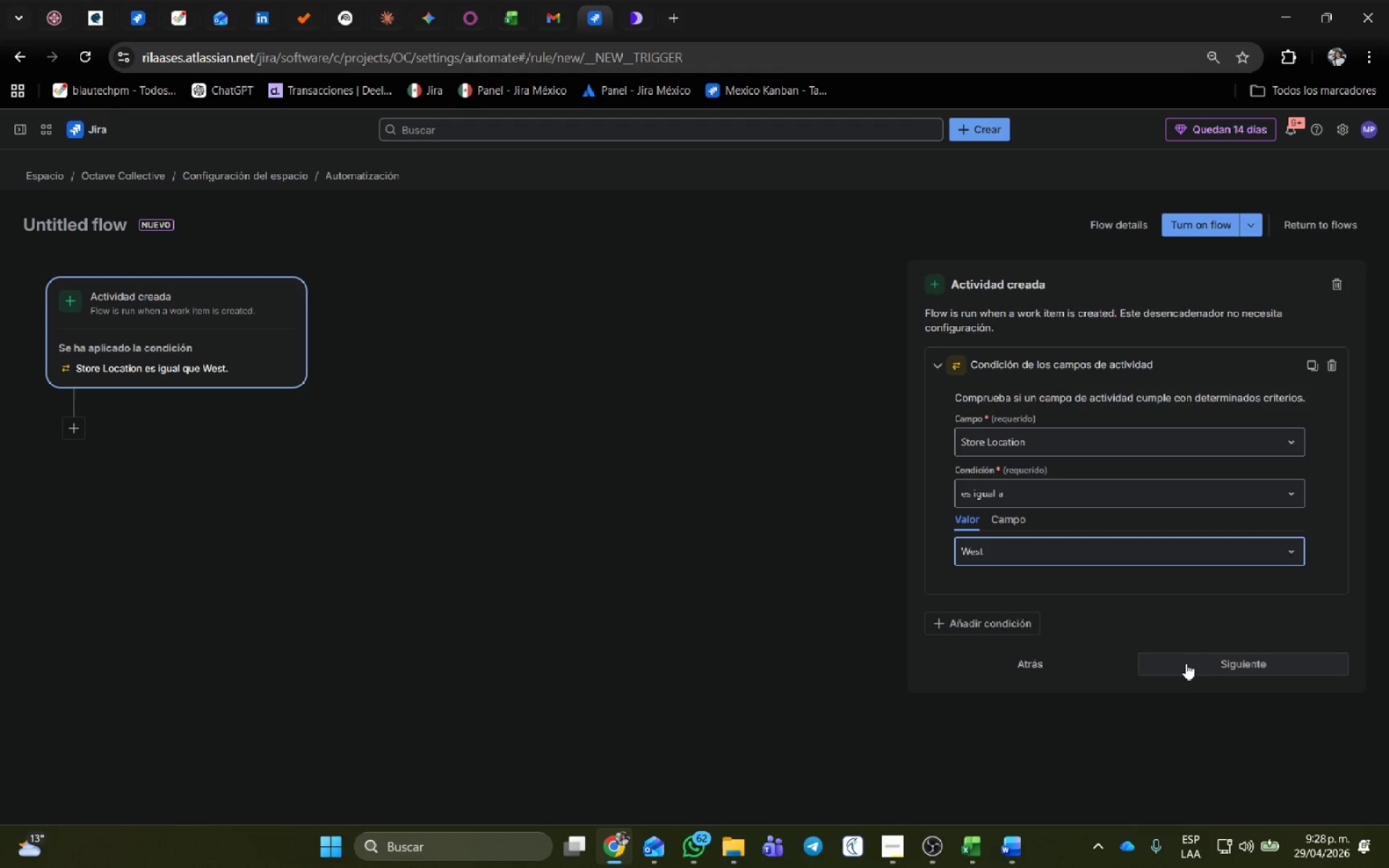 
left_click([1189, 666])
 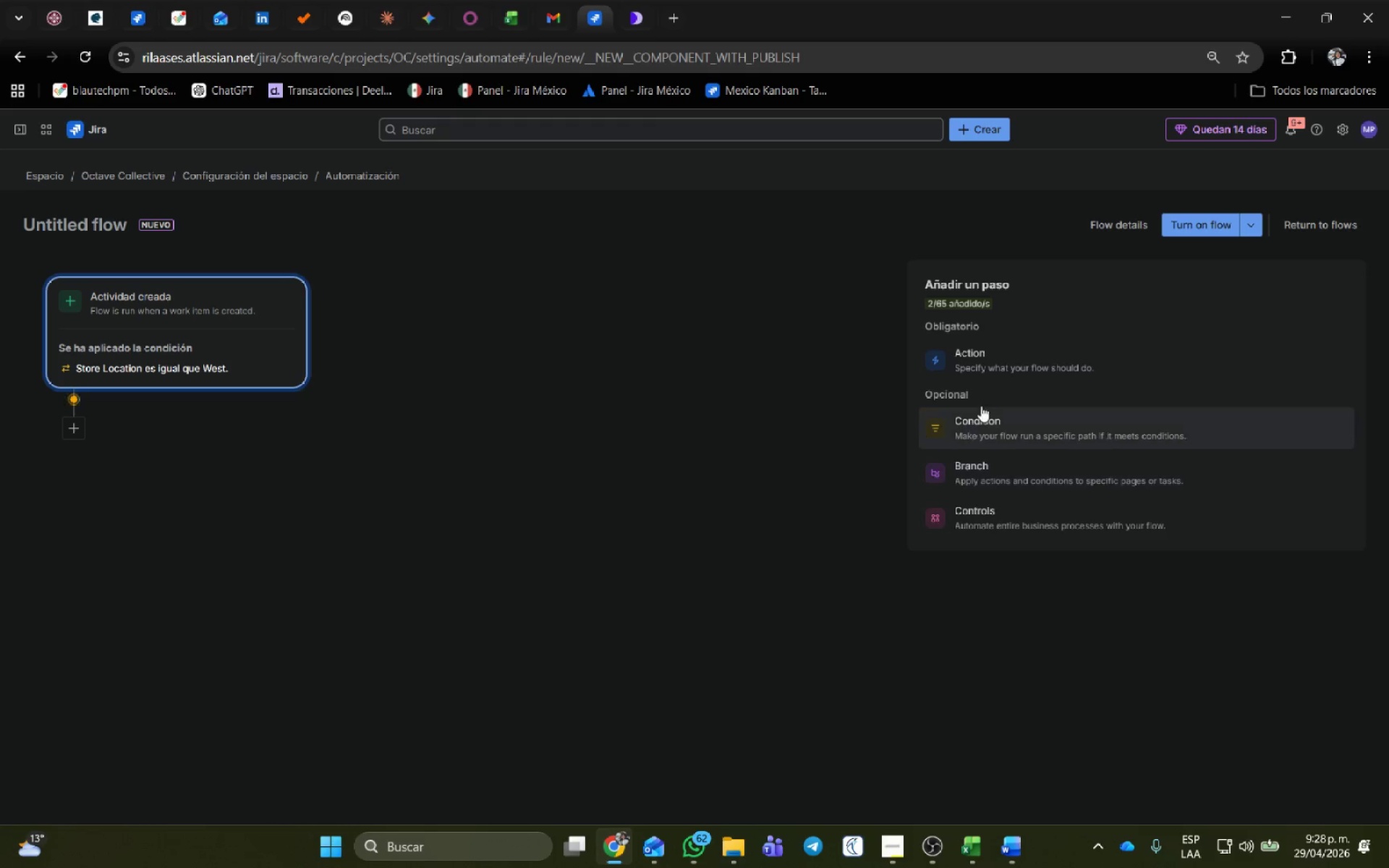 
left_click([993, 362])
 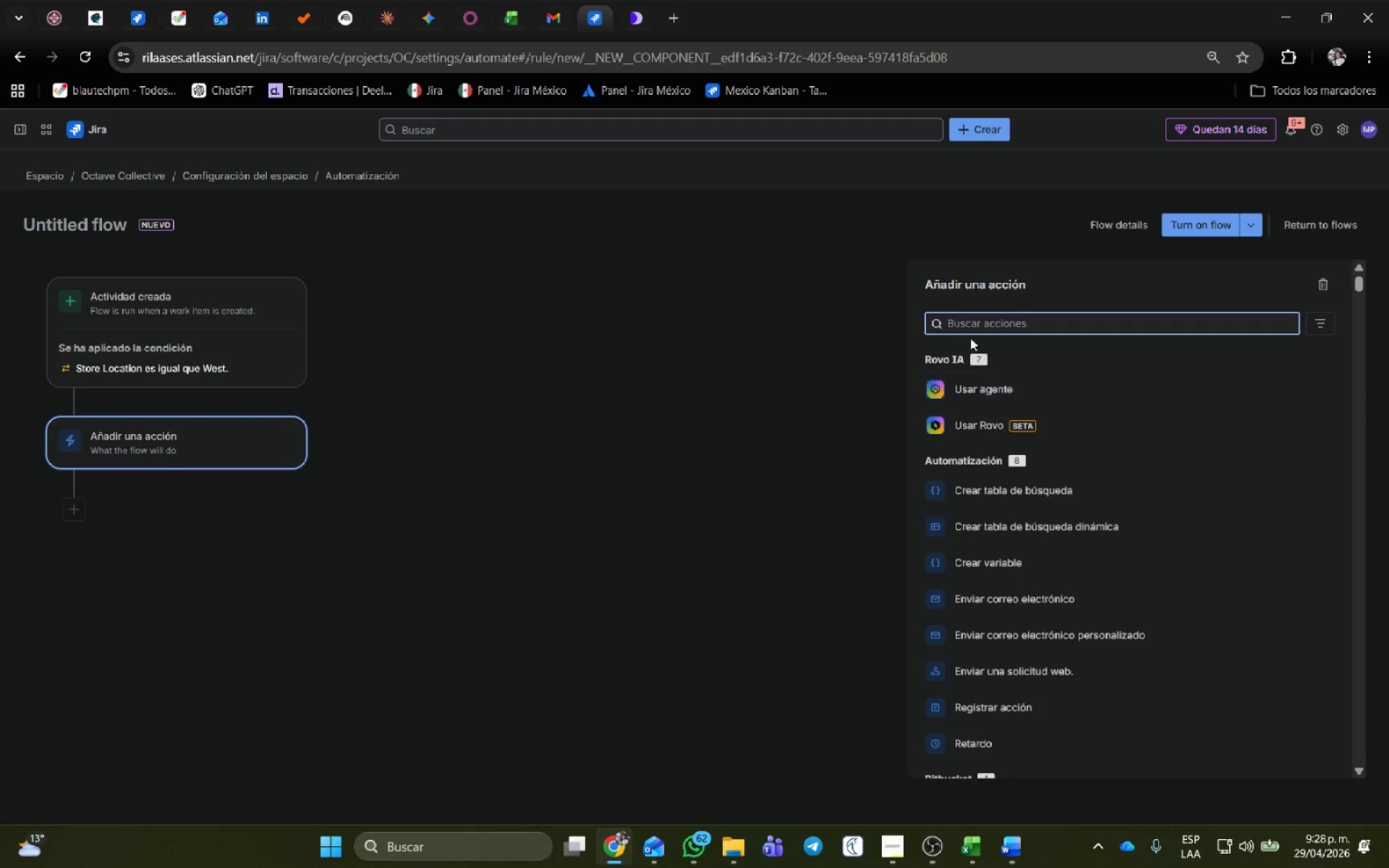 
left_click([964, 324])
 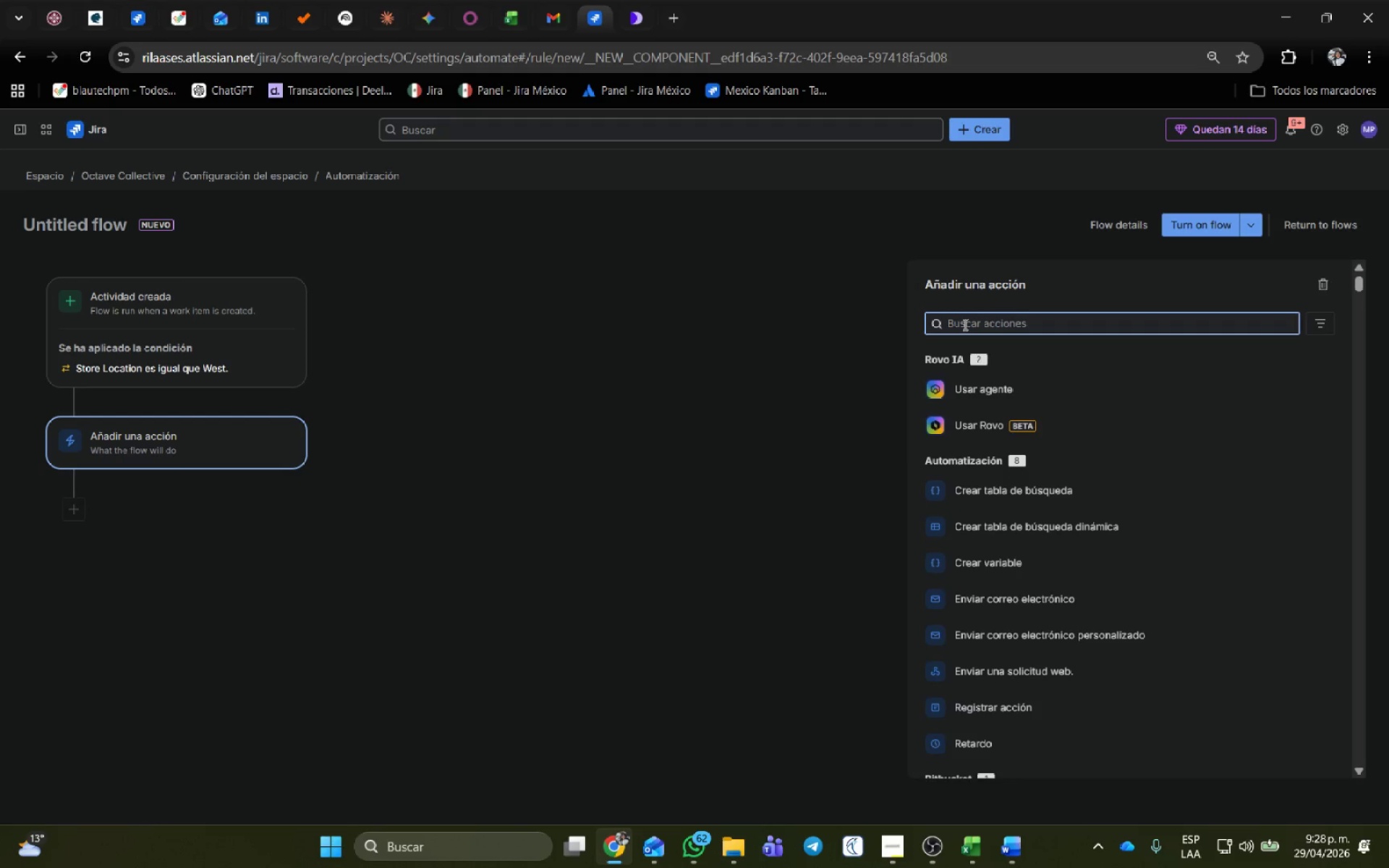 
type(asign)
 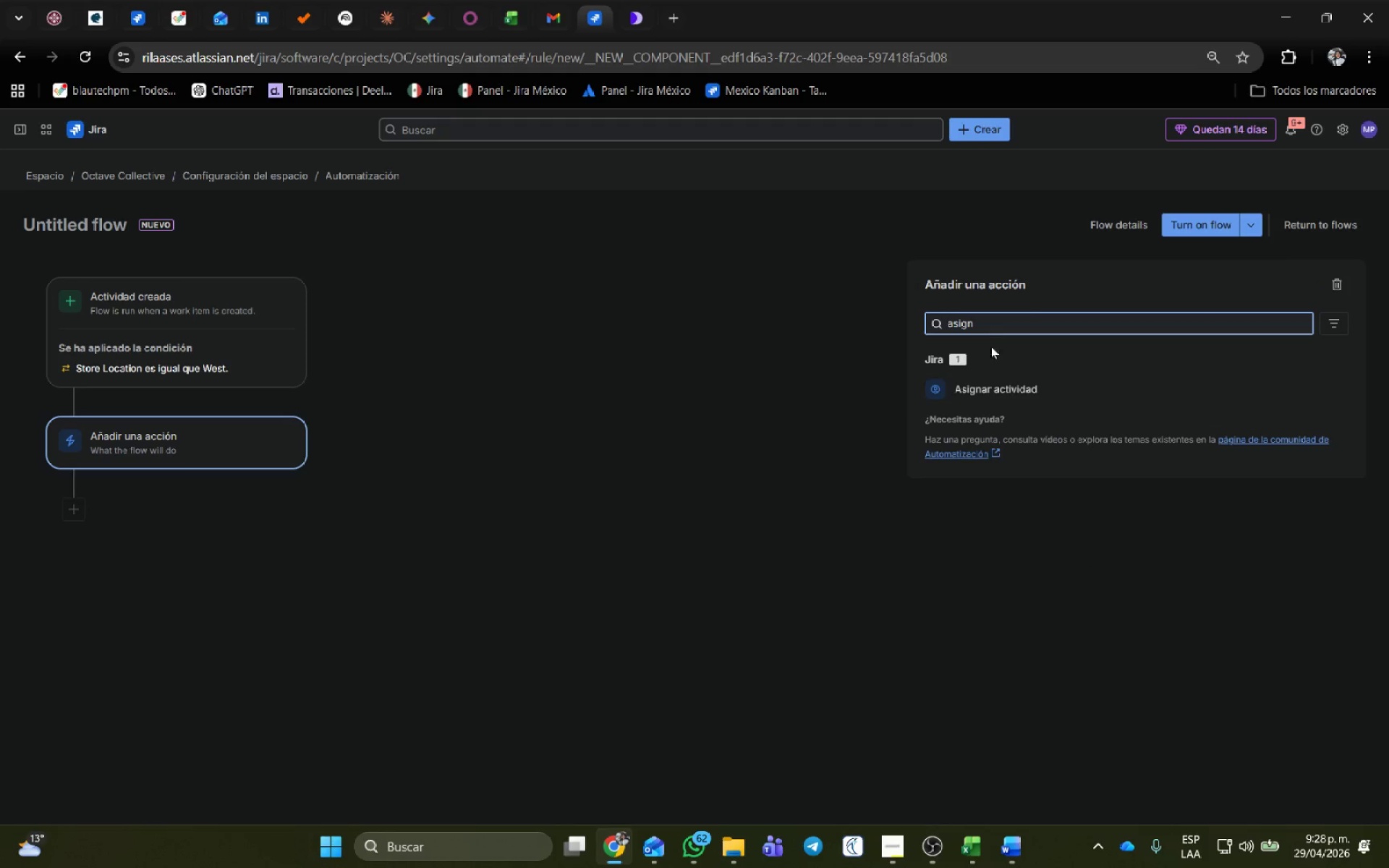 
left_click([1008, 388])
 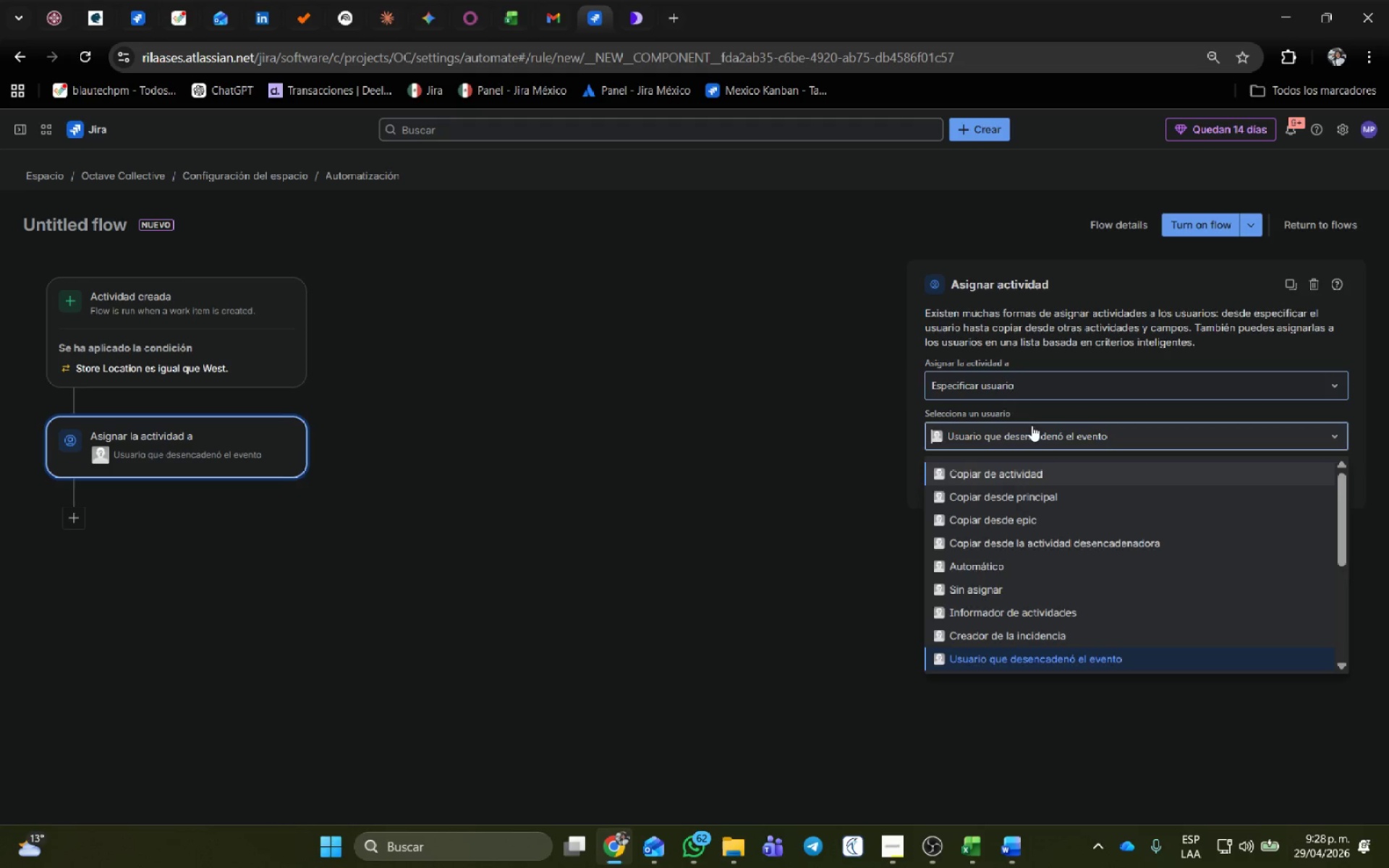 
scroll: coordinate [1023, 570], scroll_direction: down, amount: 4.0
 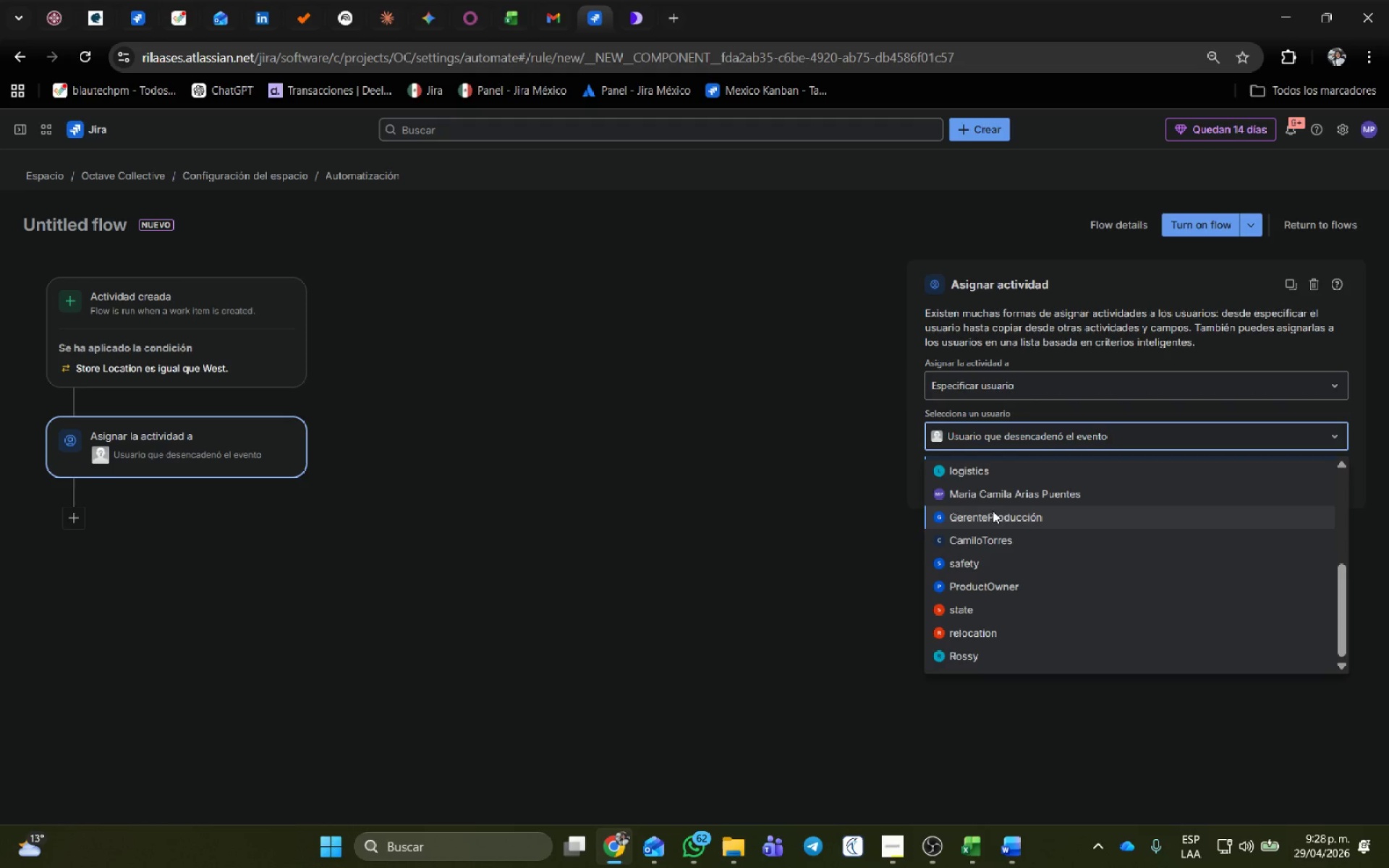 
left_click([993, 491])
 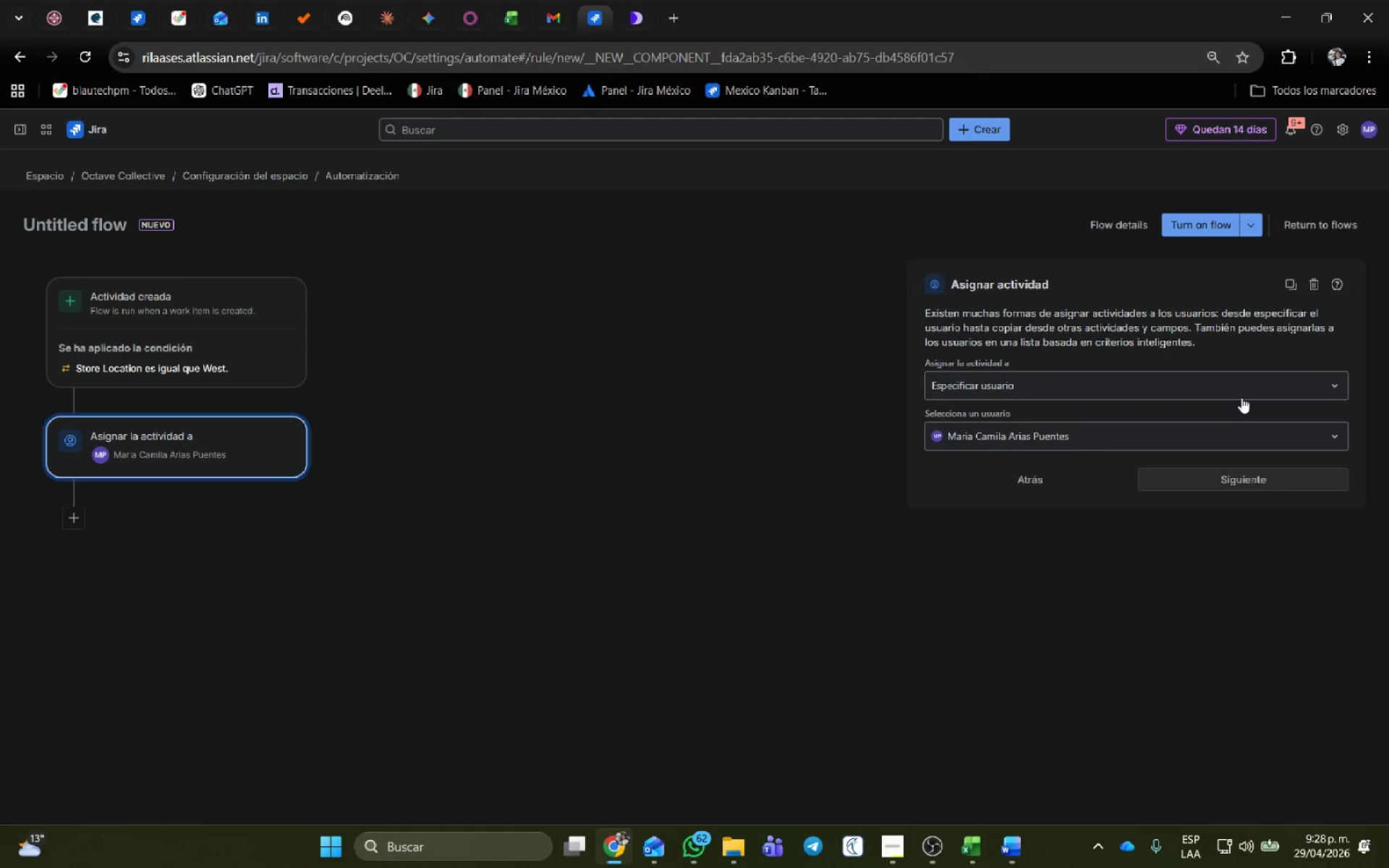 
left_click([1197, 229])
 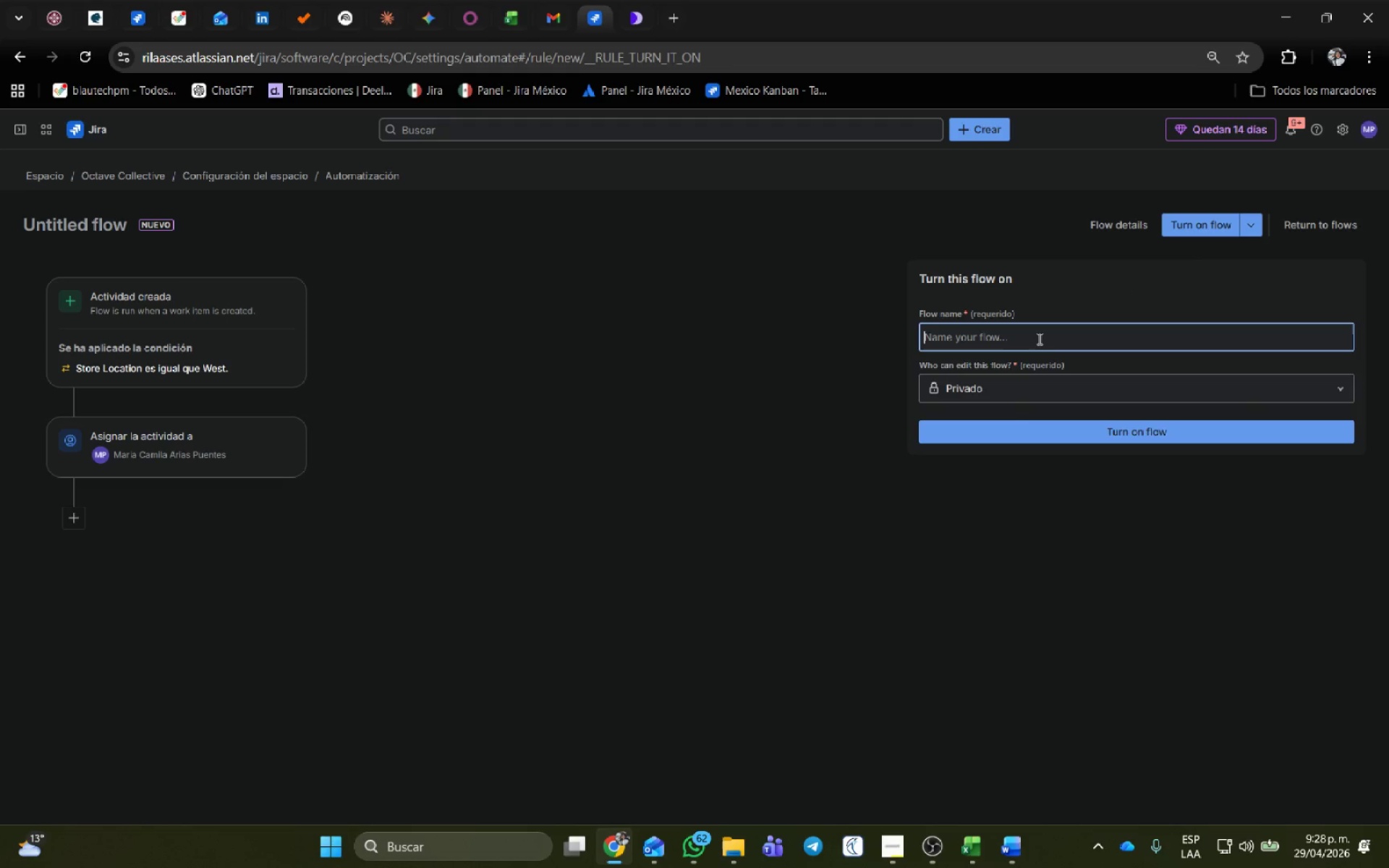 
left_click([1038, 339])
 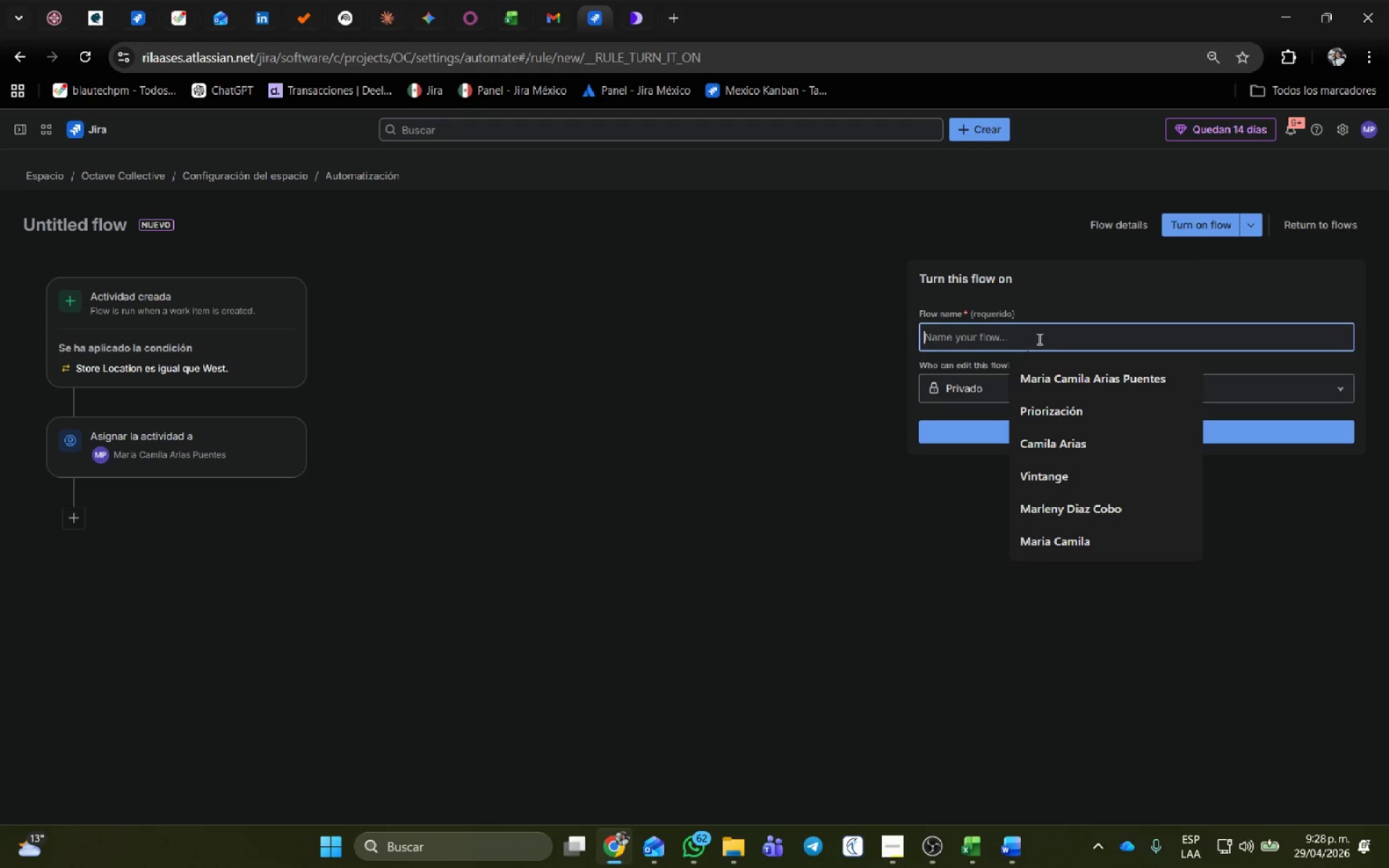 
type(West)
 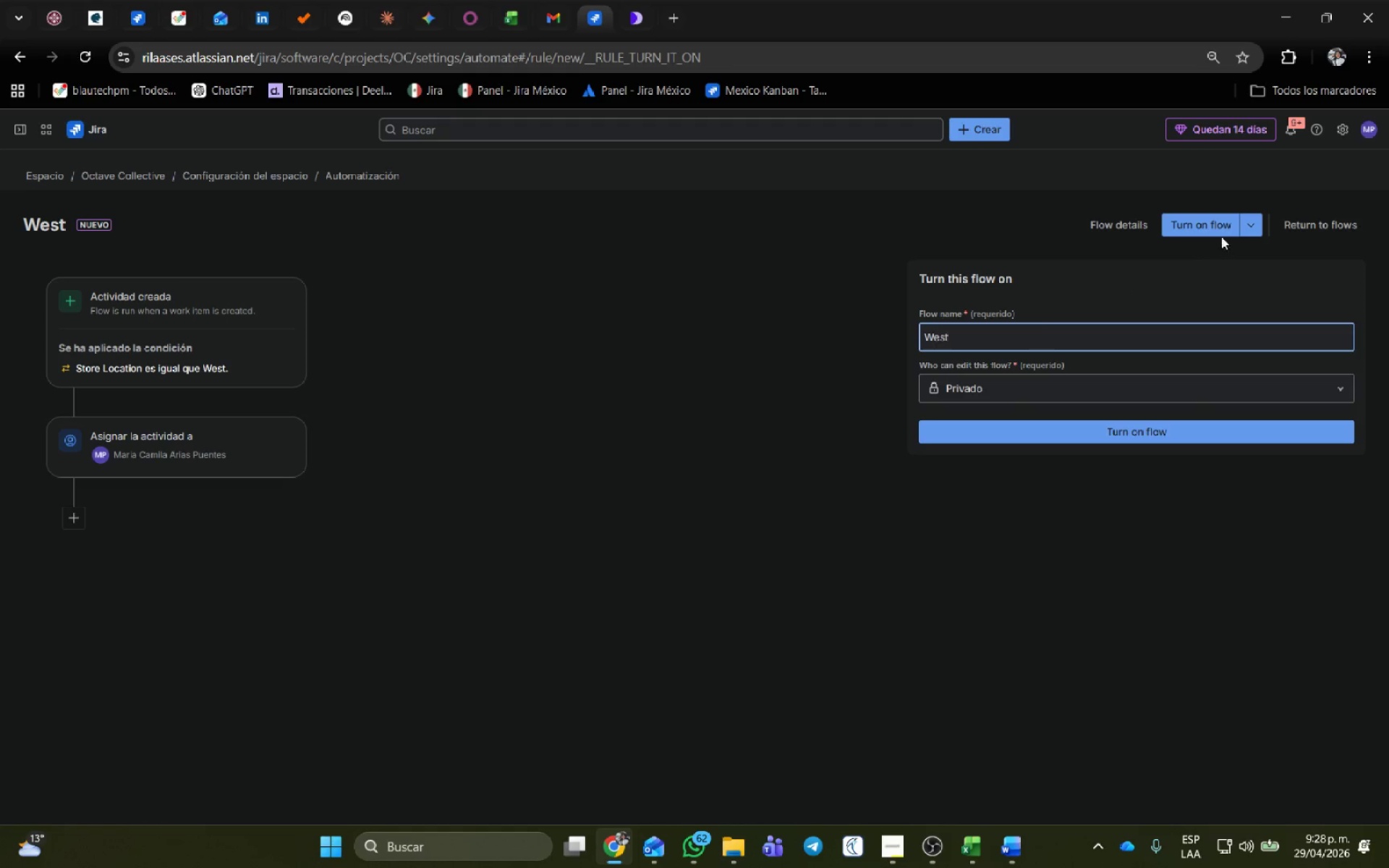 
left_click([1212, 226])
 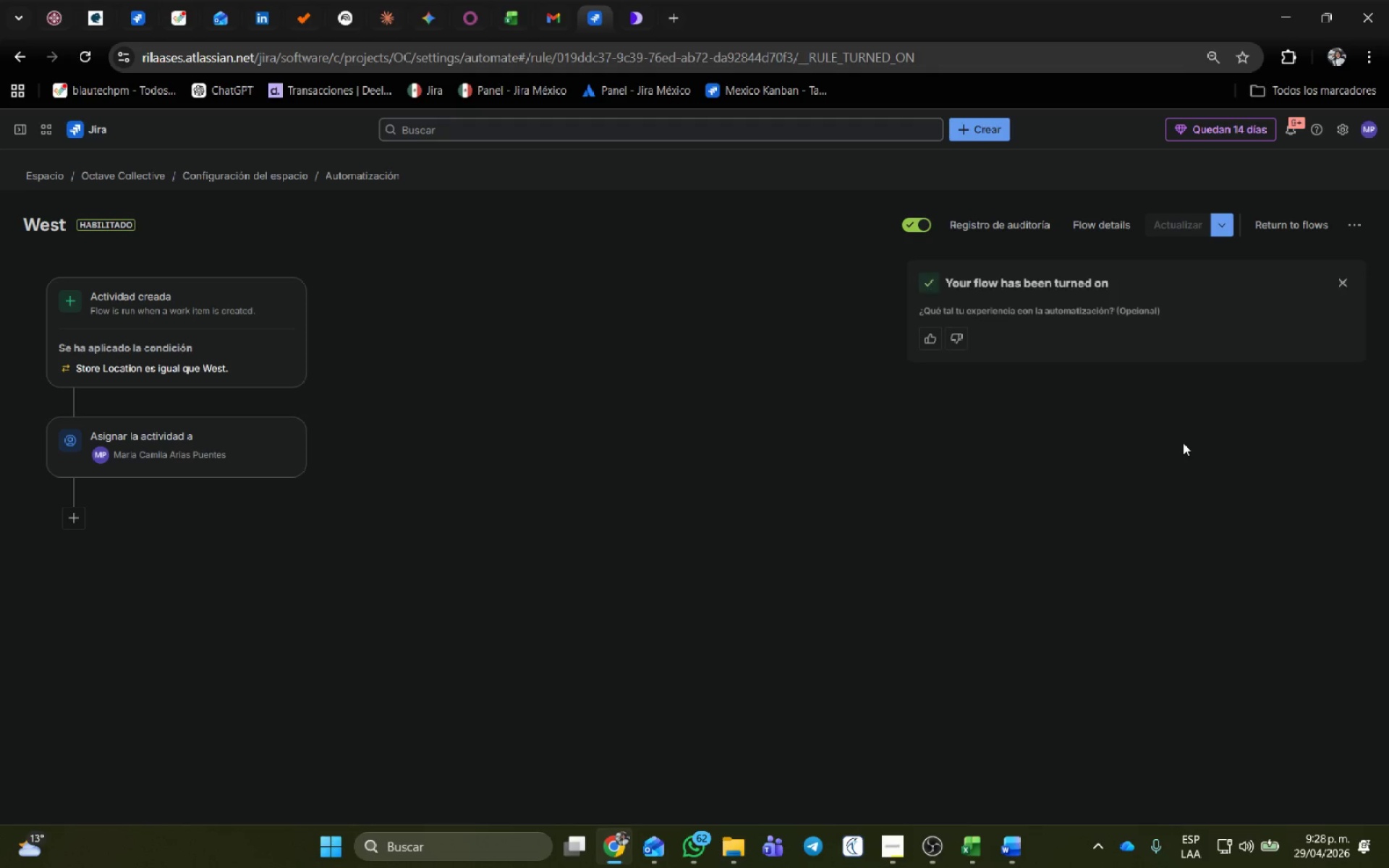 
left_click([1278, 234])
 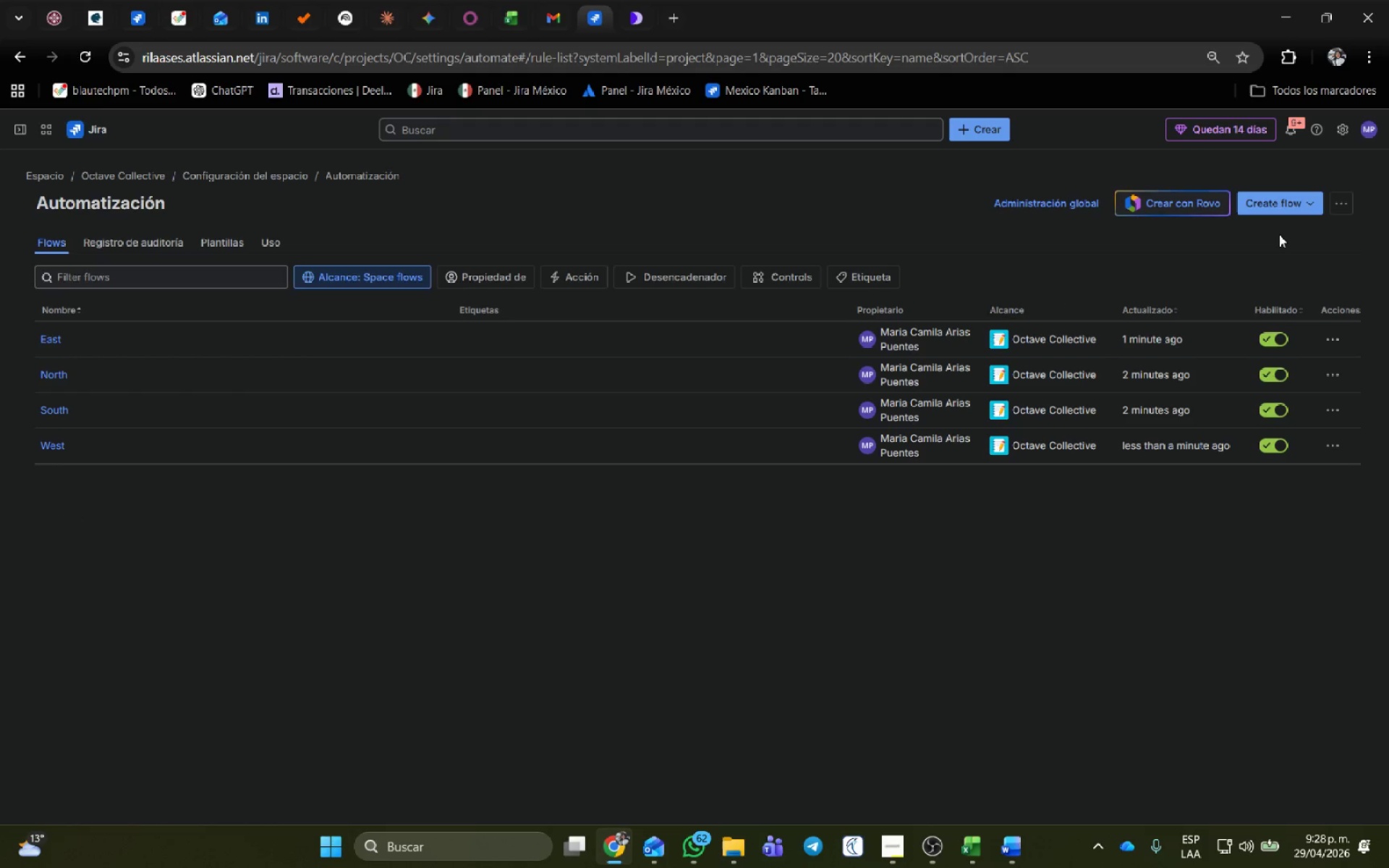 
left_click([1257, 201])
 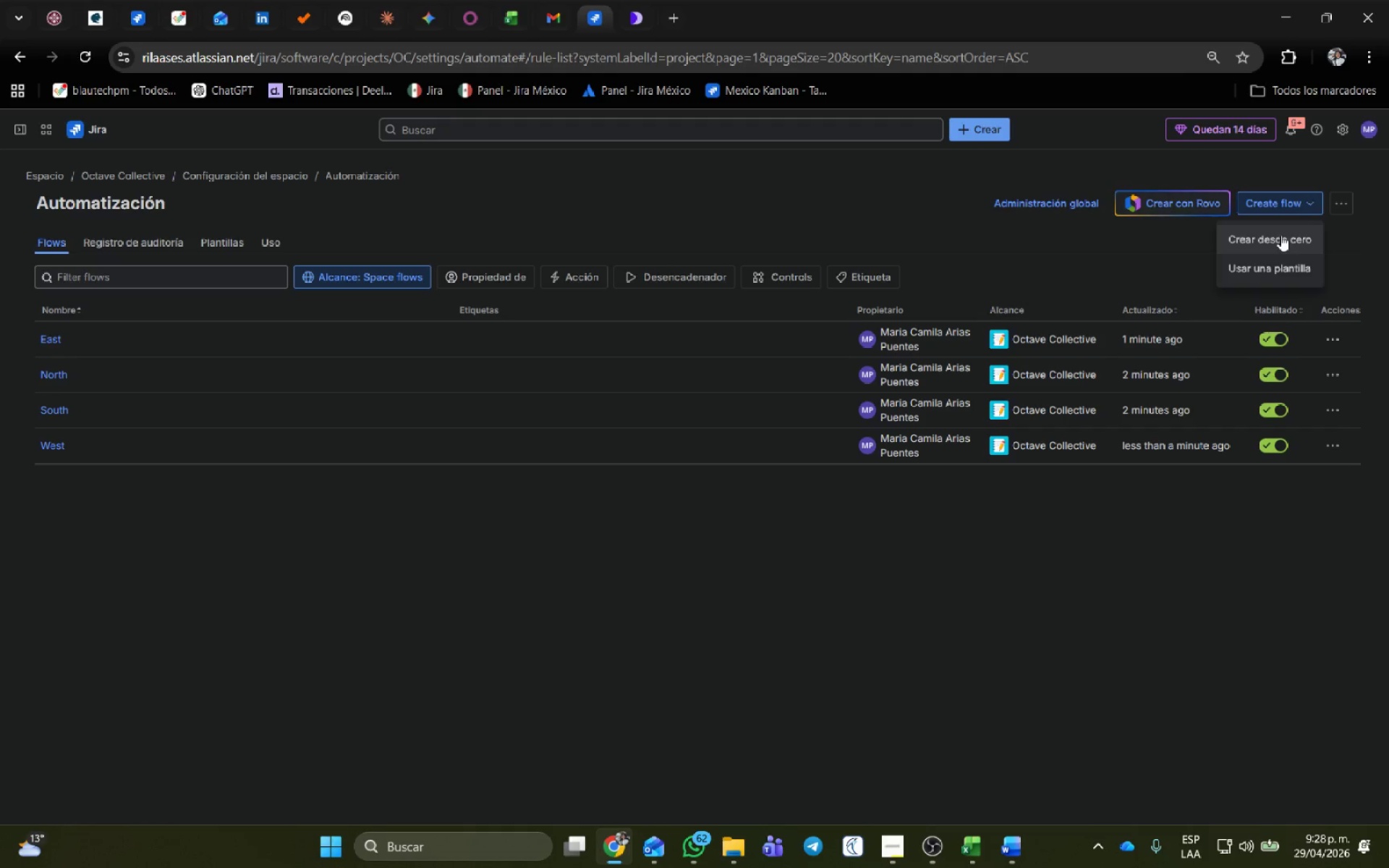 
left_click([1280, 235])
 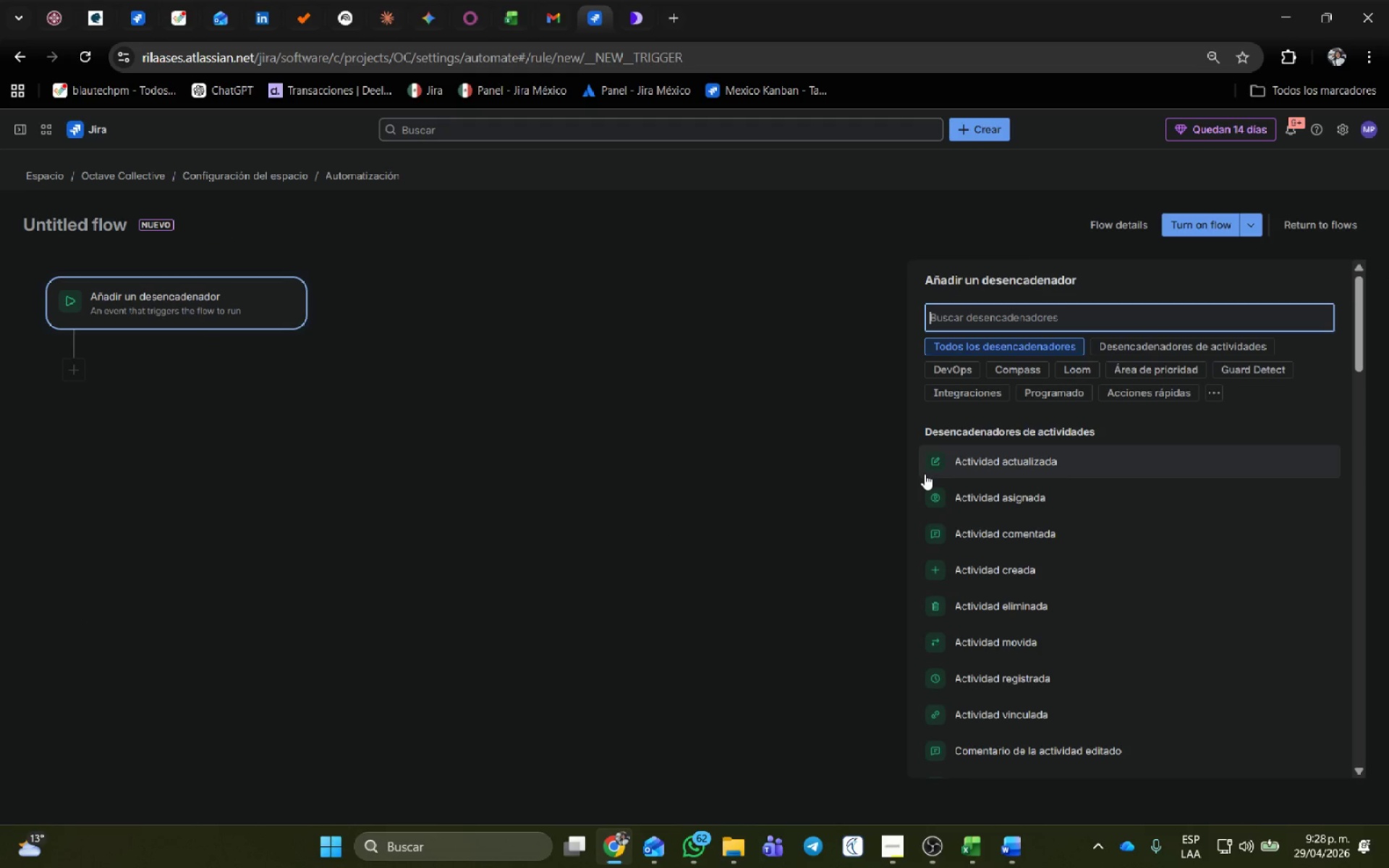 
left_click([1014, 316])
 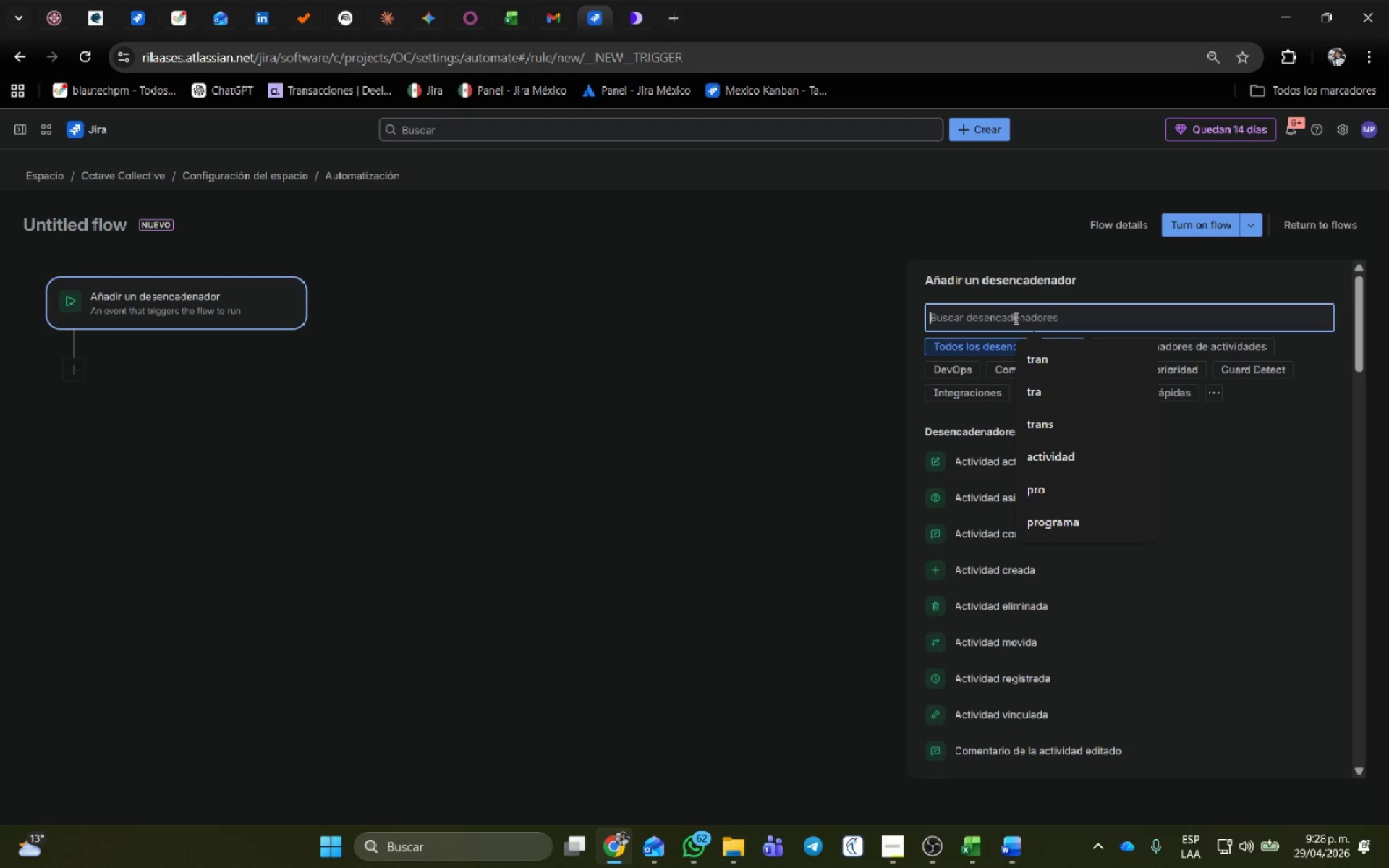 
type(programa)
 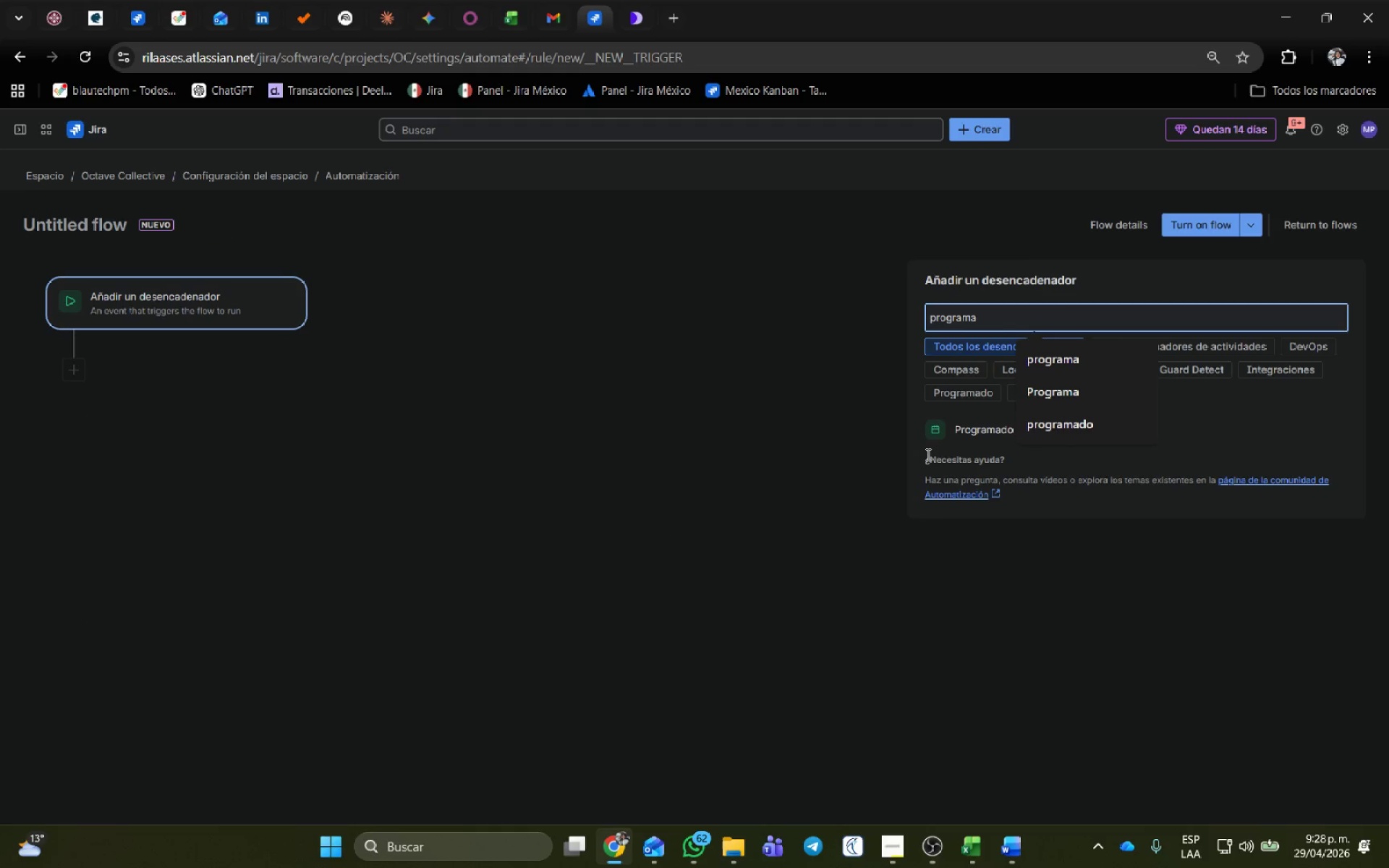 
left_click([967, 425])
 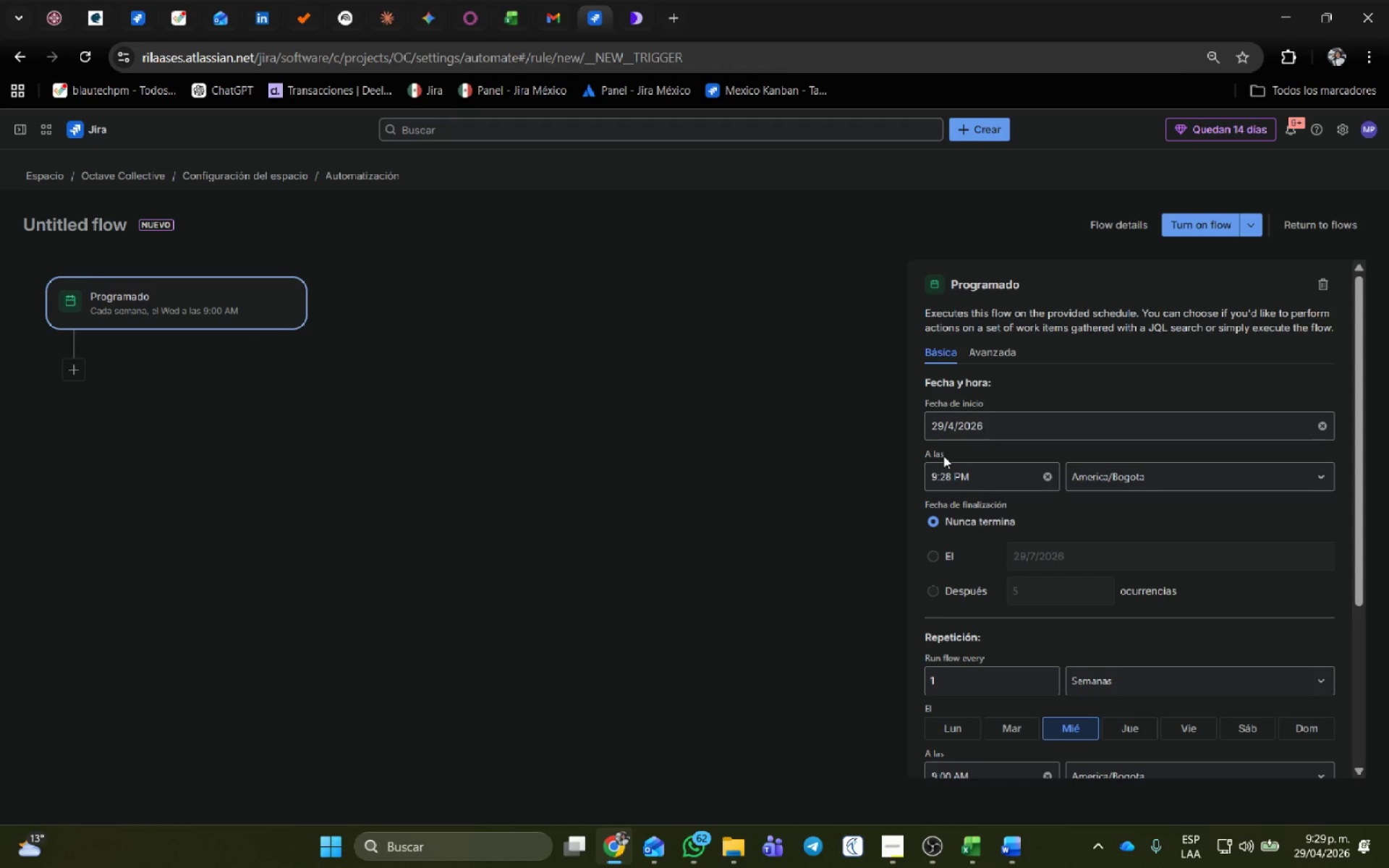 
scroll: coordinate [955, 665], scroll_direction: down, amount: 4.0
 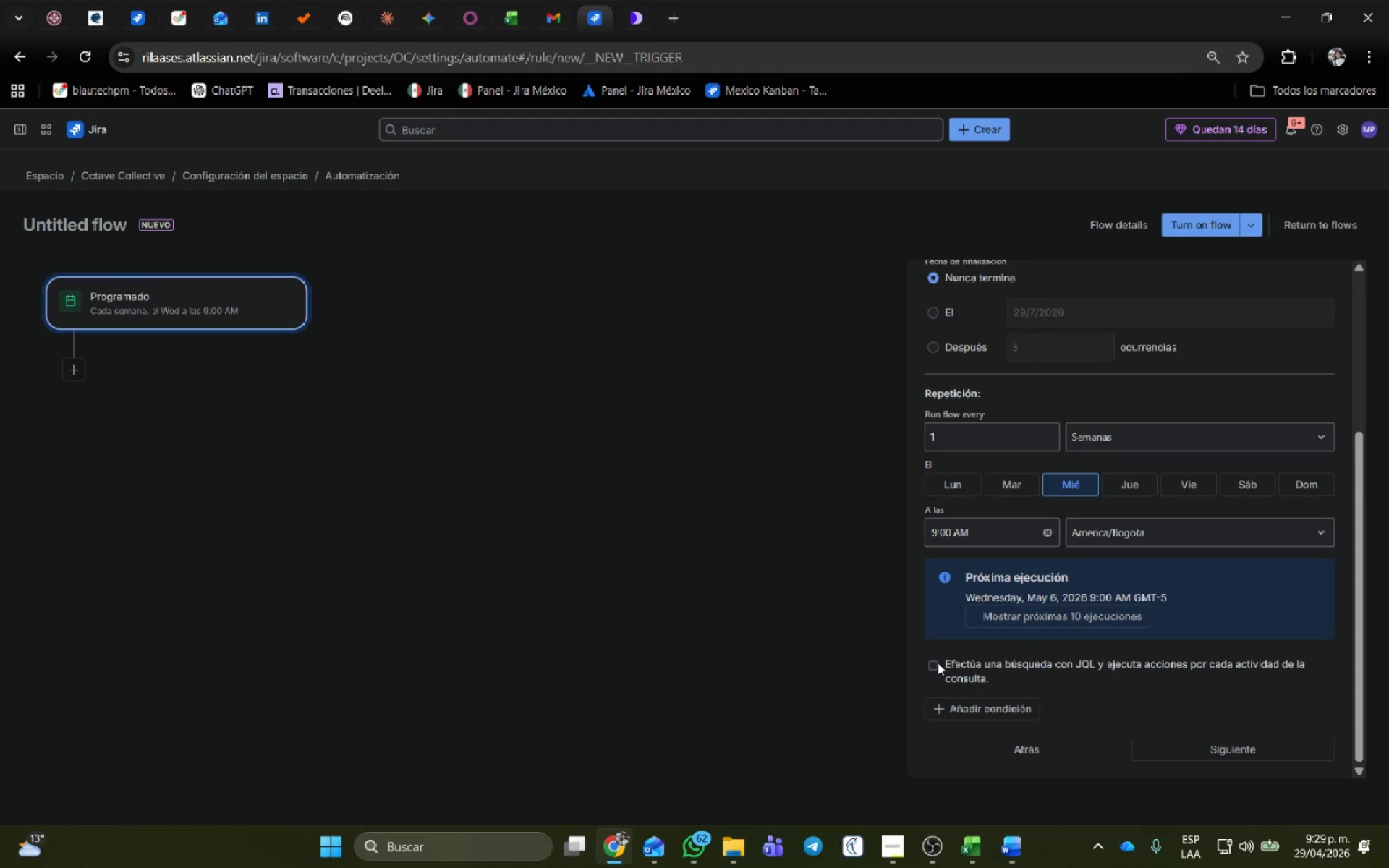 
left_click([938, 663])
 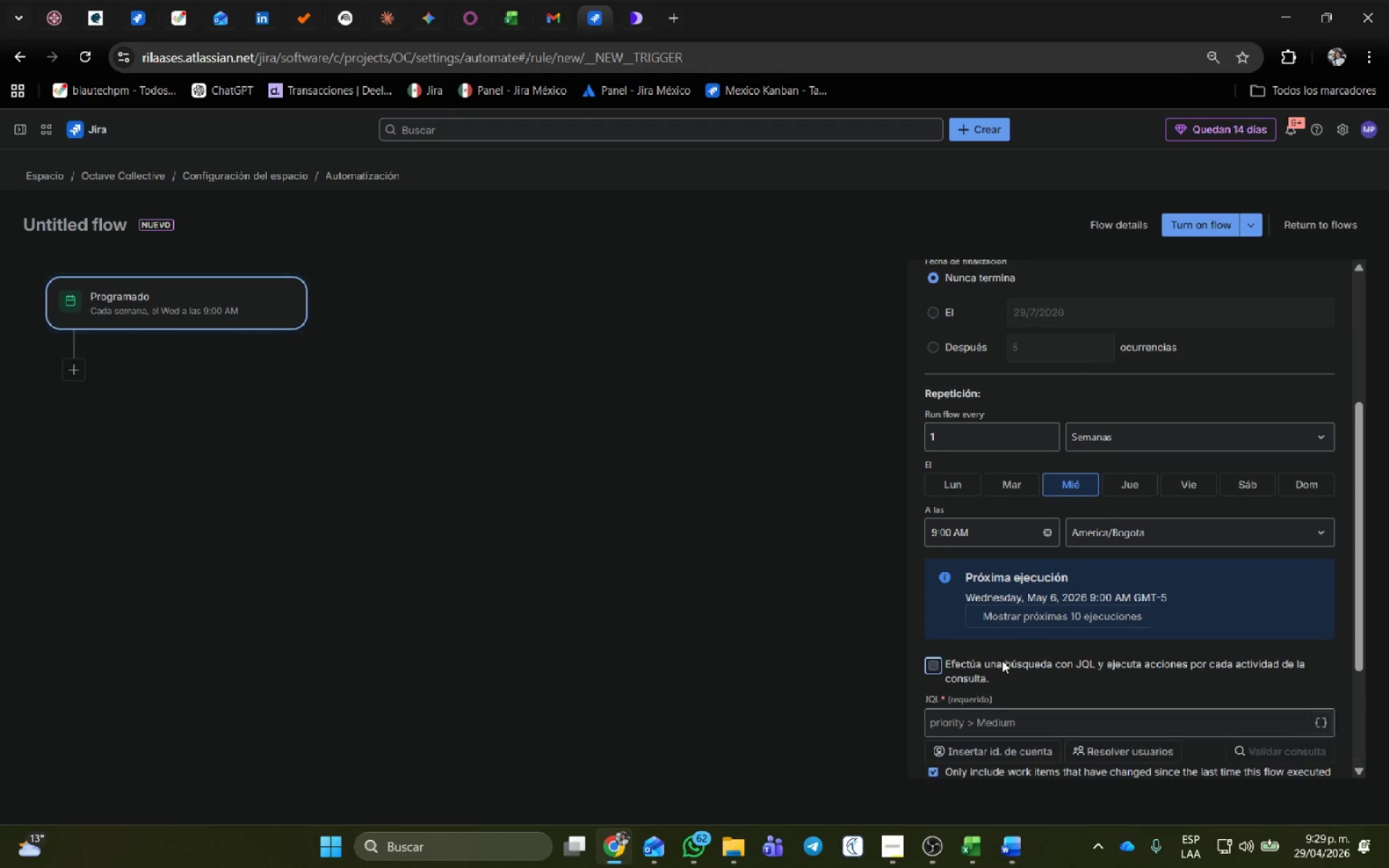 
scroll: coordinate [1002, 660], scroll_direction: down, amount: 2.0
 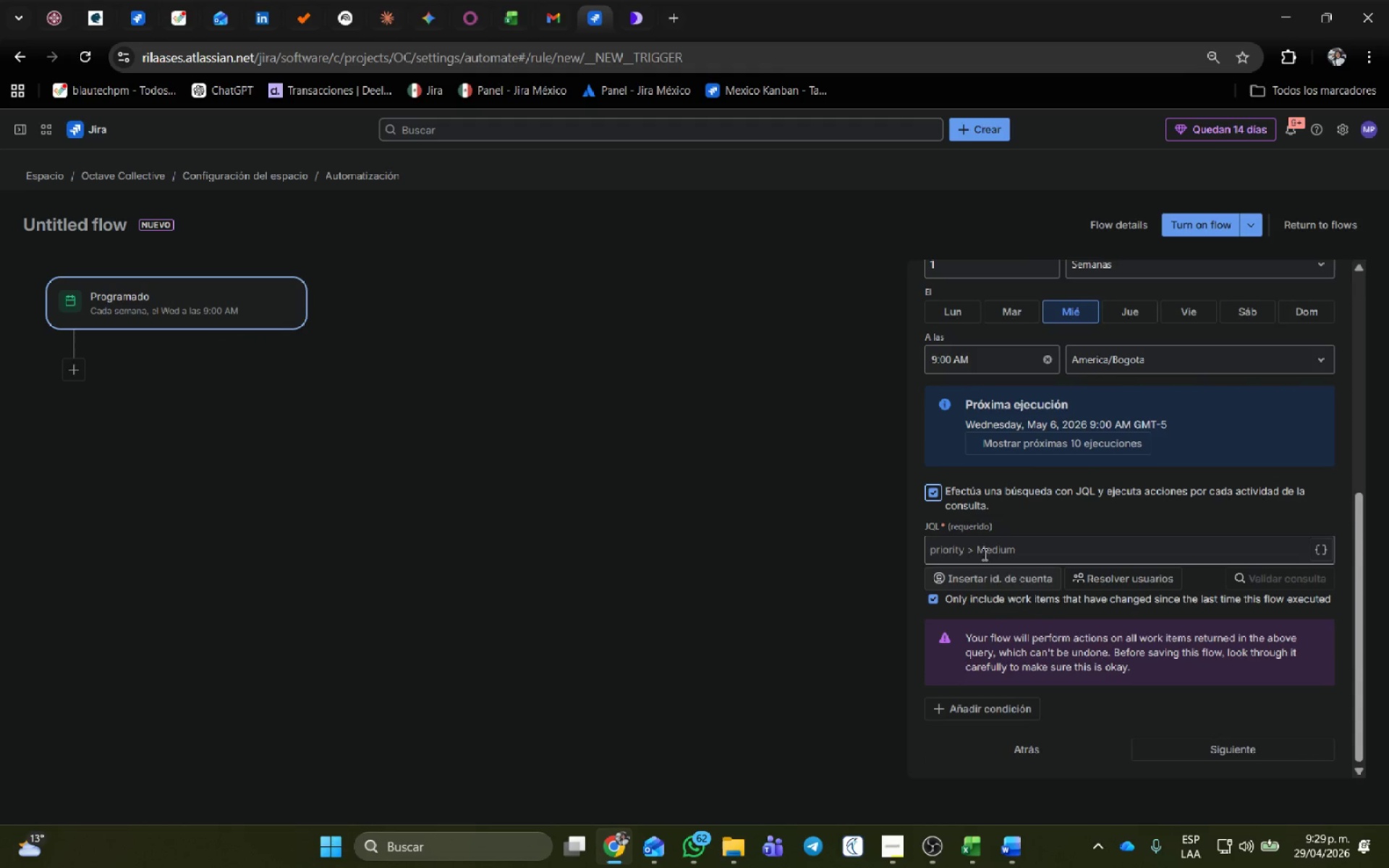 
left_click([983, 550])
 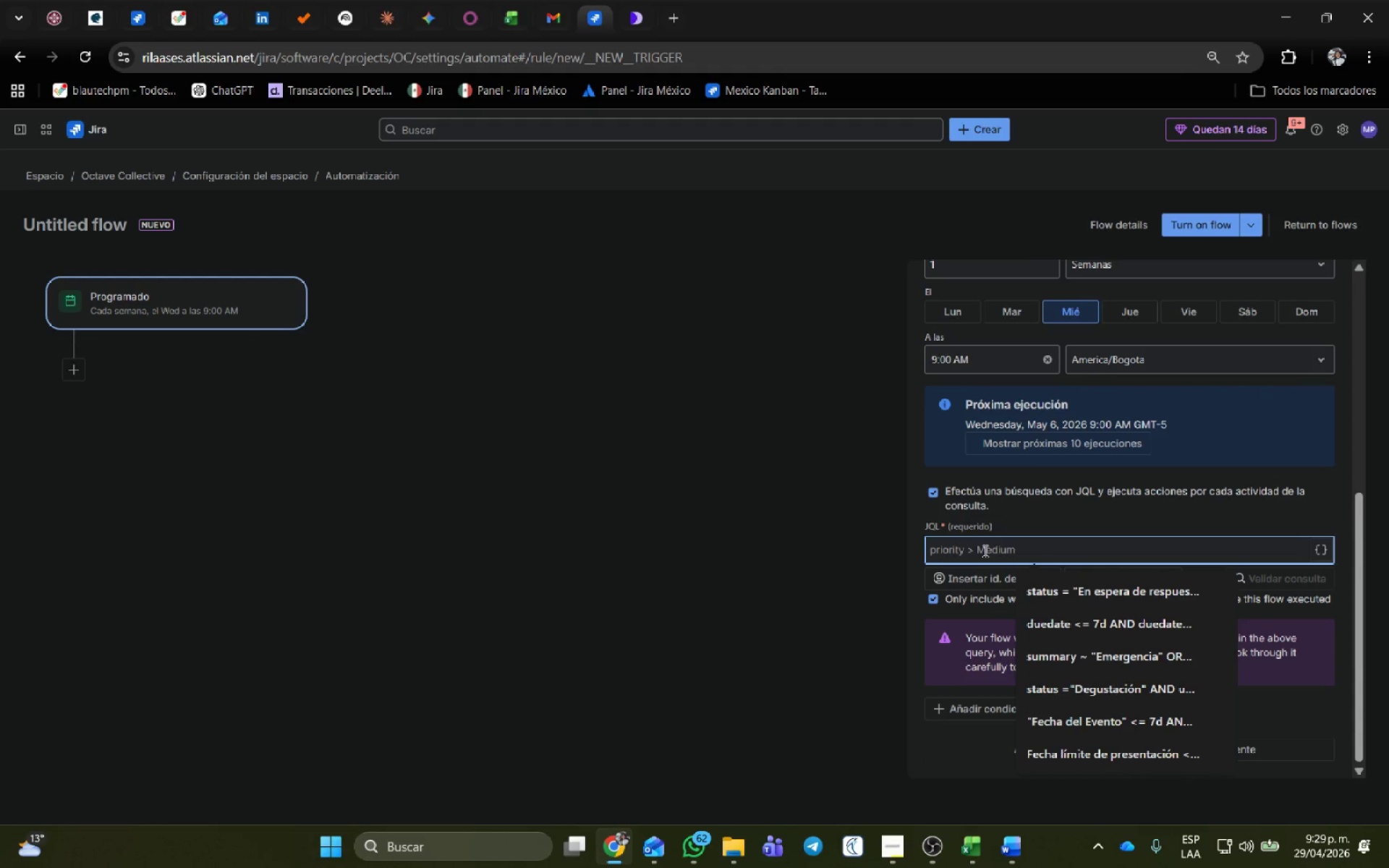 
type(status !) @Resolved@ AND status)
 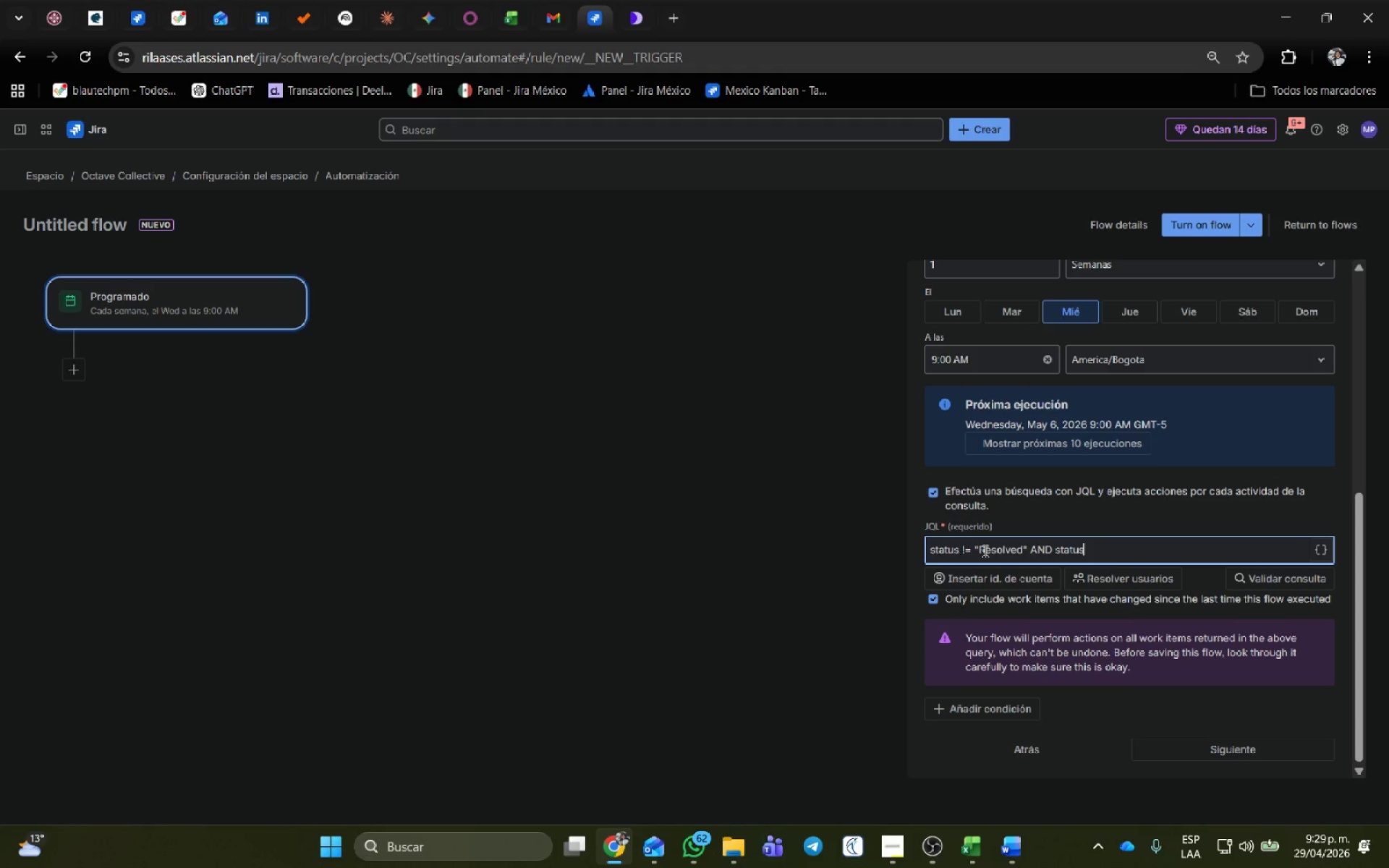 
wait(17.75)
 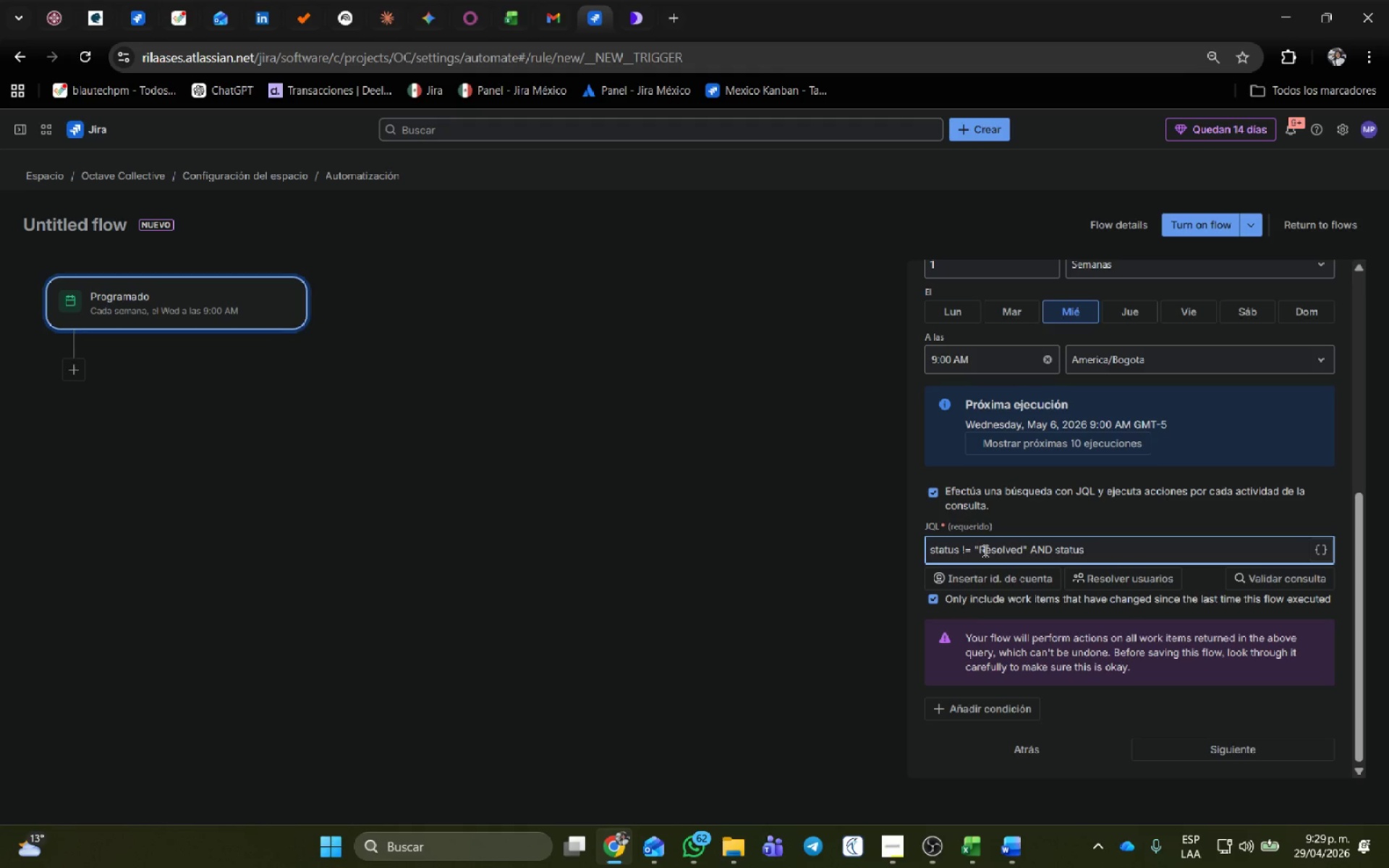 
type( !) )
 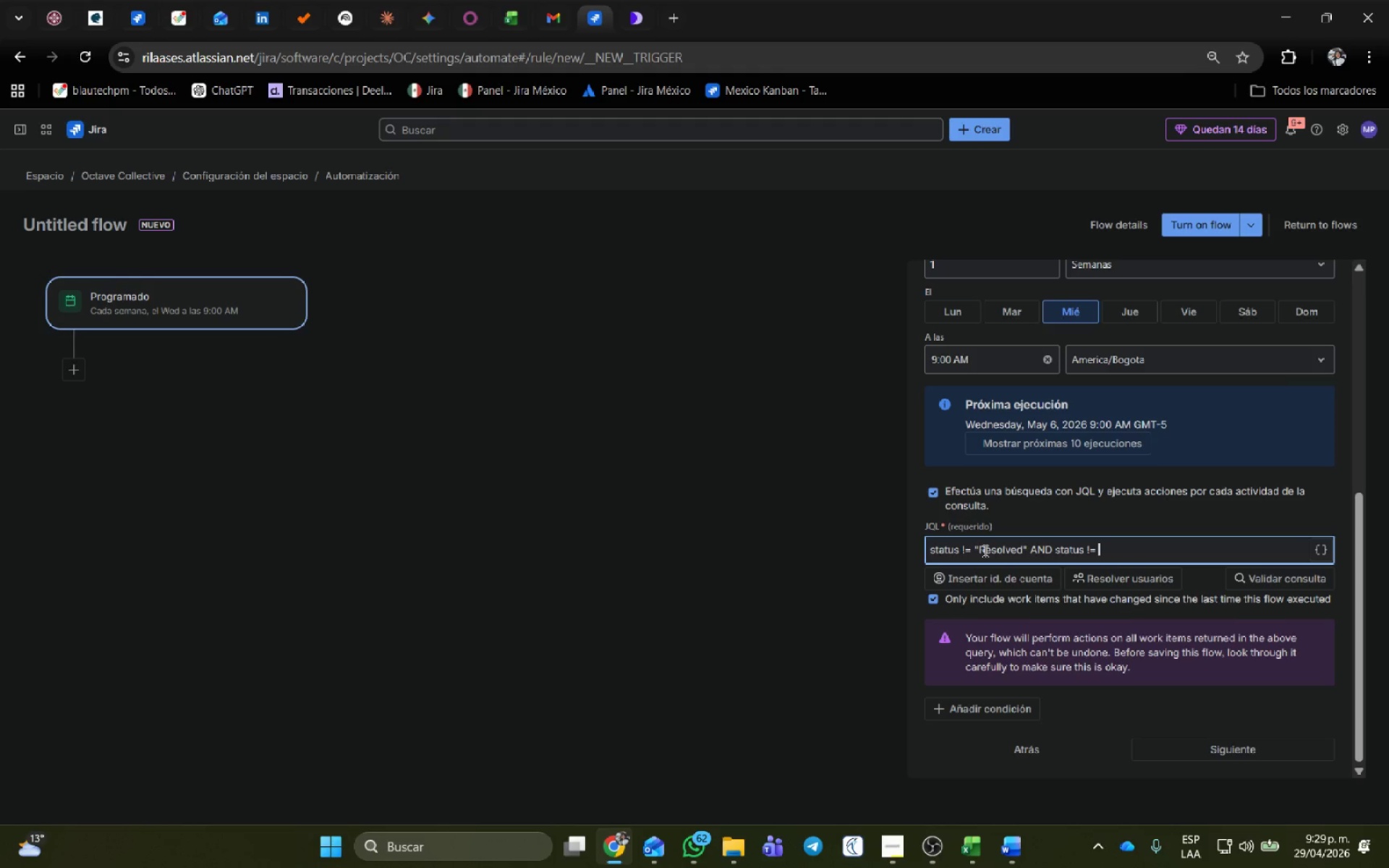 
type(@Pending Response@ AND updated [Break] -1m)
 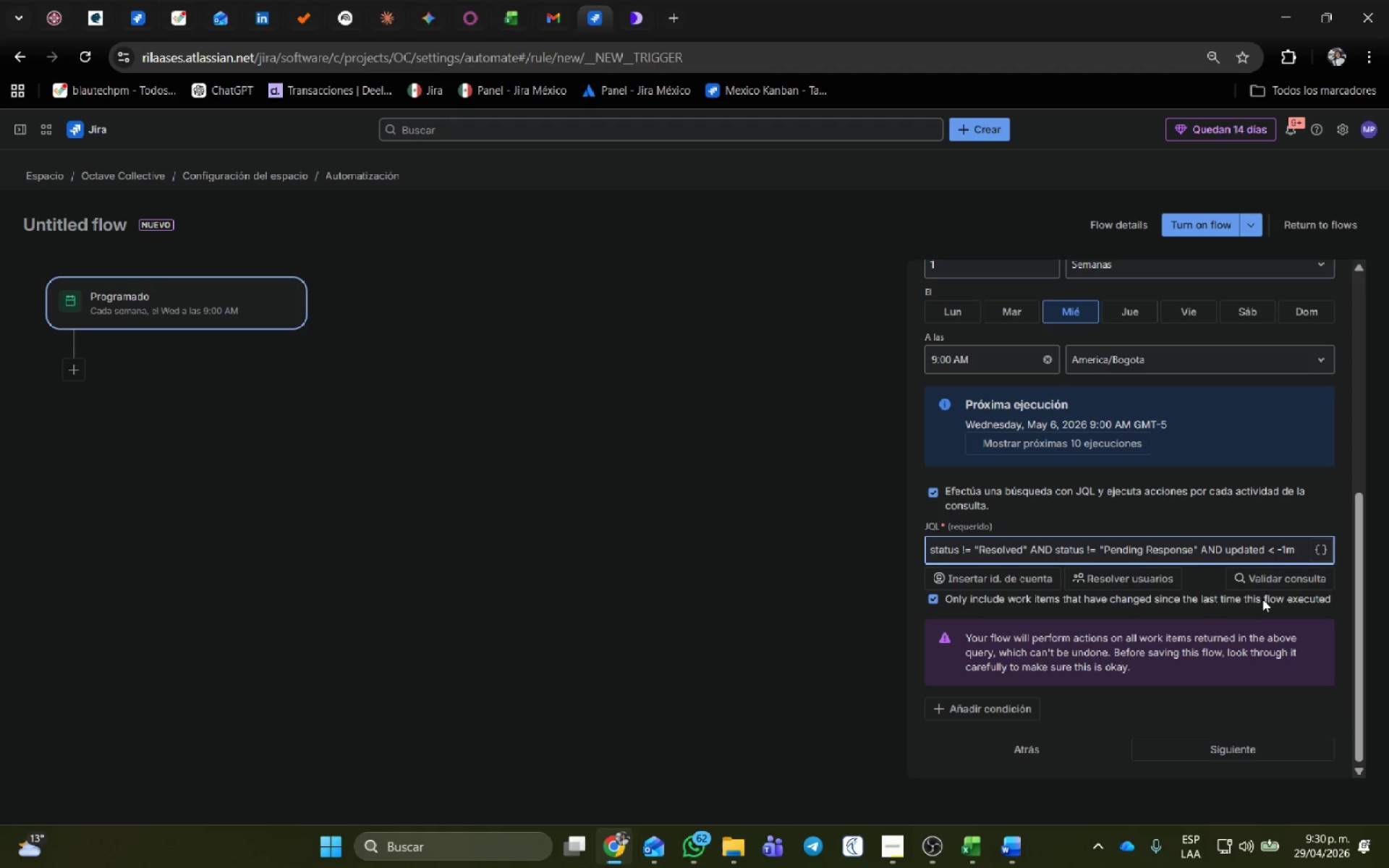 
left_click([1264, 579])
 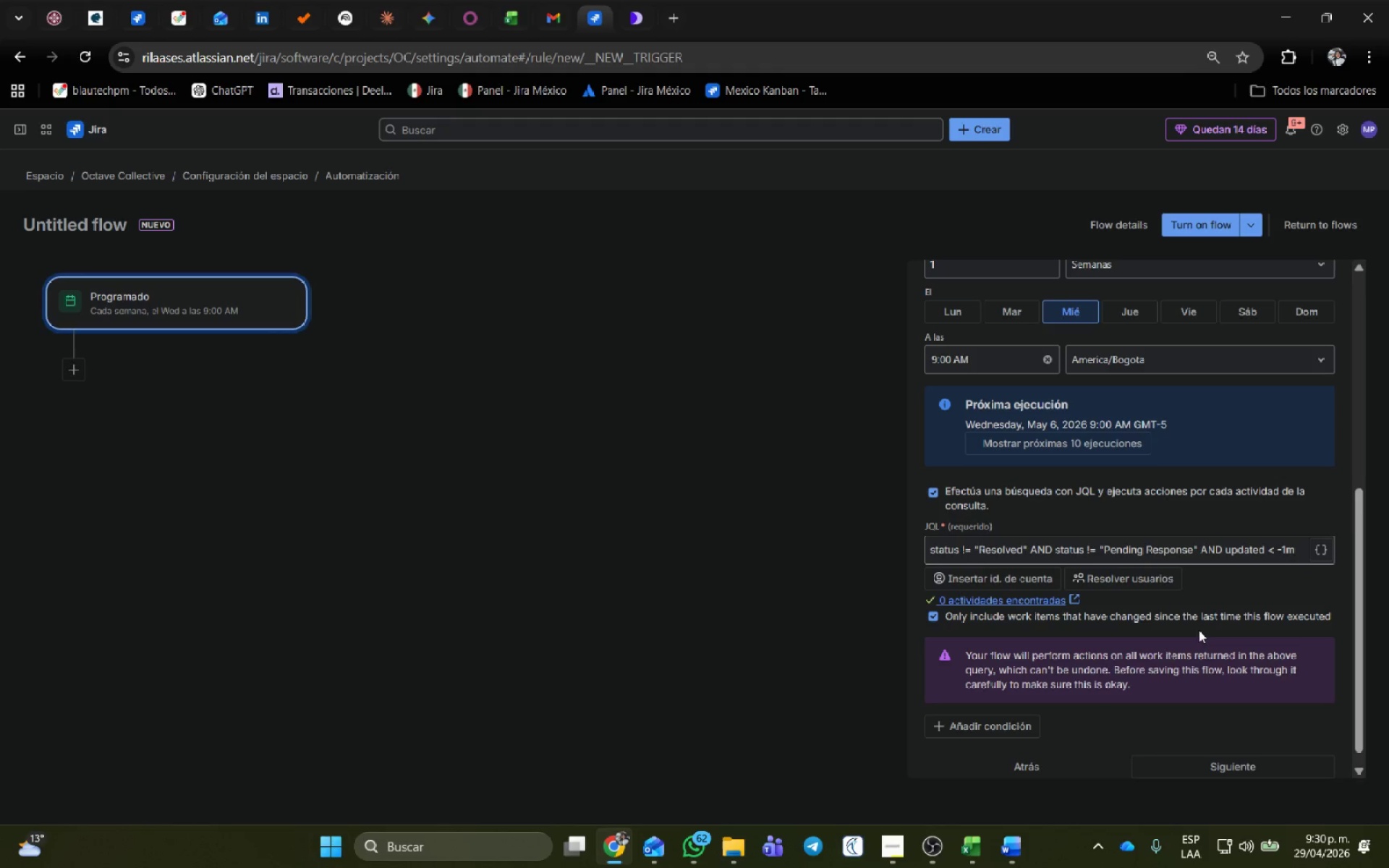 
scroll: coordinate [1175, 634], scroll_direction: down, amount: 1.0
 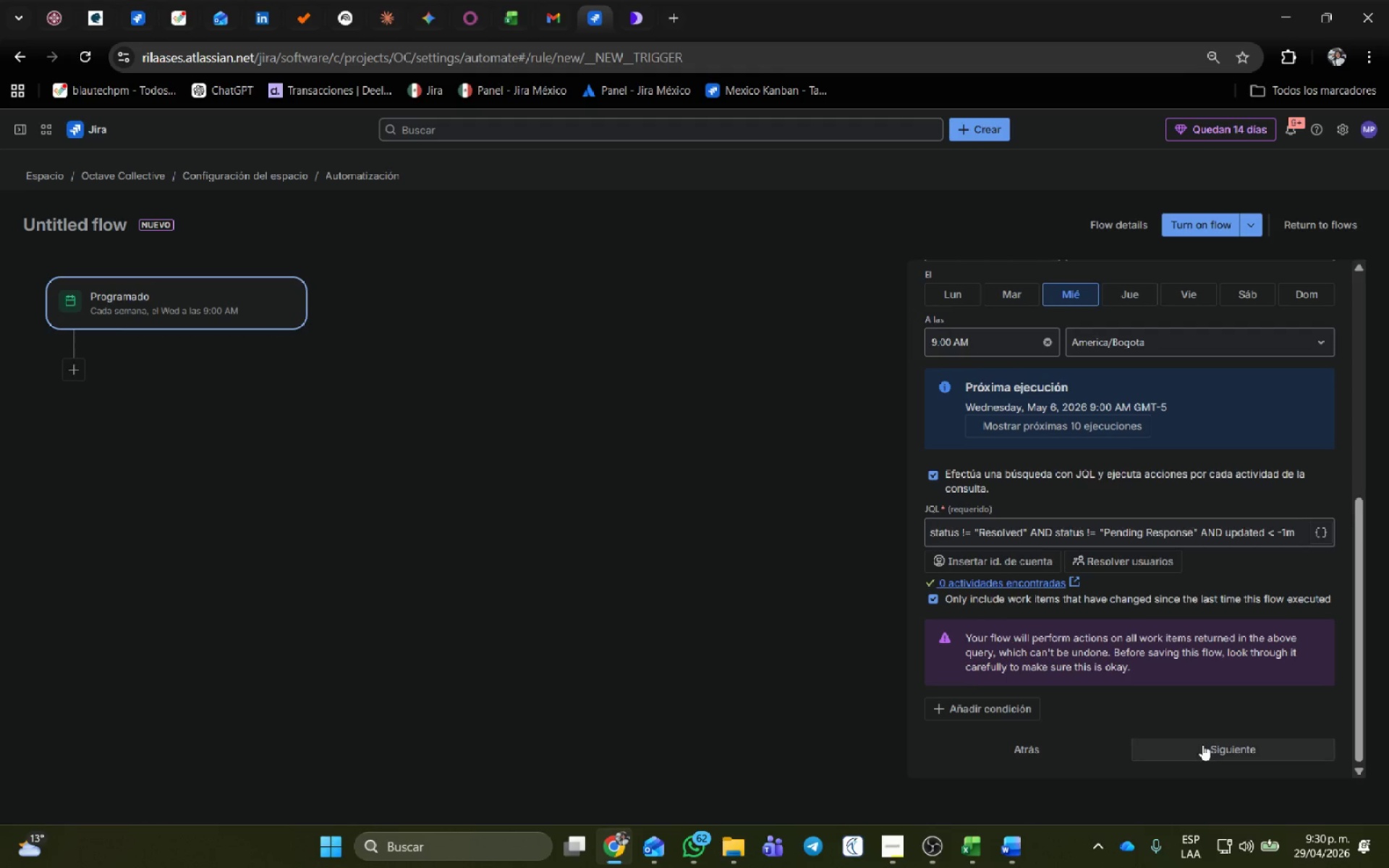 
left_click([1202, 744])
 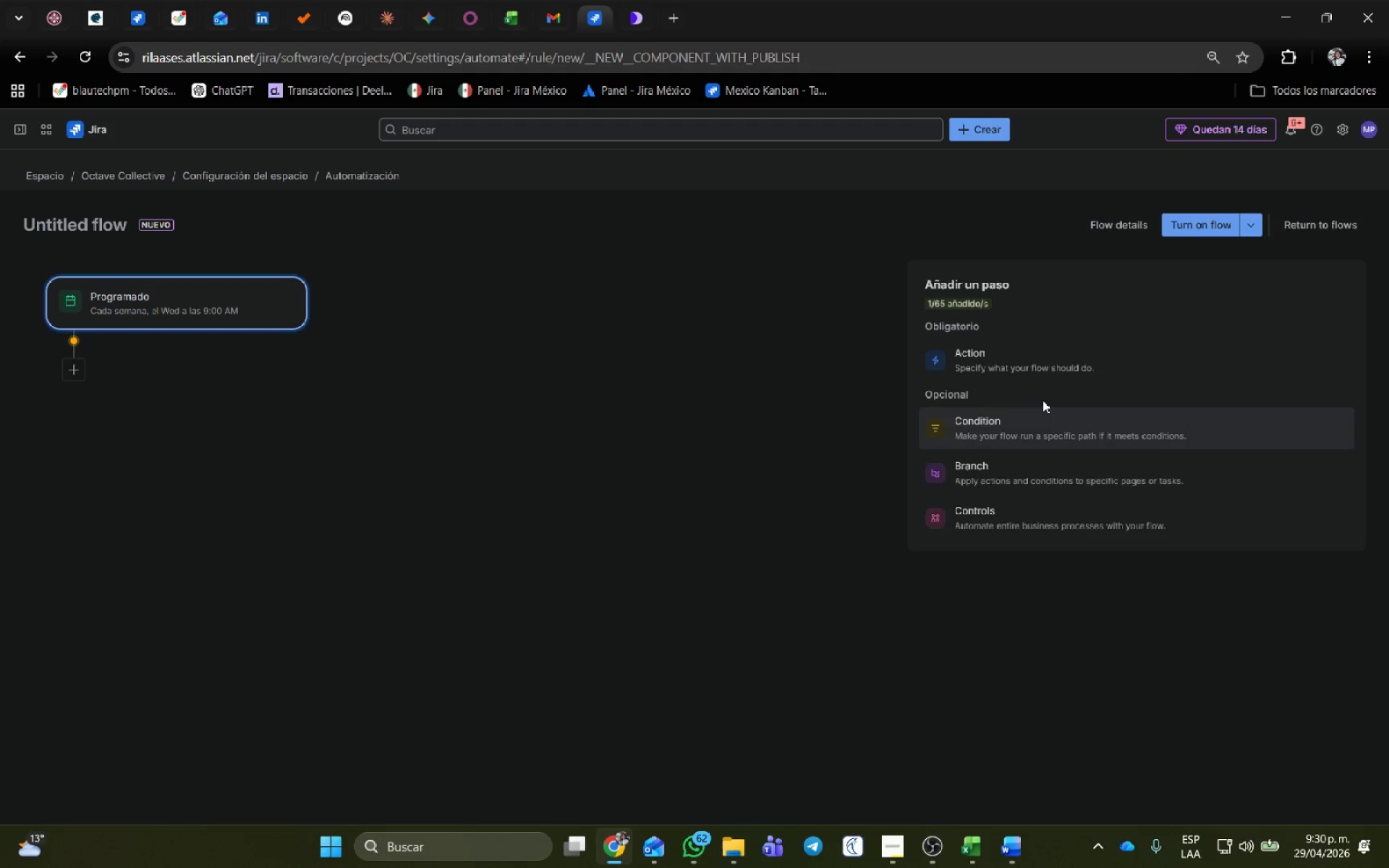 
left_click([1021, 357])
 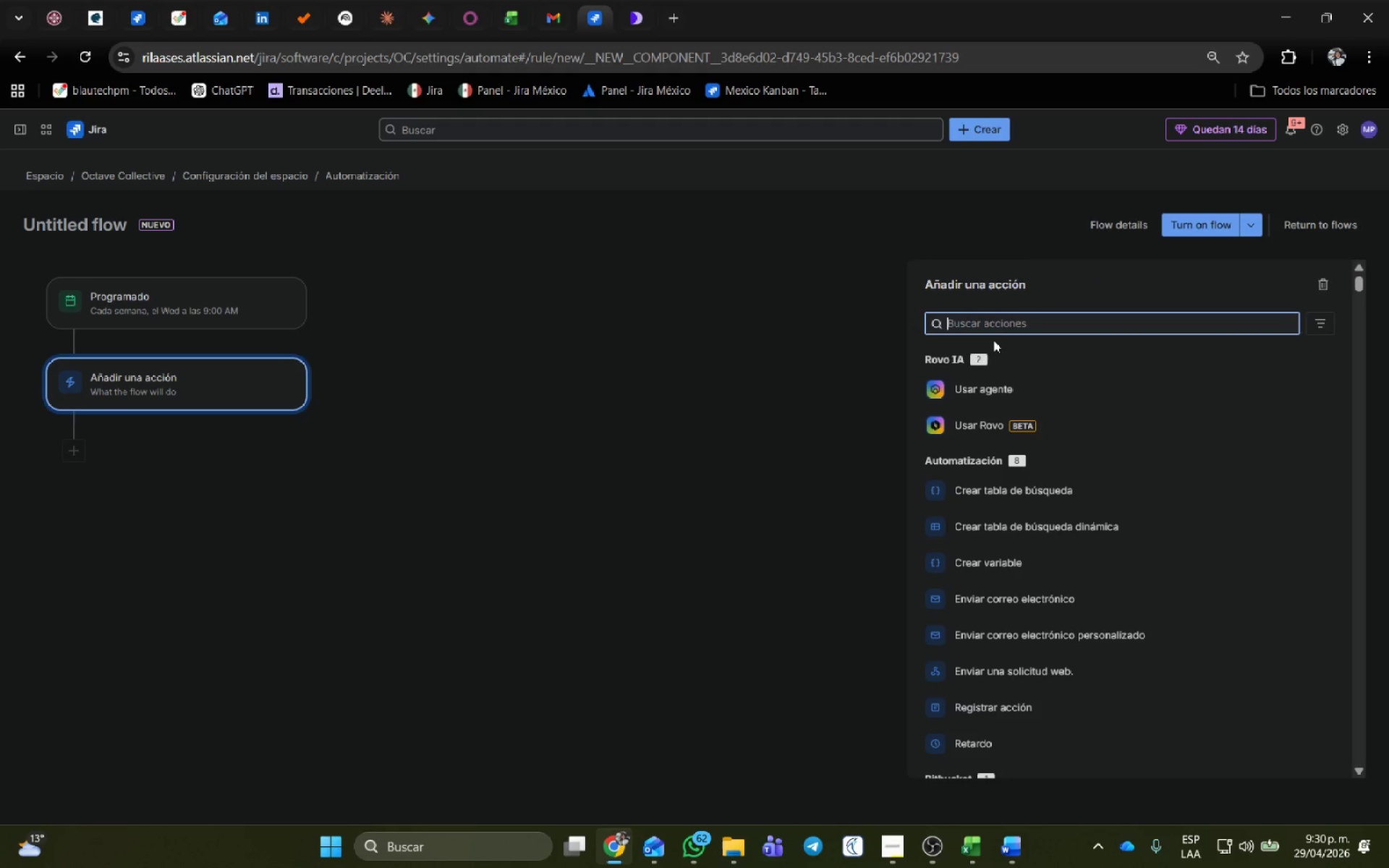 
type(add )
key(Backspace)
key(Backspace)
key(Backspace)
key(Backspace)
type(comen)
 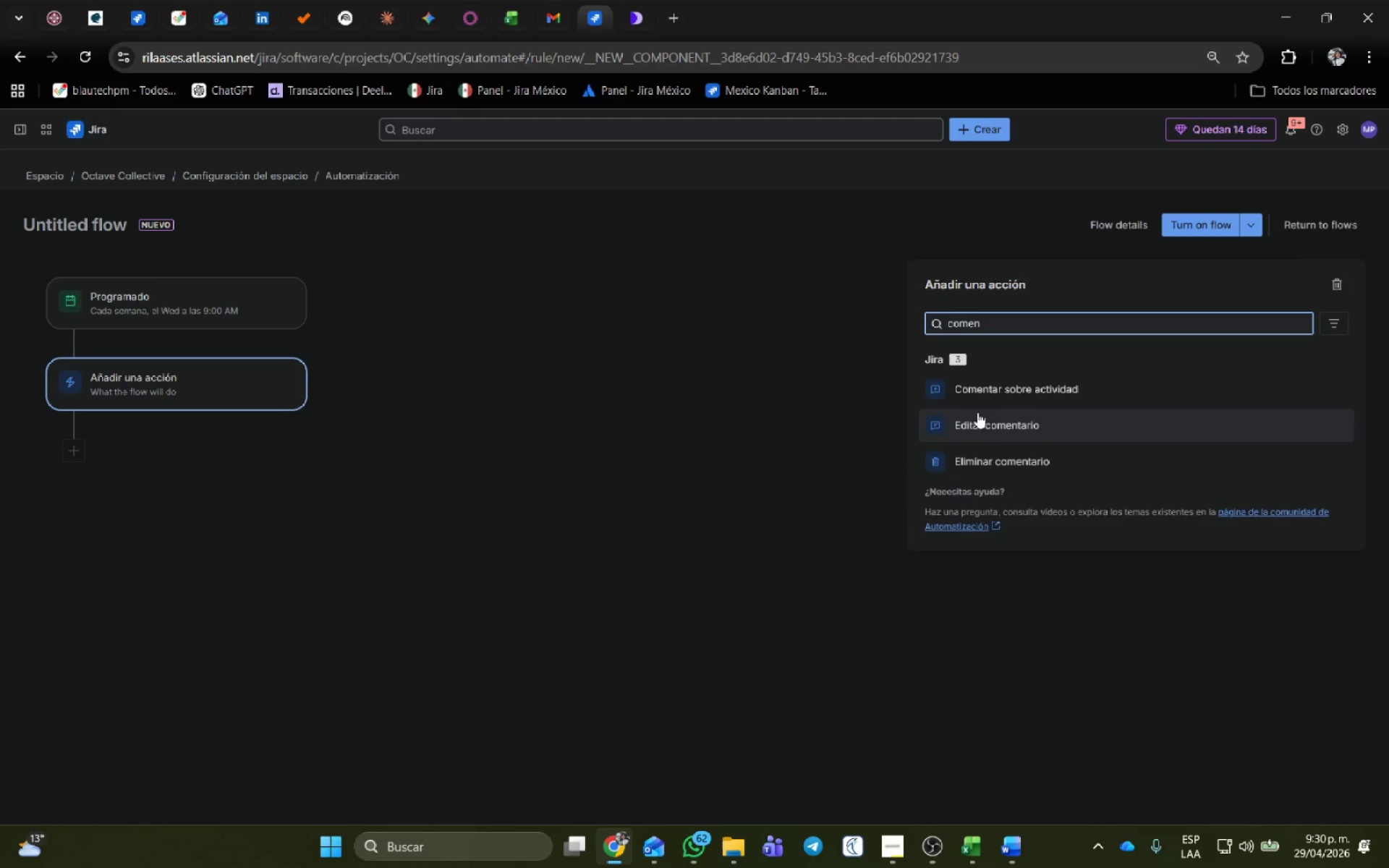 
left_click([981, 386])
 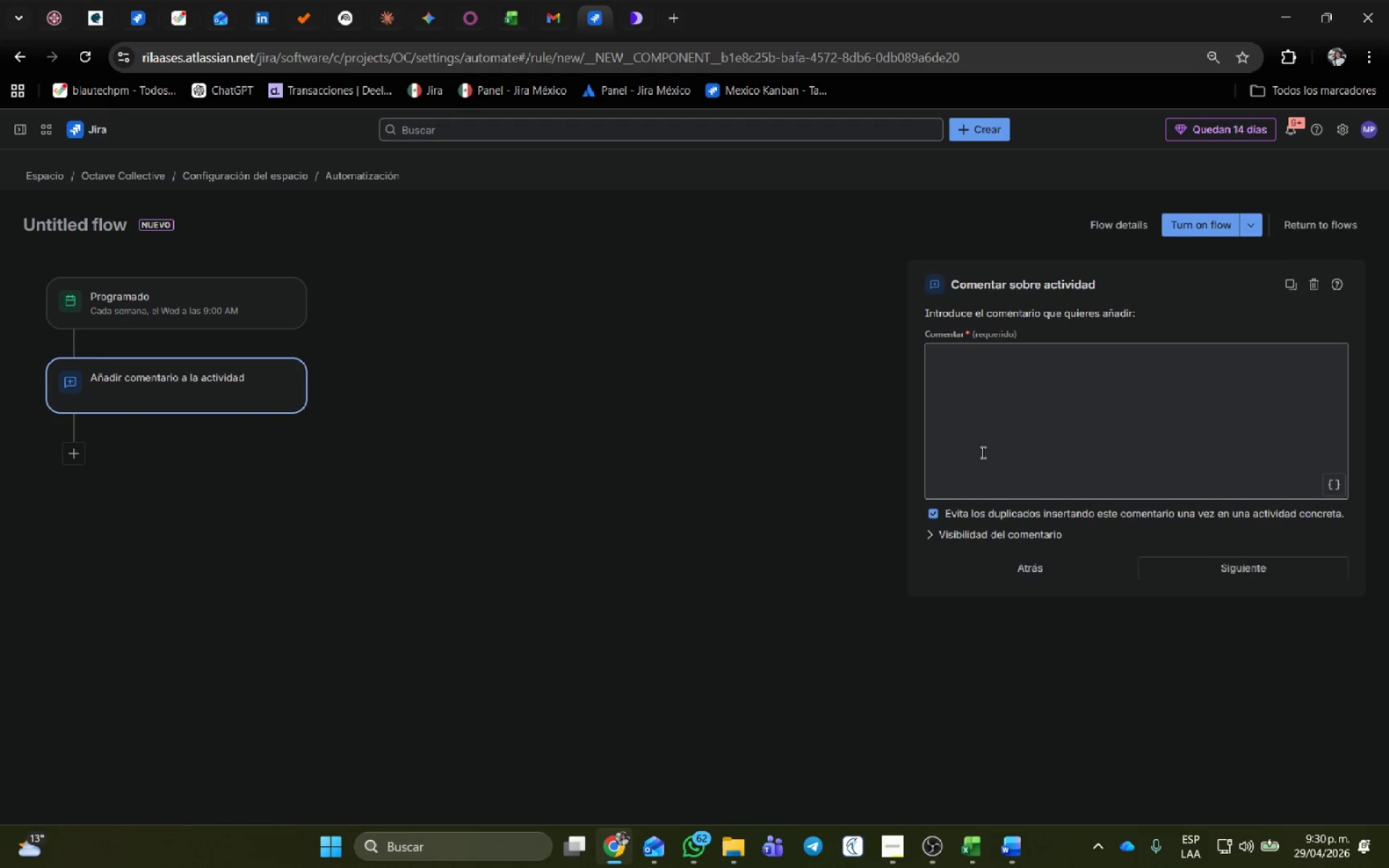 
left_click([985, 427])
 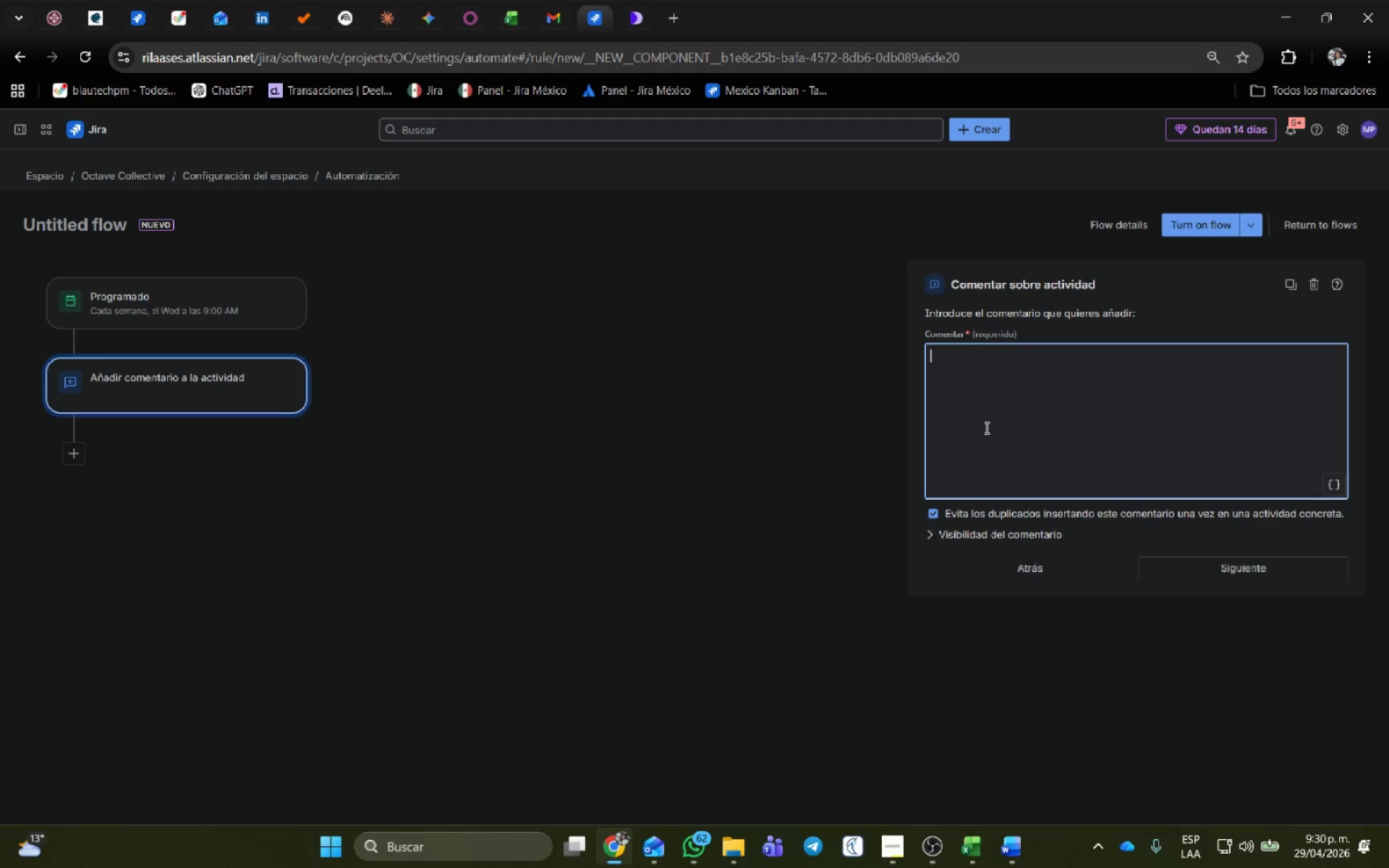 
type(Hola ''issue.e)
key(Backspace)
type(reported.displayName//, no hemos tenido noticias tuyas ha)
key(Backspace)
type(en los)
key(Backspace)
key(Backspace)
key(Backspace)
key(Backspace)
key(Backspace)
key(Backspace)
key(Backspace)
type(en los )
 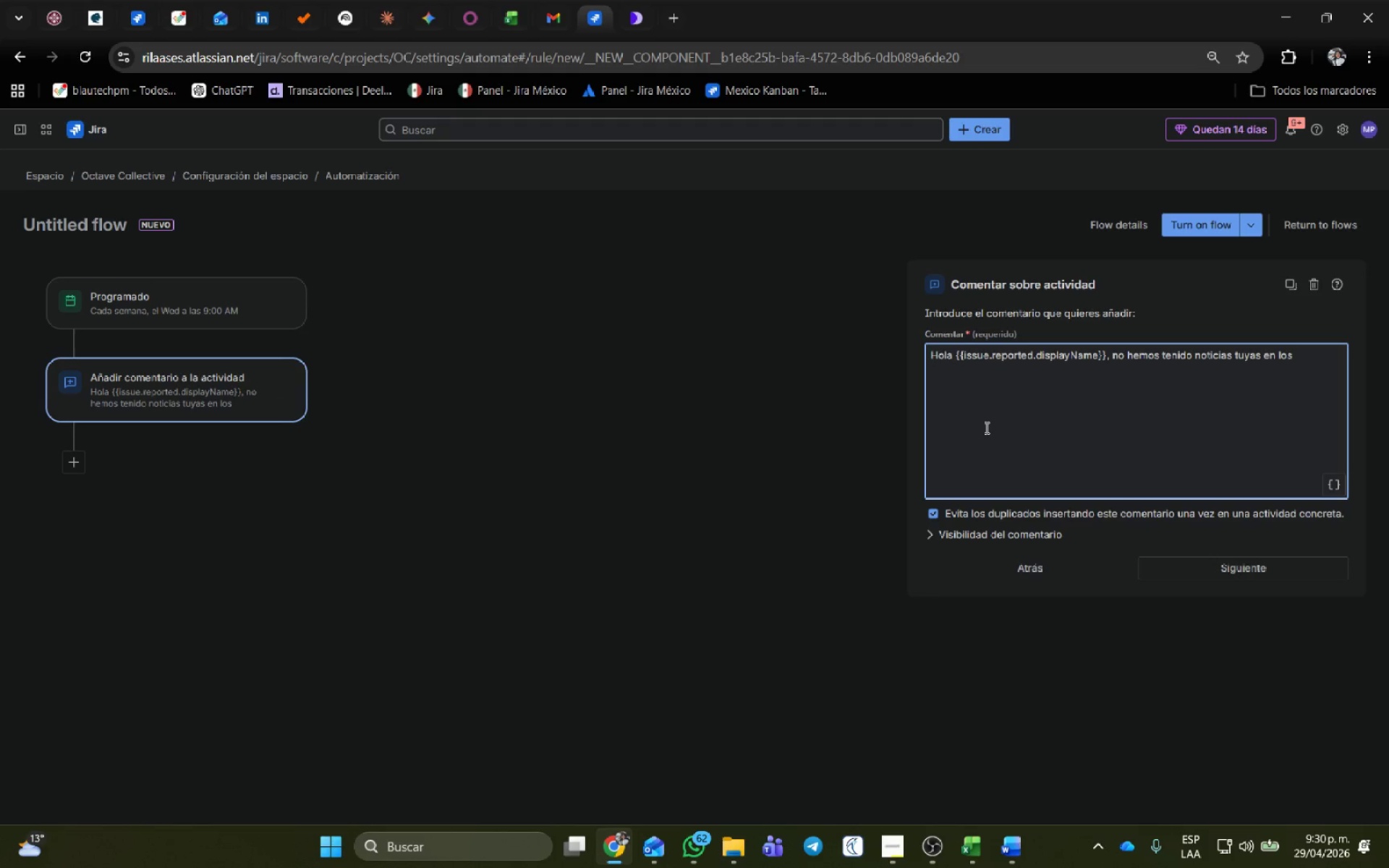 
wait(5.98)
 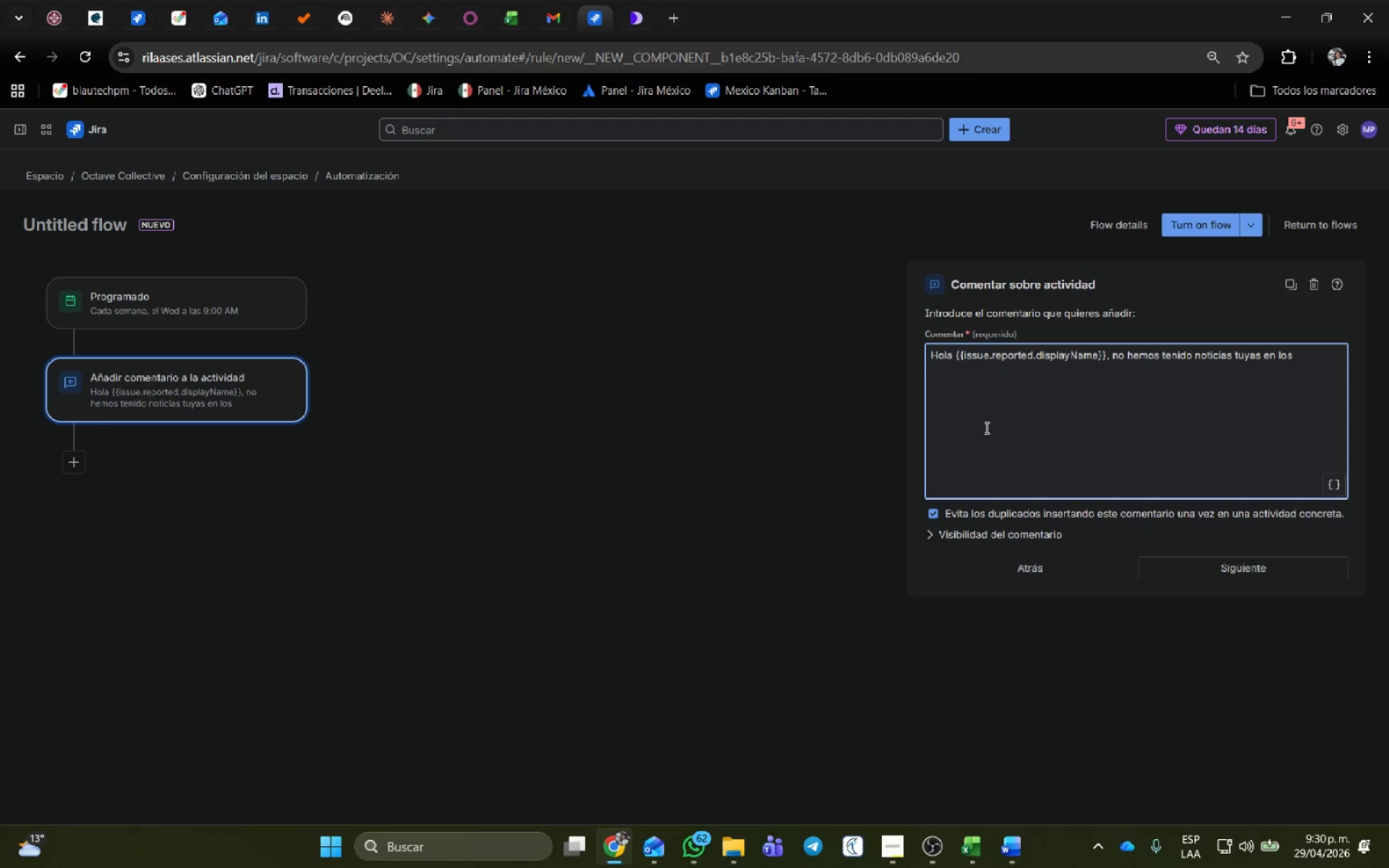 
type(;ultimos minutos. Moveremos e)
 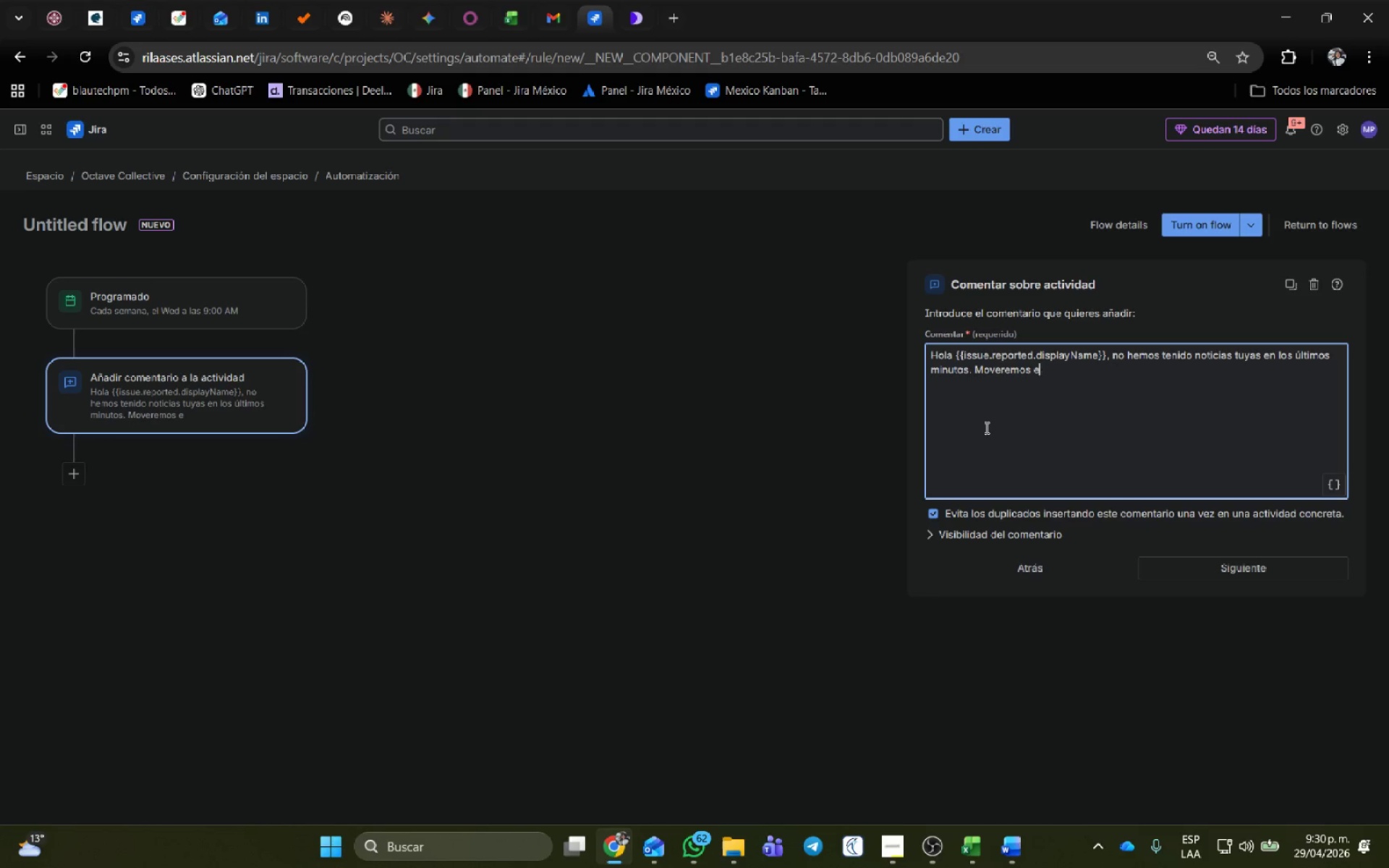 
type(l ticket a Pendind )
key(Backspace)
key(Backspace)
type(g )
 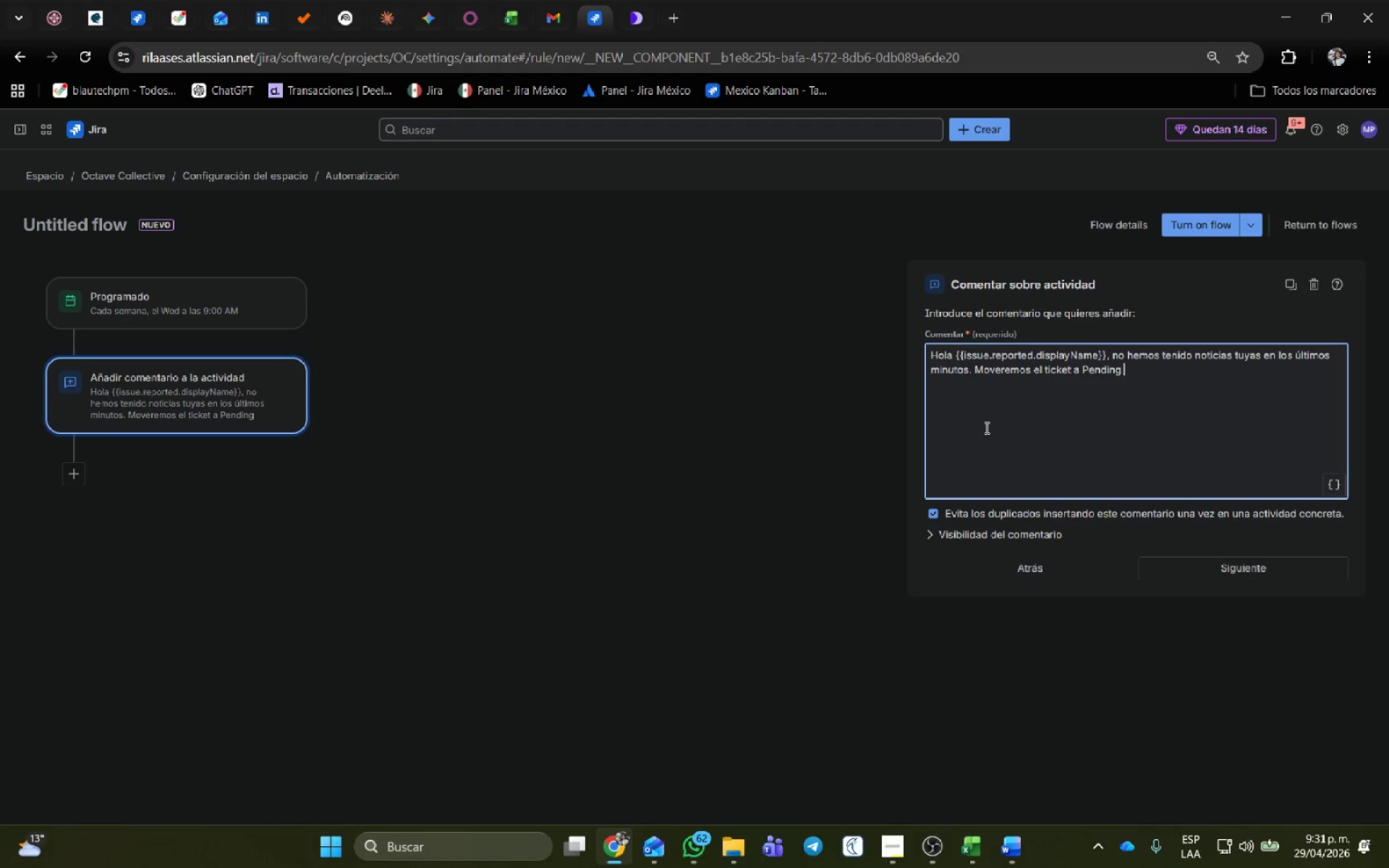 
wait(5.09)
 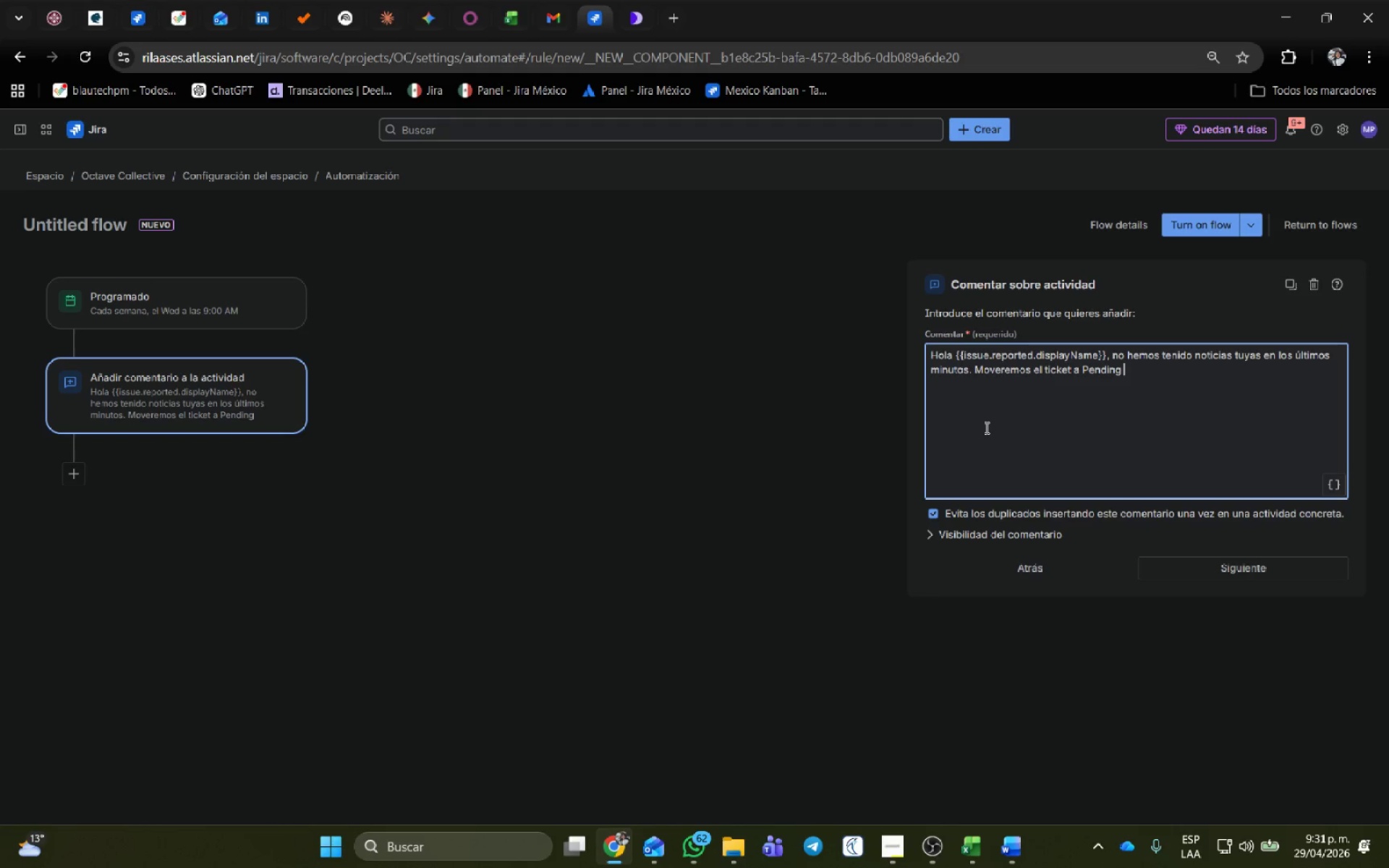 
type(Response)
 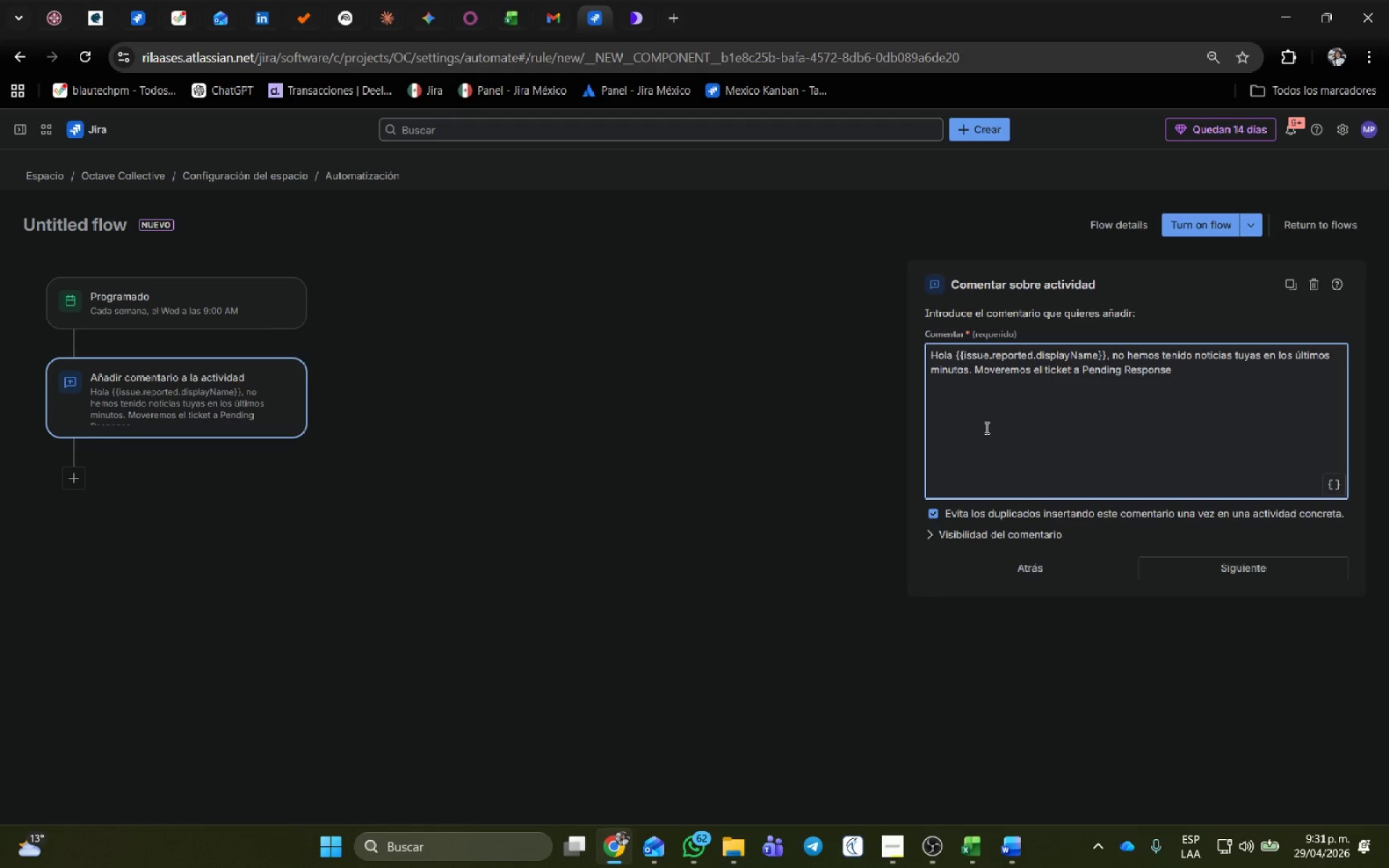 
wait(6.66)
 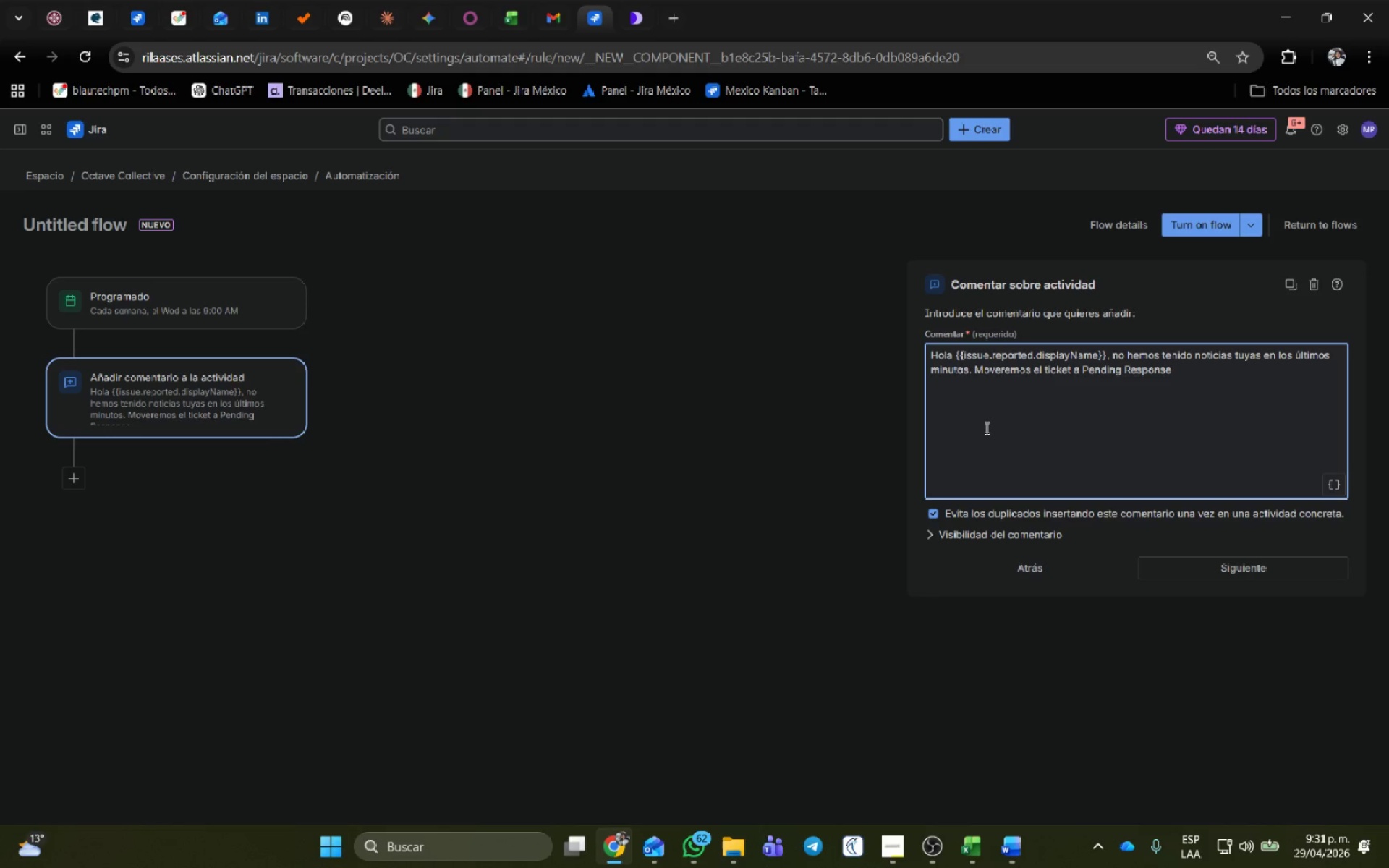 
type( por hora)
key(Backspace)
key(Backspace)
key(Backspace)
key(Backspace)
type(ahora.)
 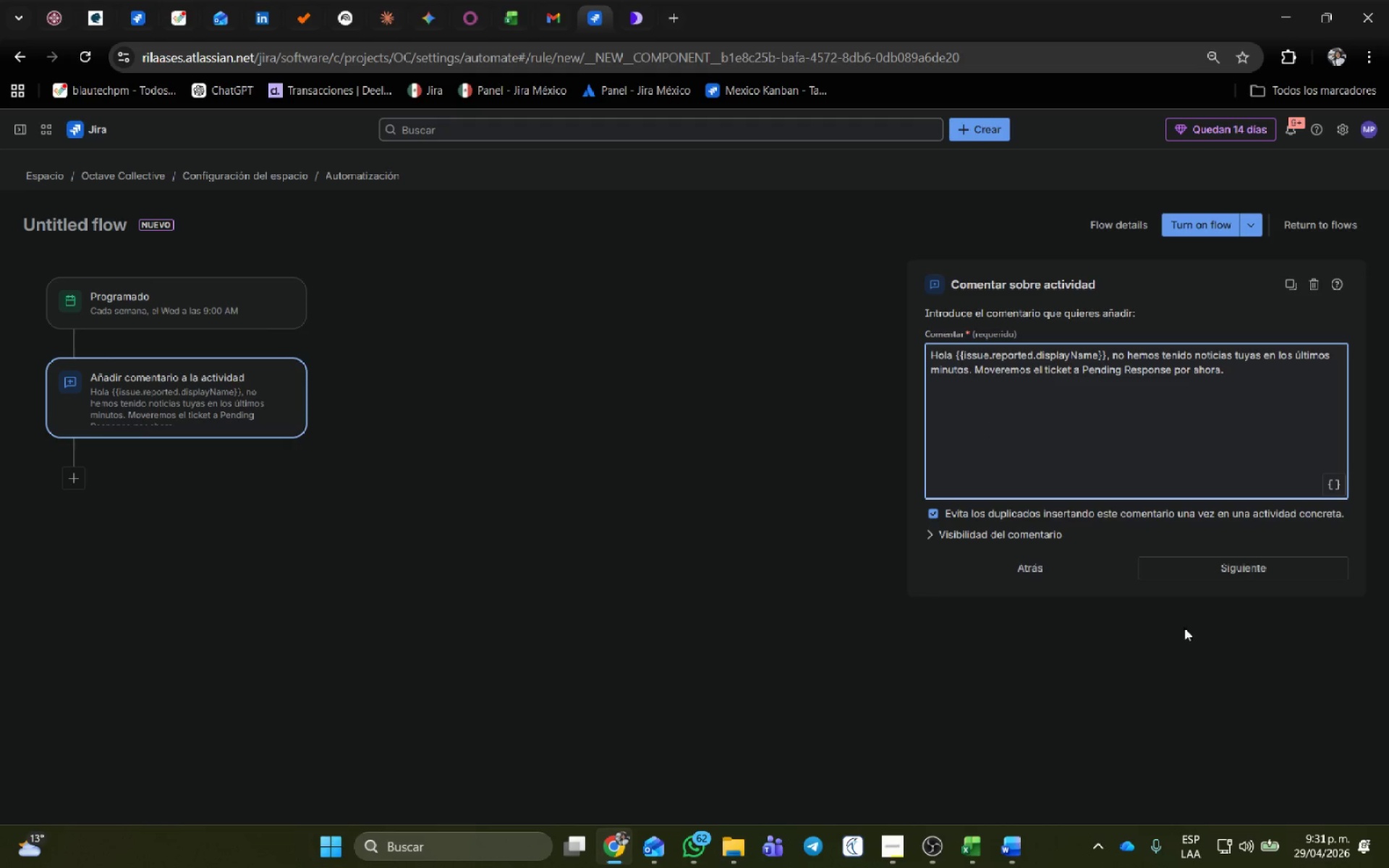 
left_click([1214, 559])
 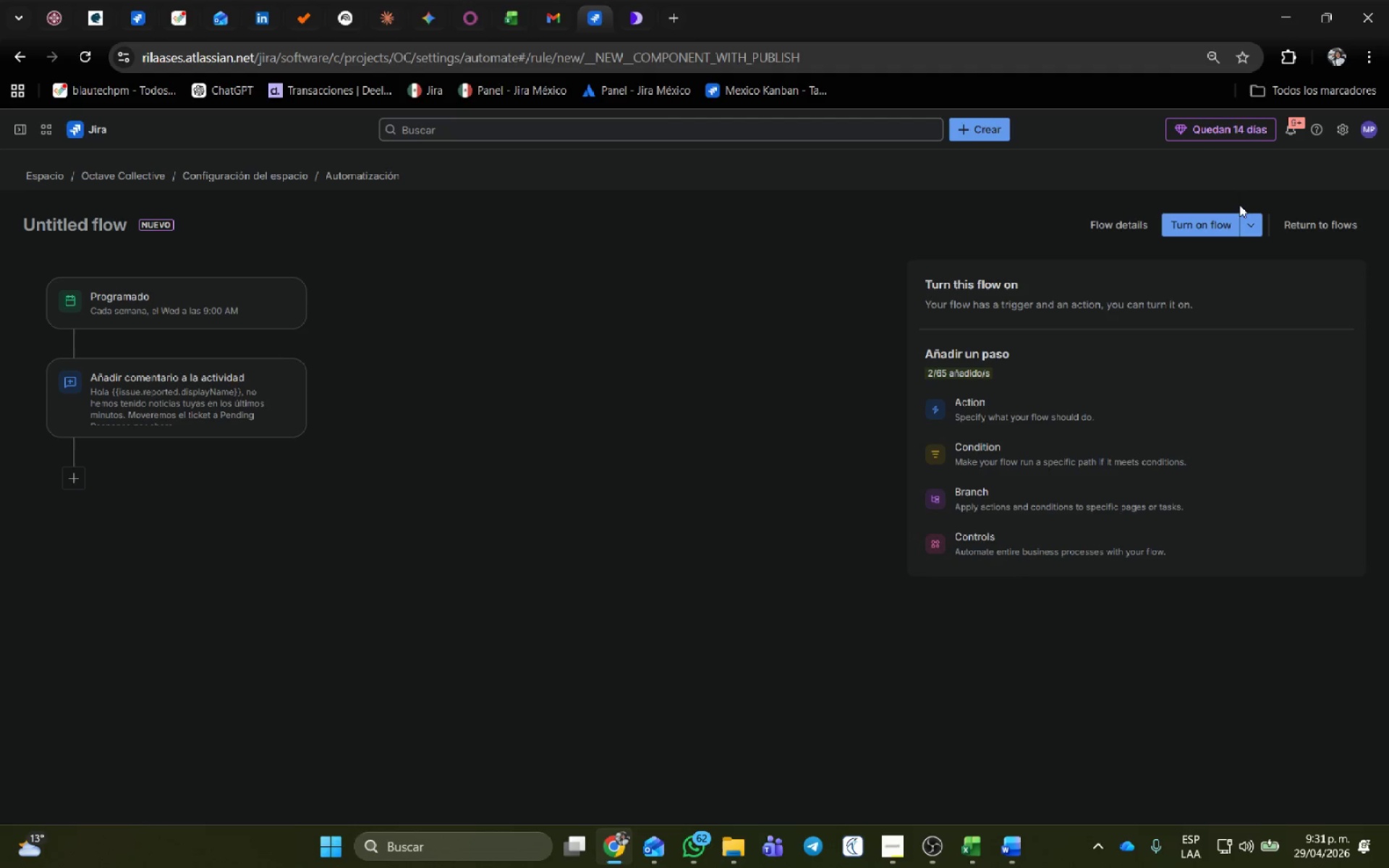 
left_click([1226, 231])
 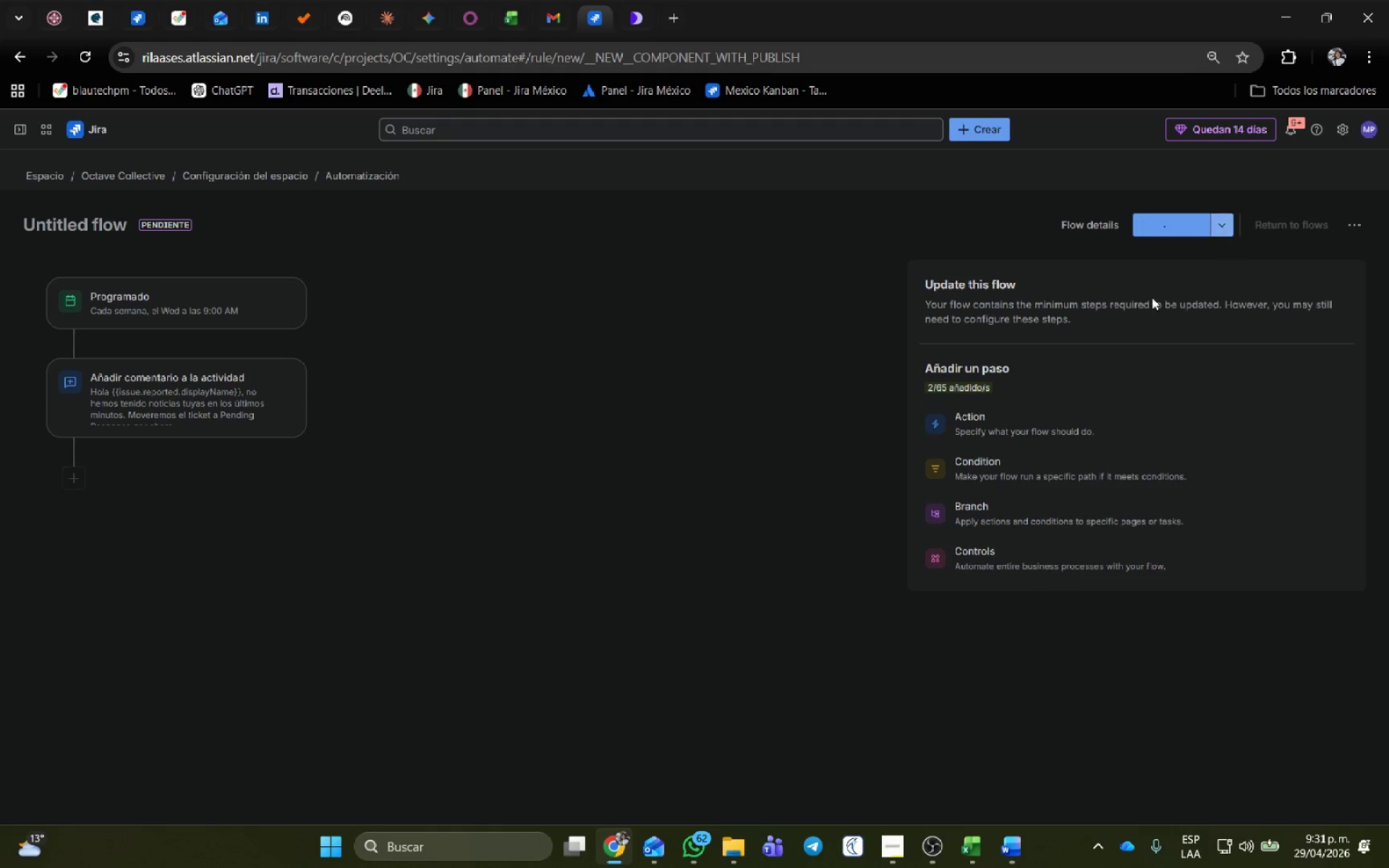 
mouse_move([1050, 321])
 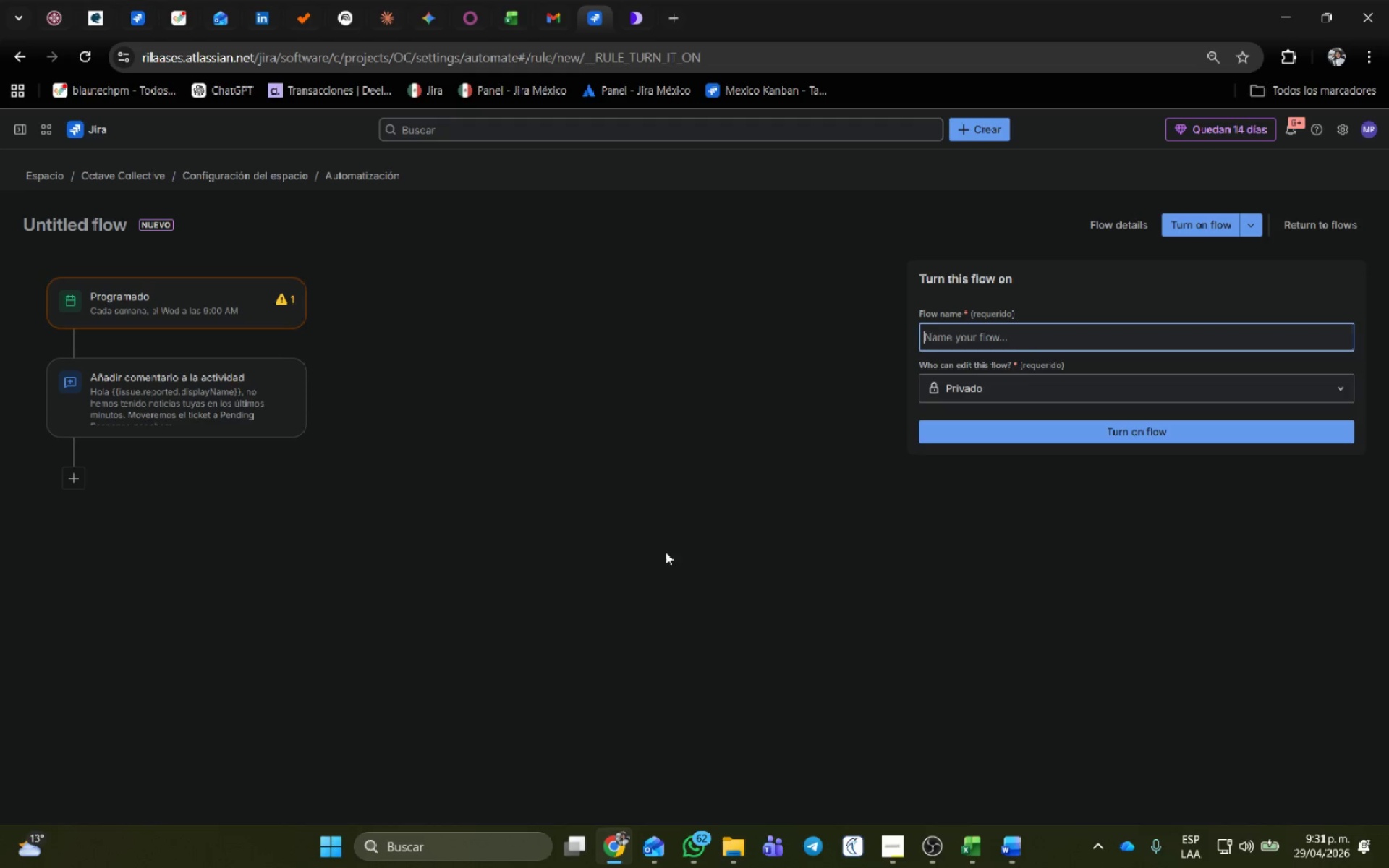 
left_click([659, 553])
 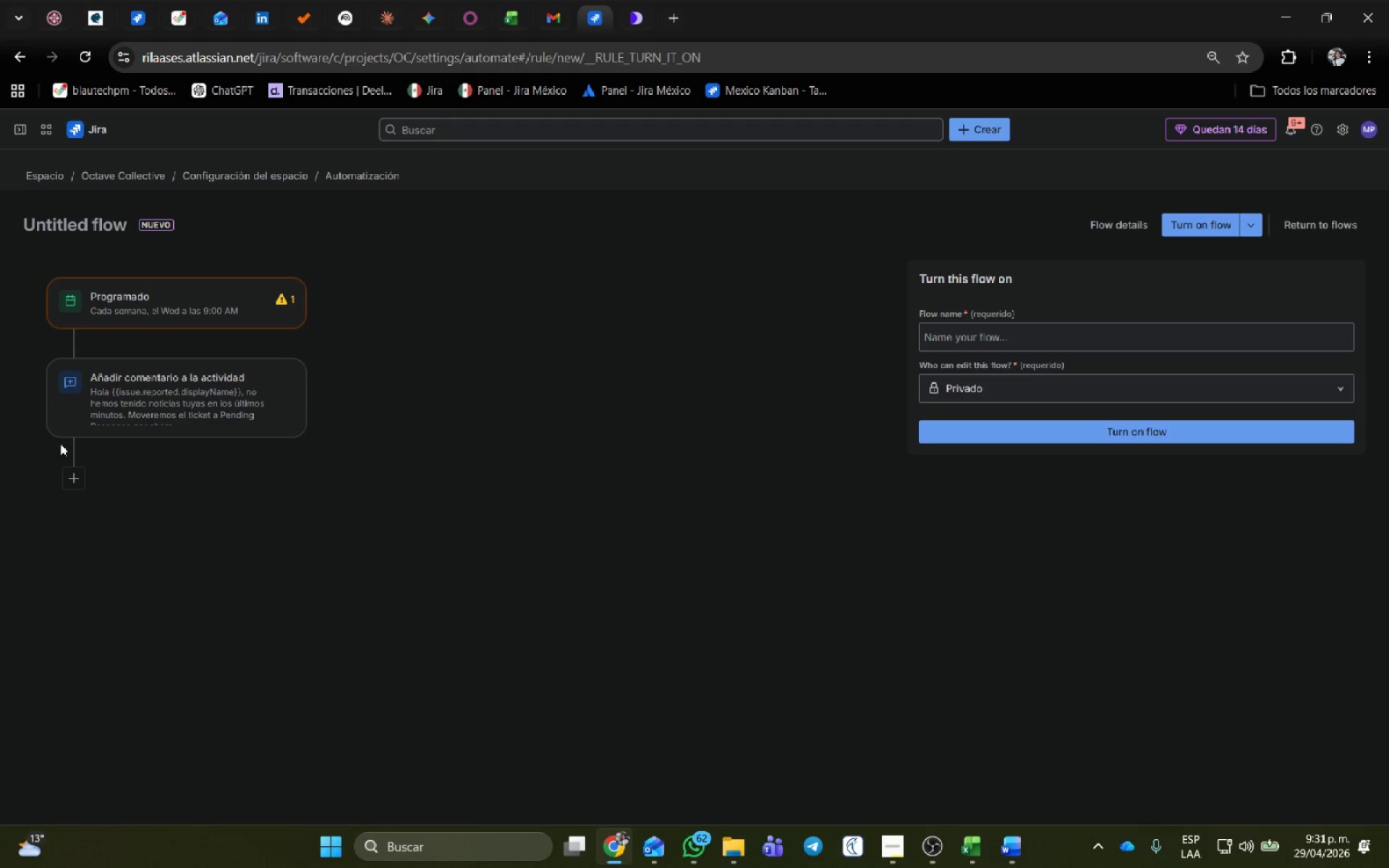 
left_click([74, 475])
 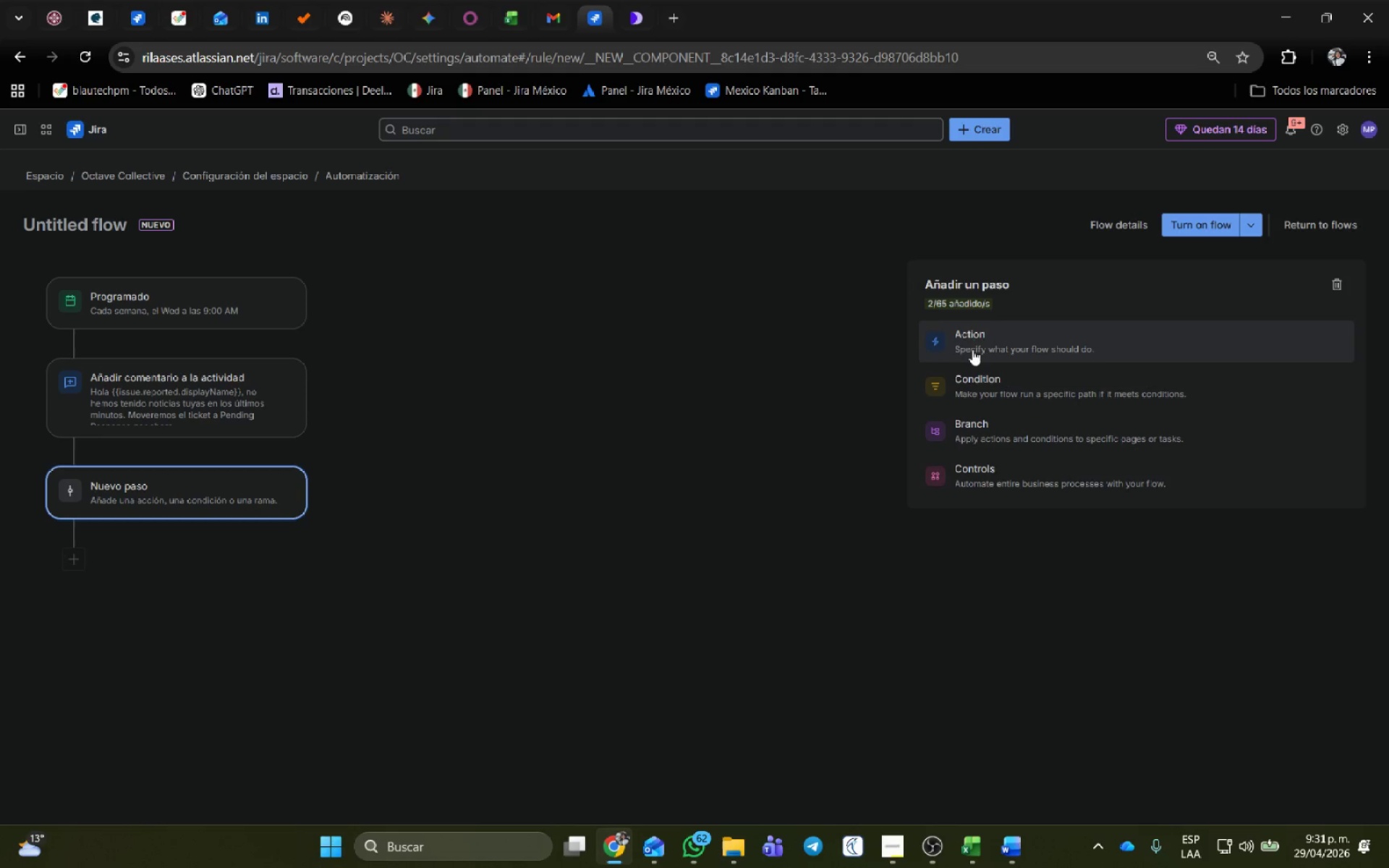 
left_click([972, 346])
 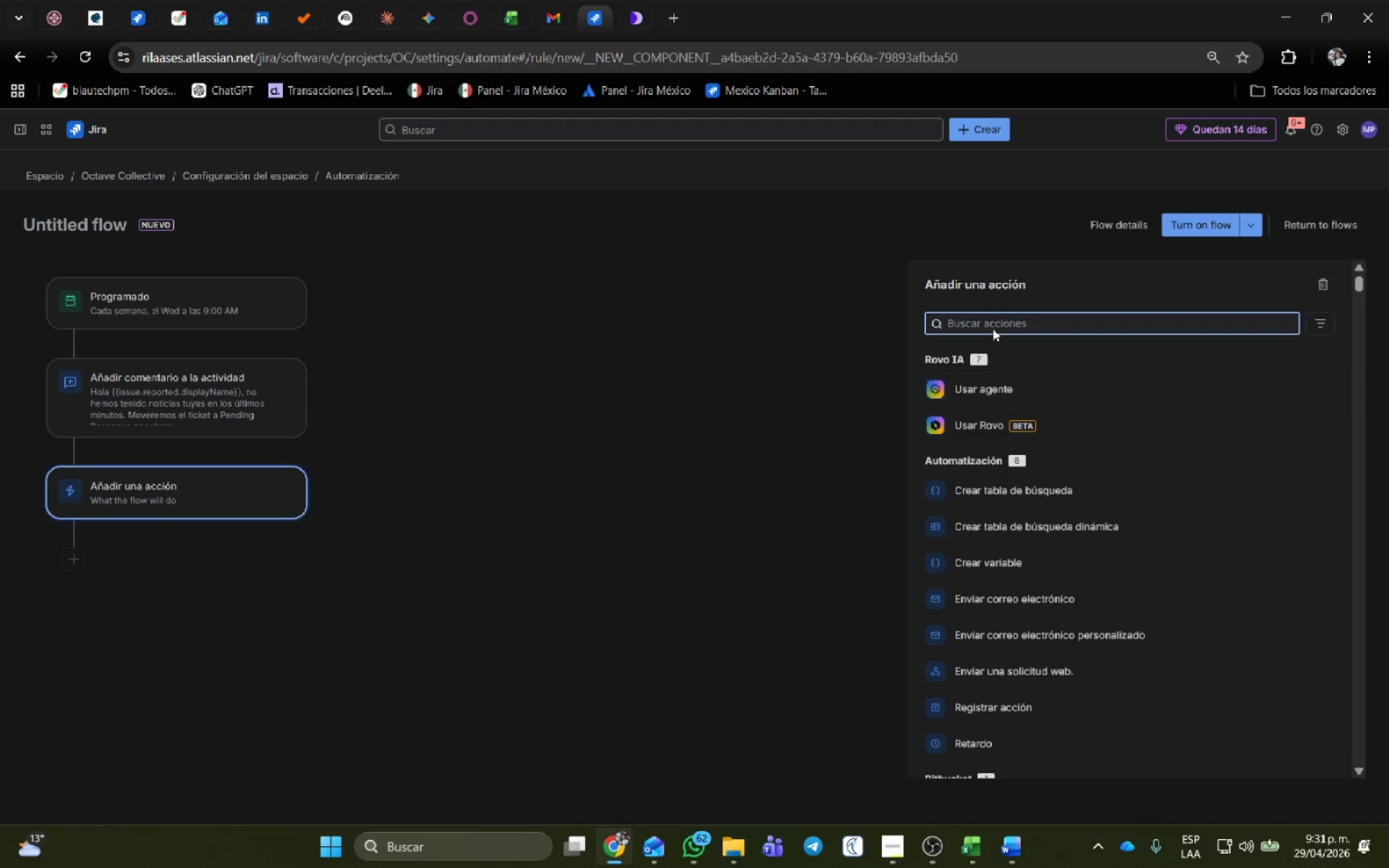 
left_click([990, 323])
 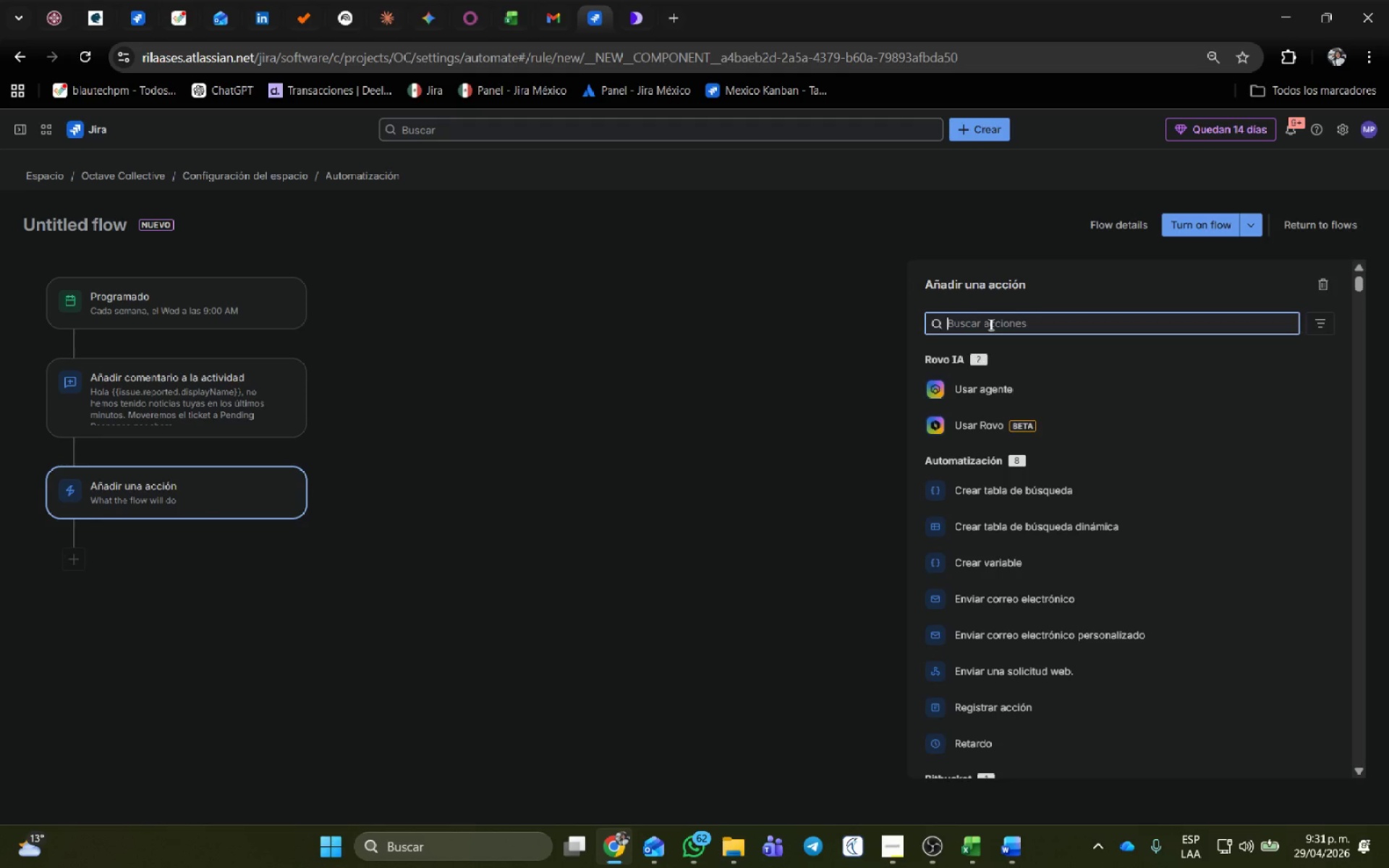 
type(mov)
 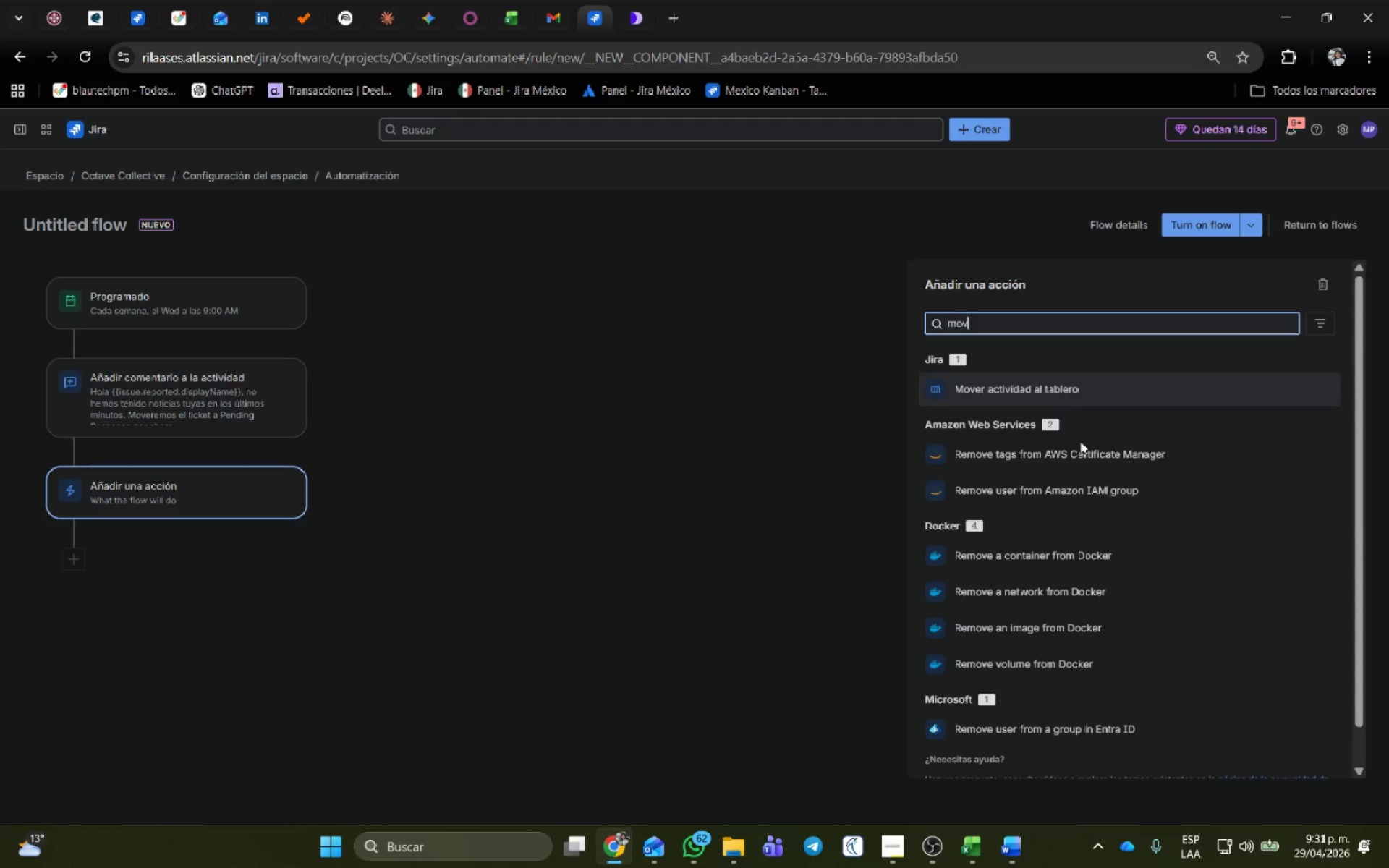 
scroll: coordinate [1061, 712], scroll_direction: down, amount: 1.0
 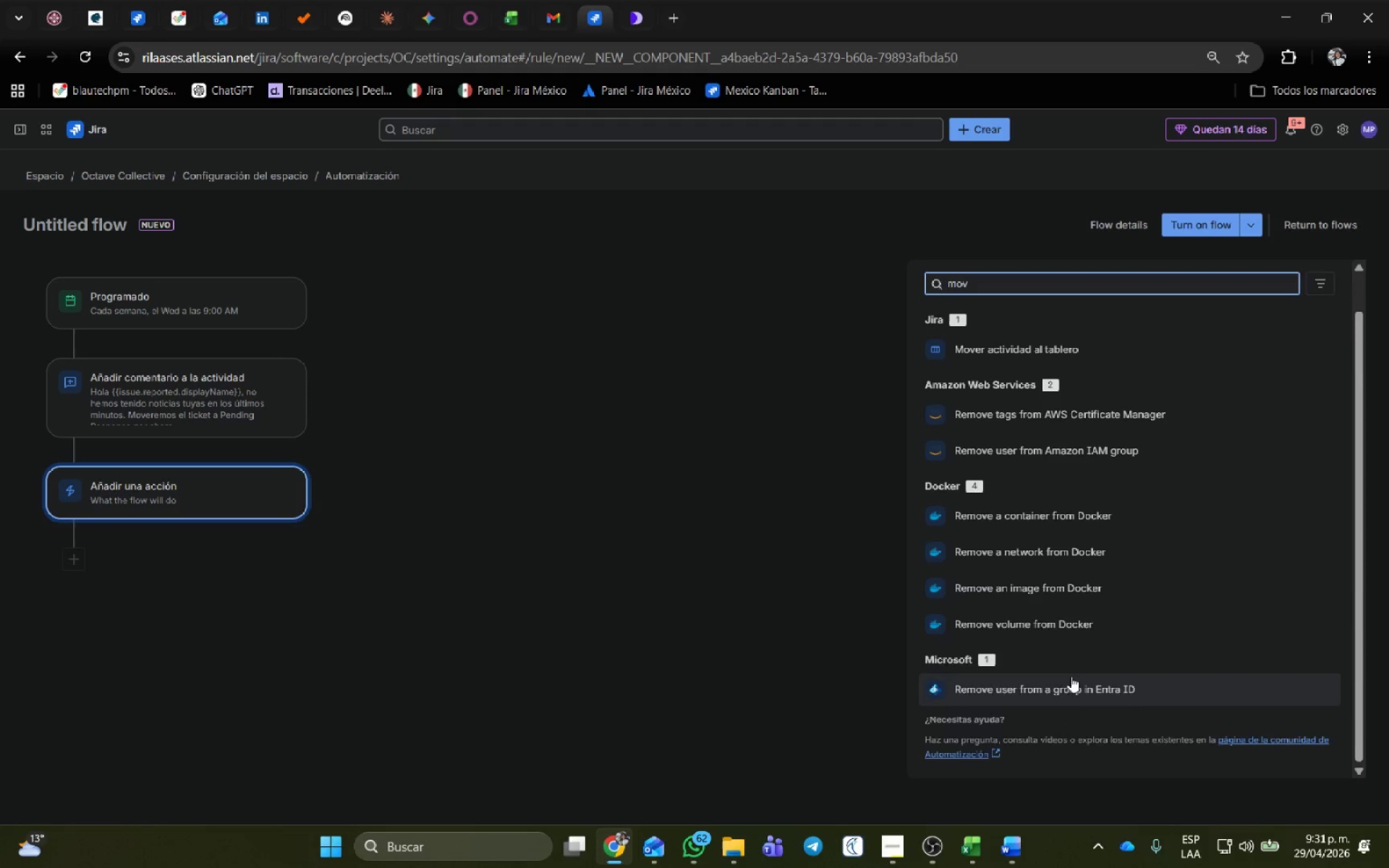 
scroll: coordinate [1074, 653], scroll_direction: up, amount: 2.0
 